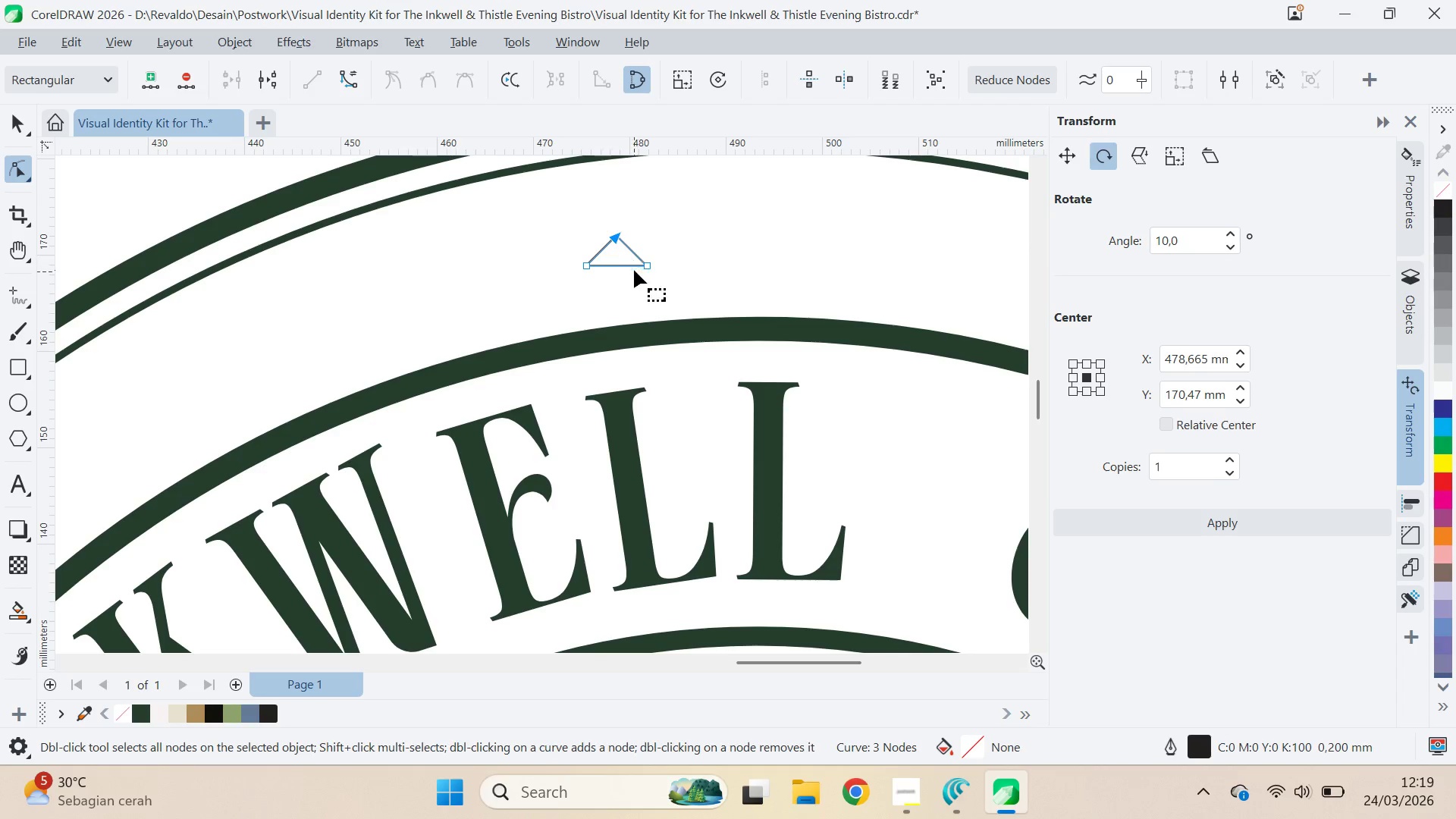 
key(V)
 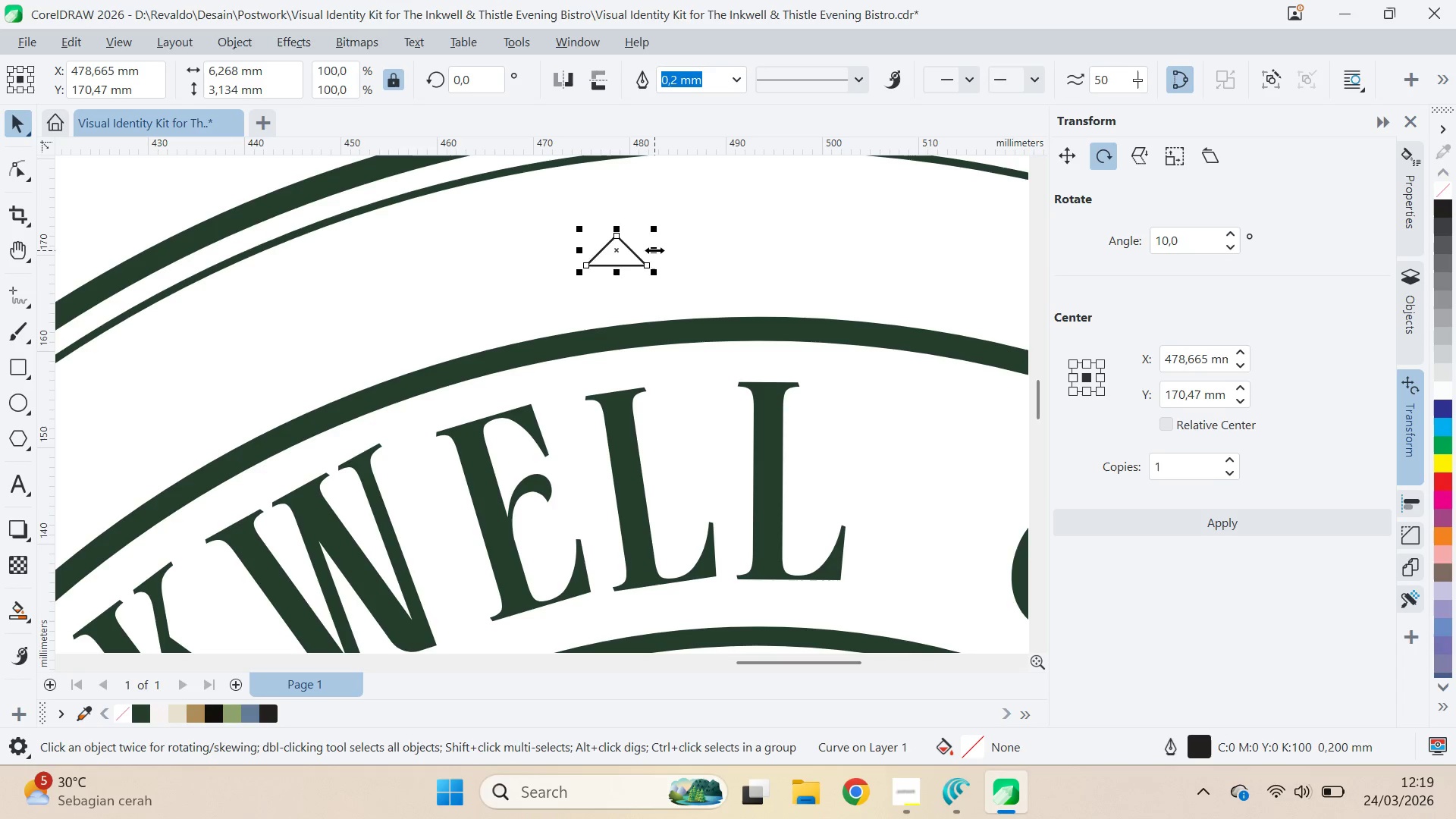 
left_click_drag(start_coordinate=[654, 250], to_coordinate=[639, 304])
 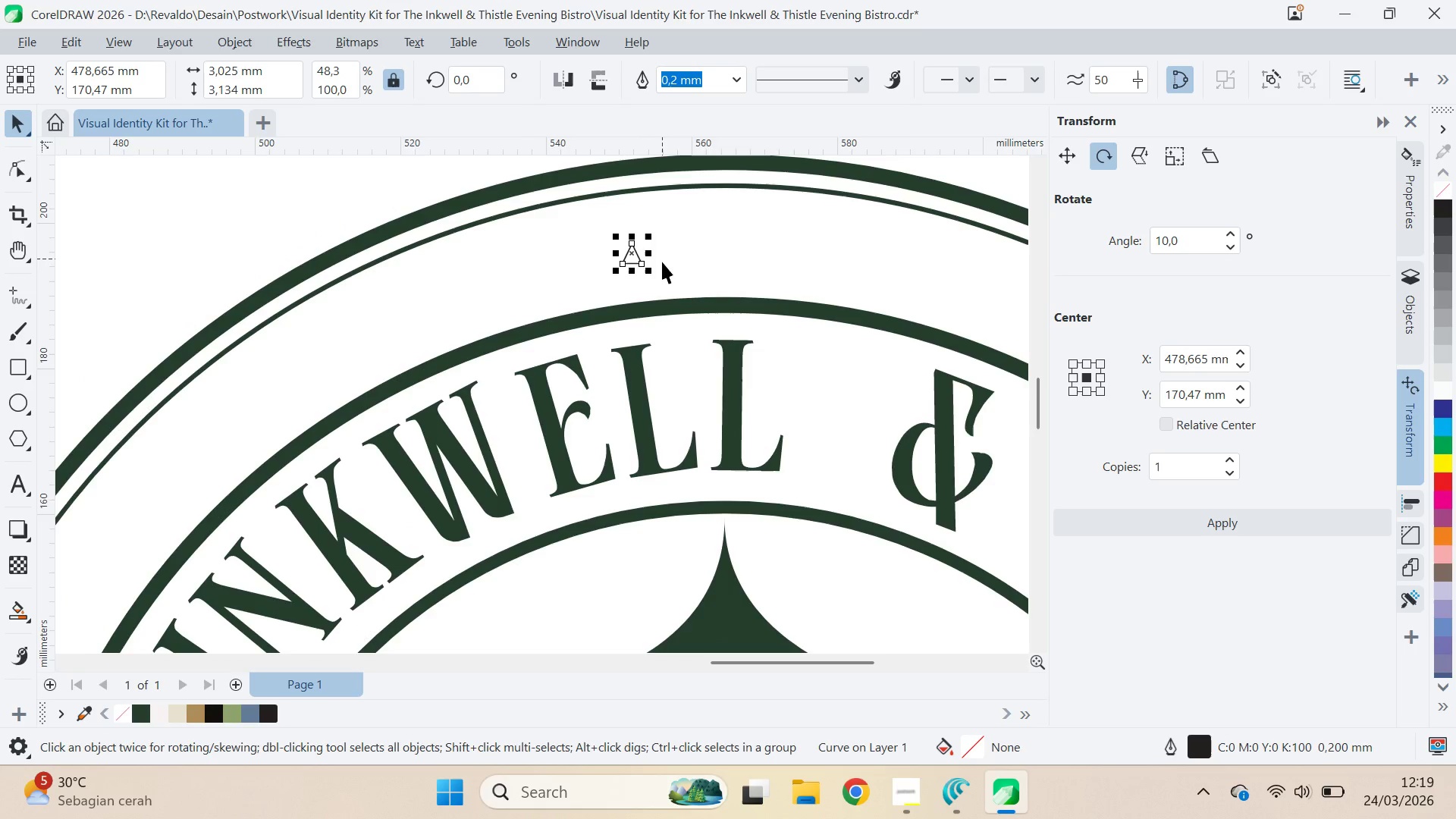 
hold_key(key=ShiftLeft, duration=1.42)
 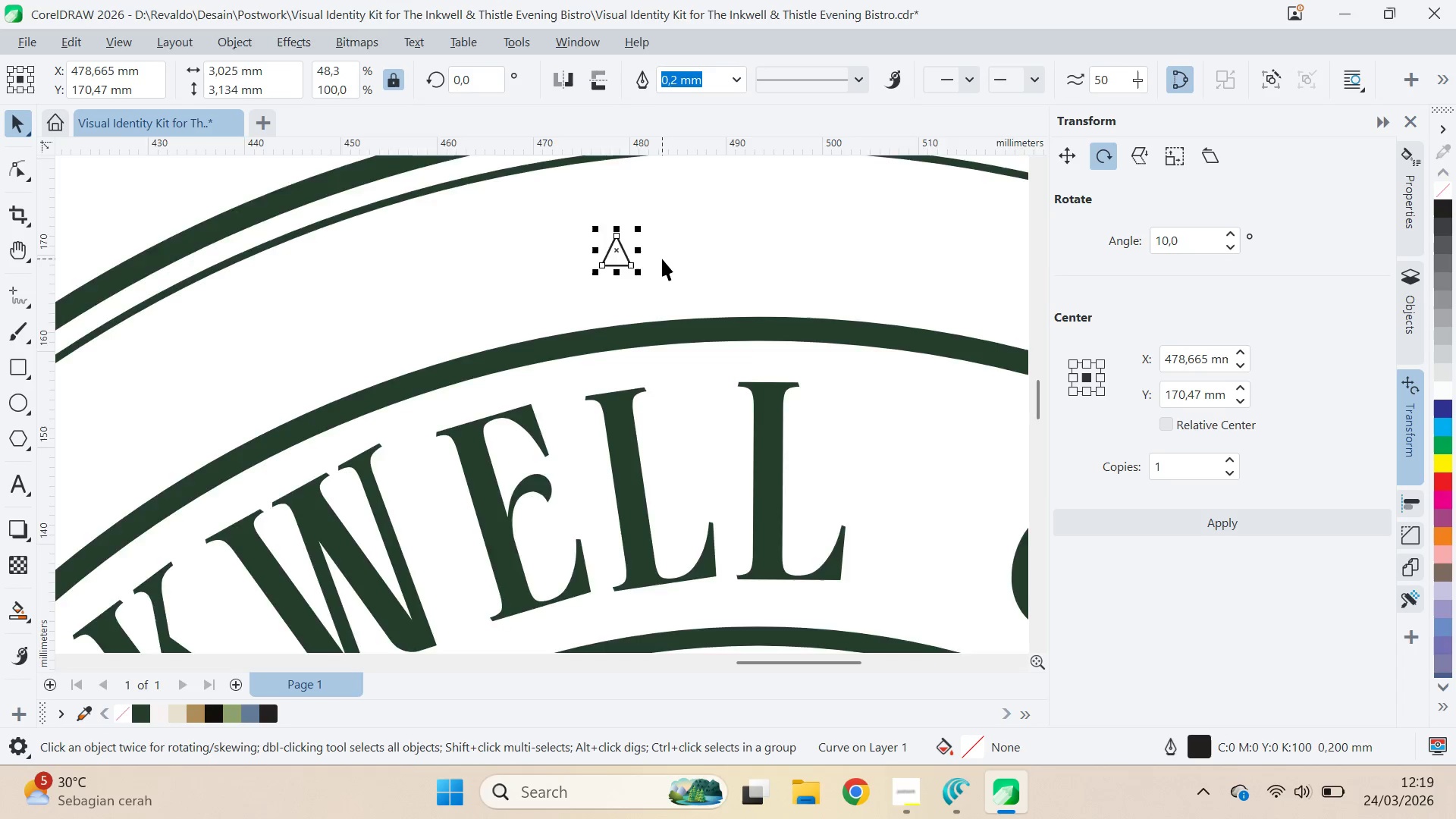 
scroll: coordinate [664, 265], scroll_direction: down, amount: 1.0
 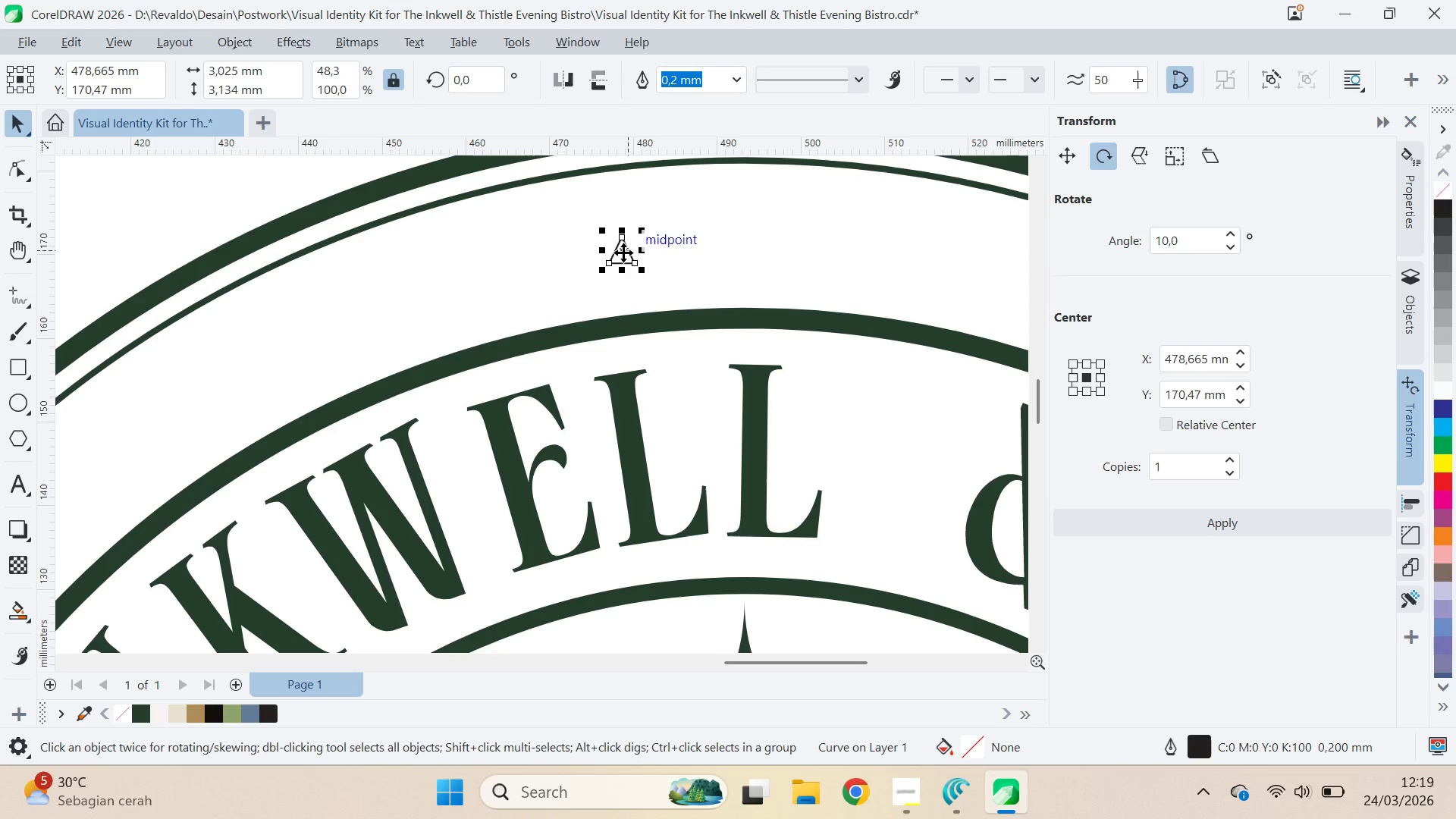 
left_click_drag(start_coordinate=[623, 252], to_coordinate=[777, 271])
 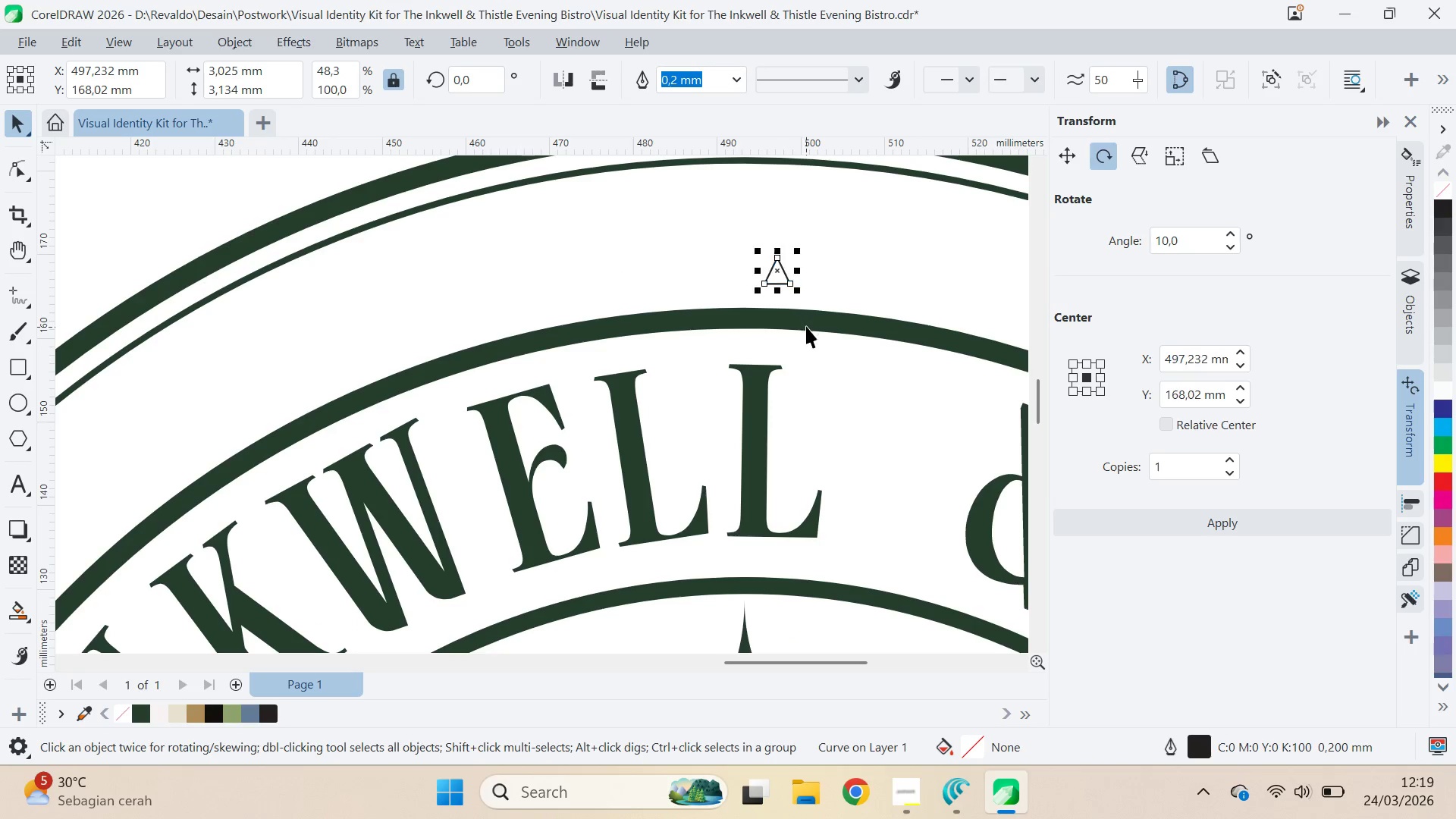 
hold_key(key=ShiftLeft, duration=0.36)
left_click([807, 314])
 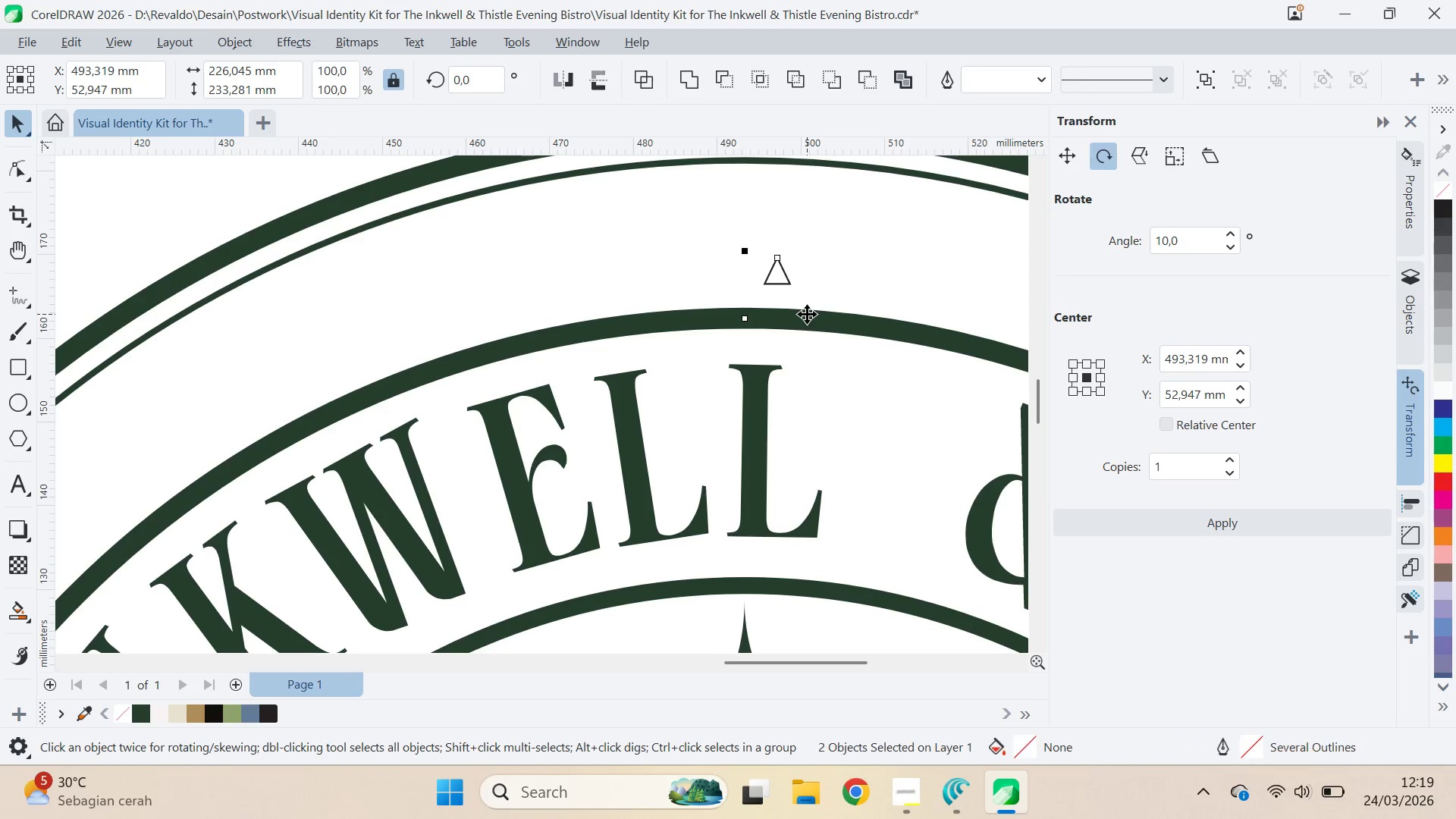 
type(cqv)
 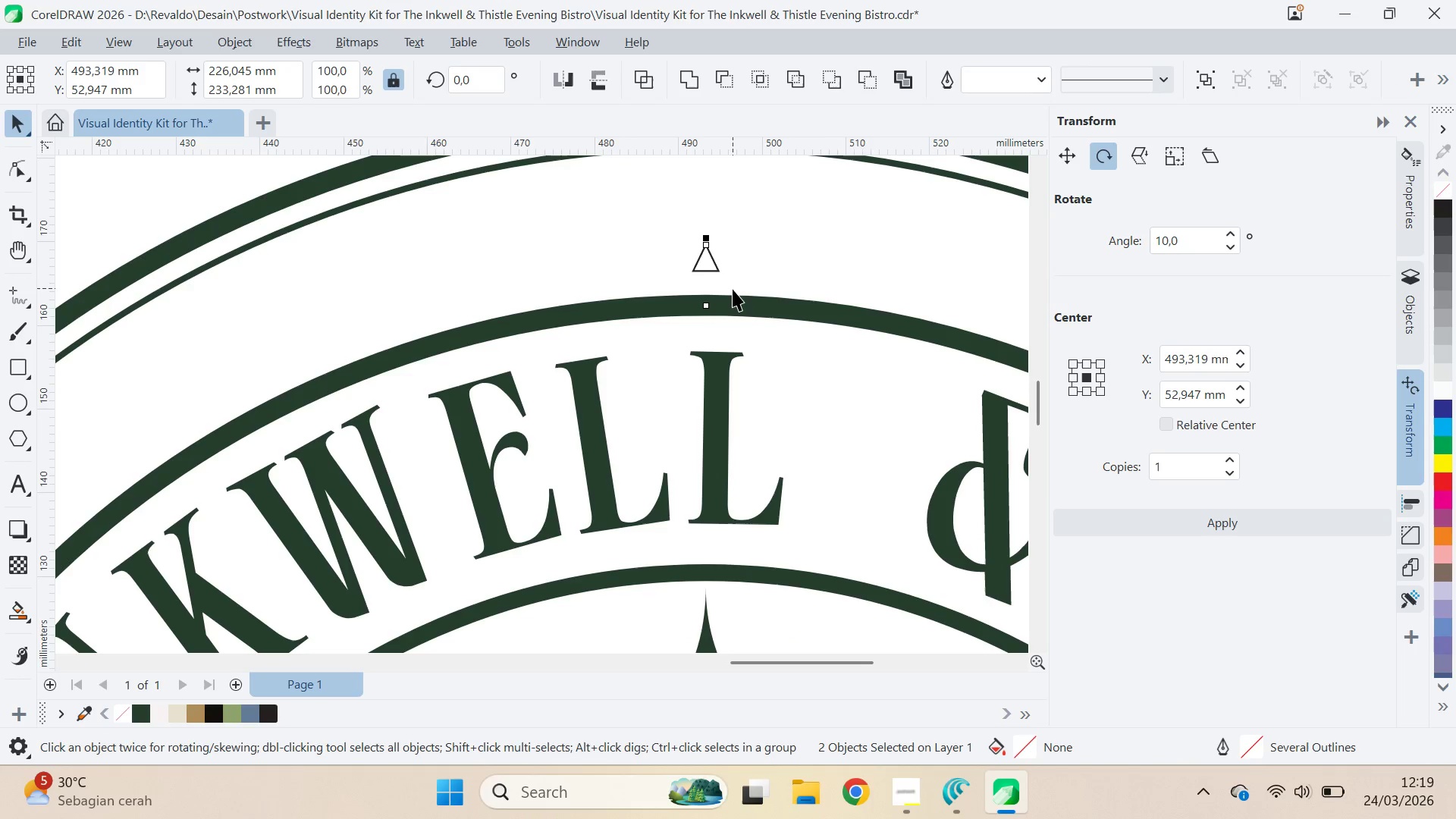 
left_click_drag(start_coordinate=[839, 282], to_coordinate=[800, 269])
 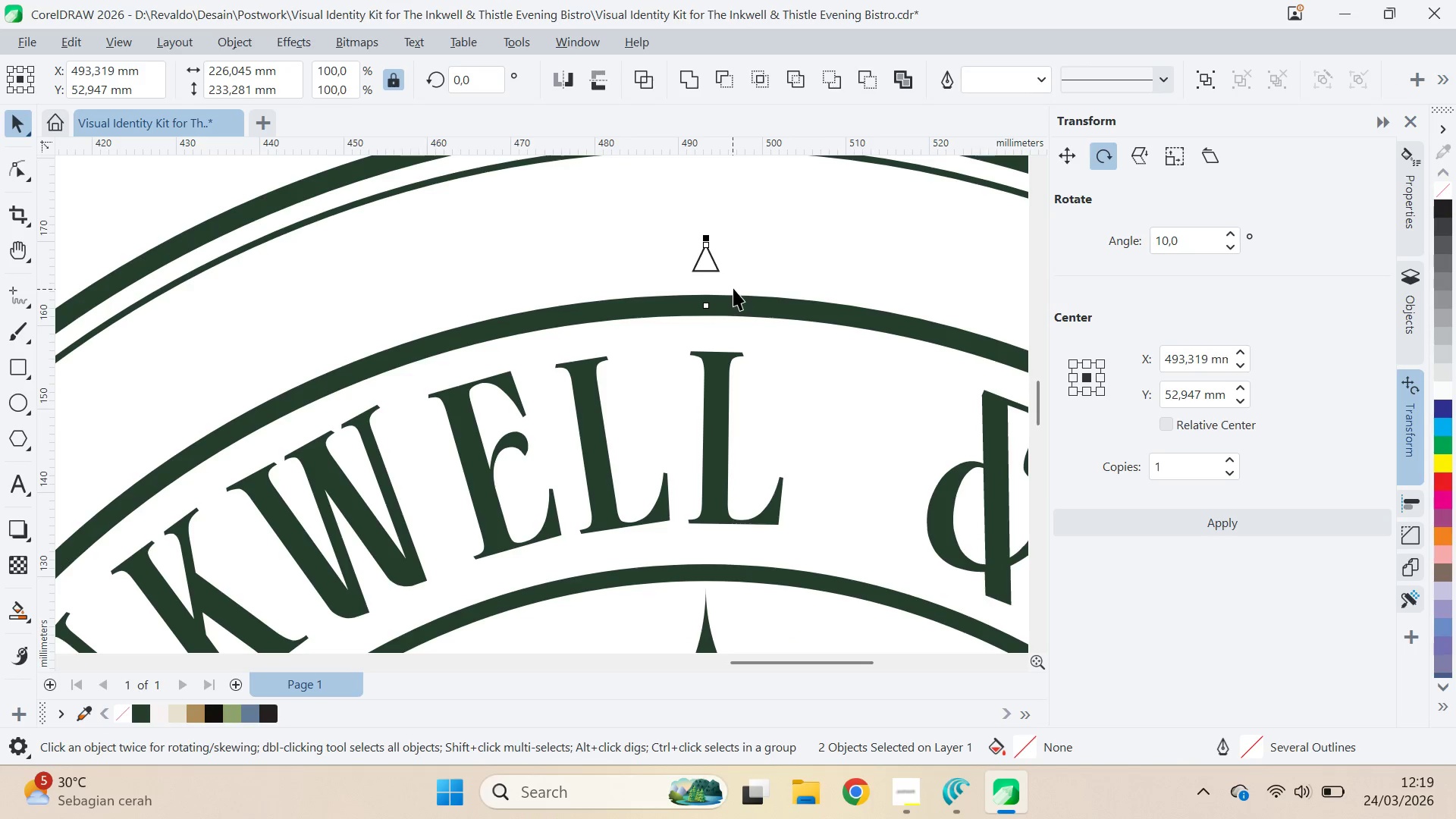 
left_click([748, 266])
 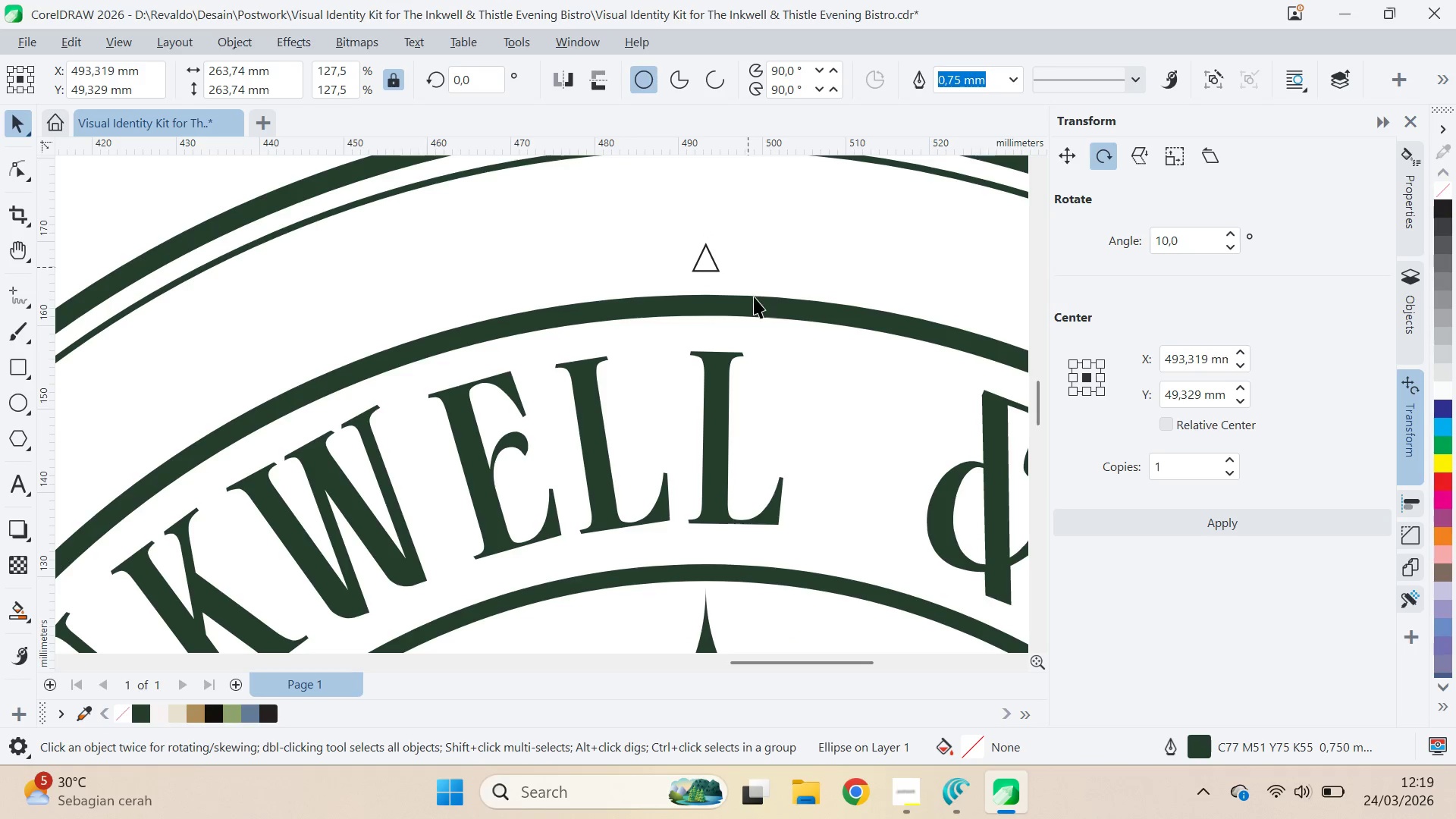 
left_click([756, 304])
 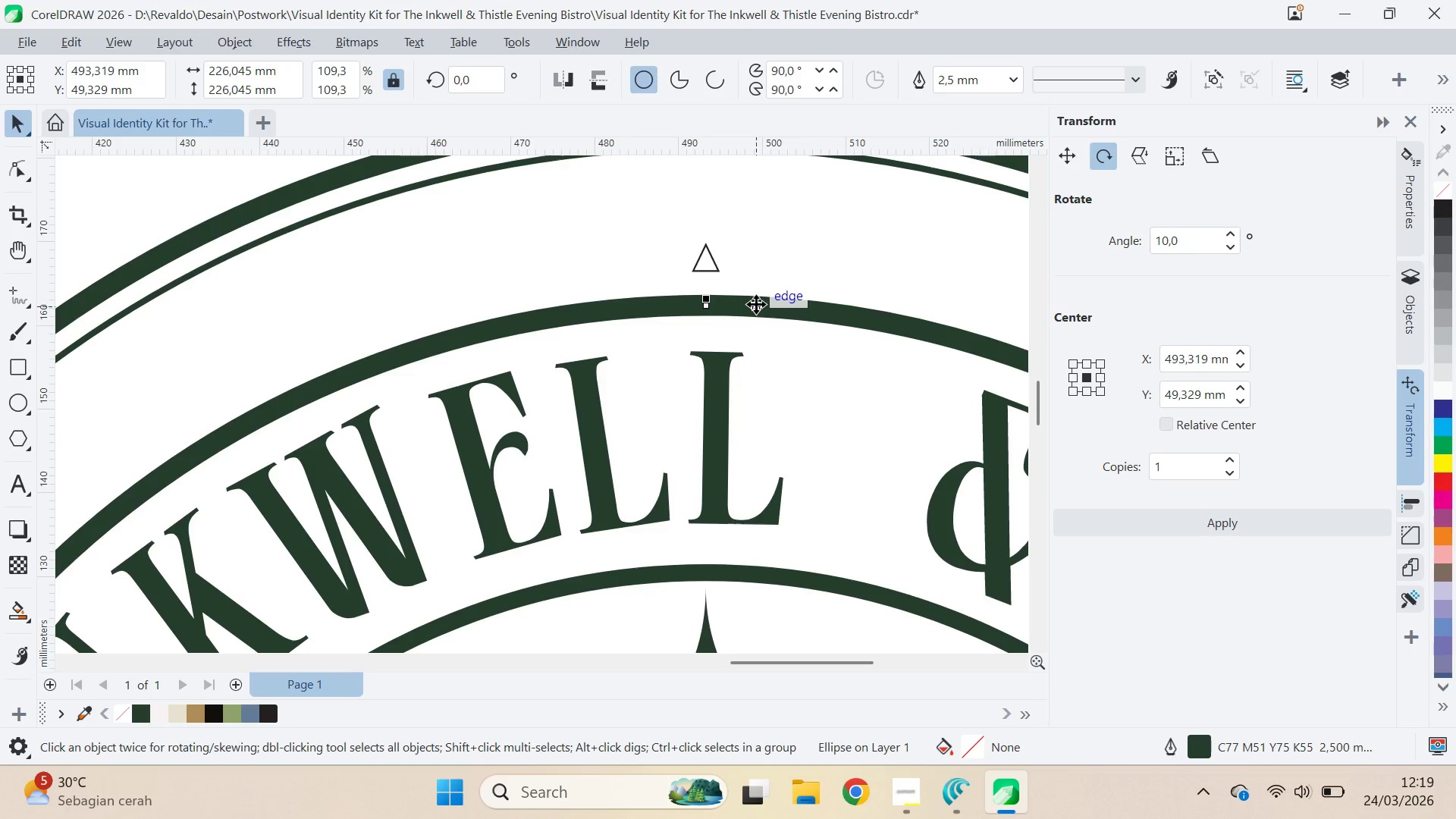 
key(Control+Shift+Q)
 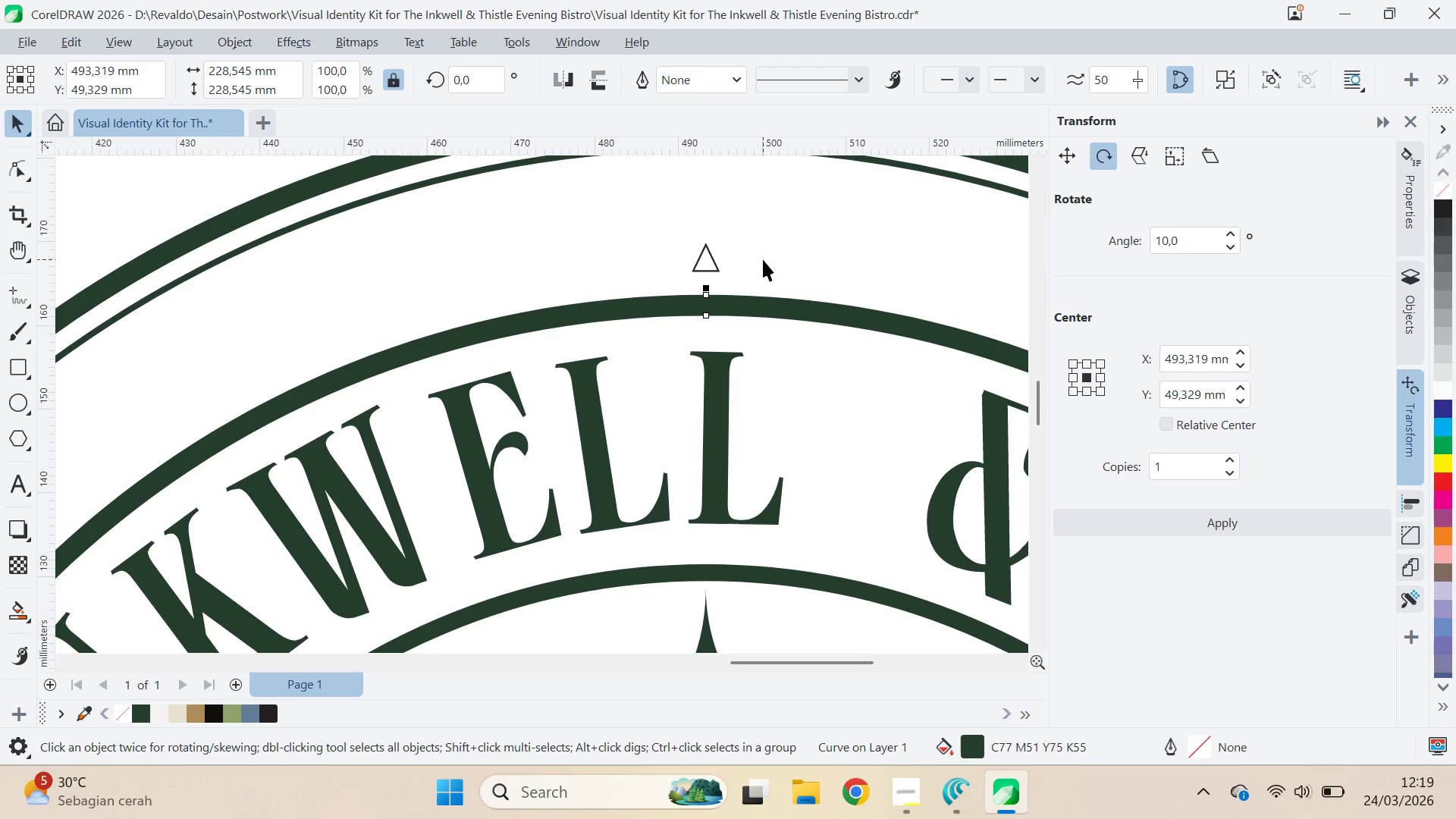 
left_click([763, 259])
 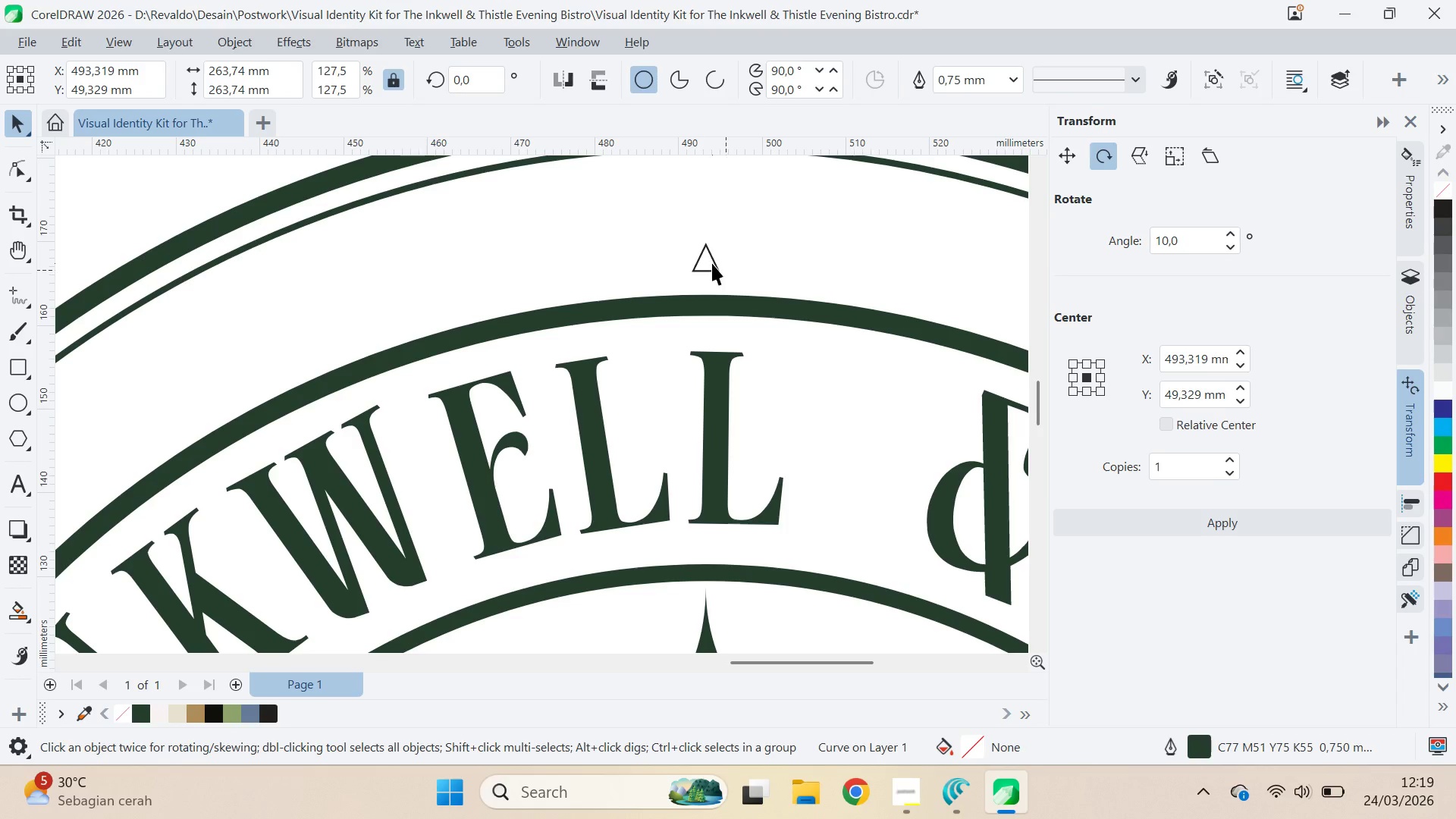 
left_click([712, 263])
 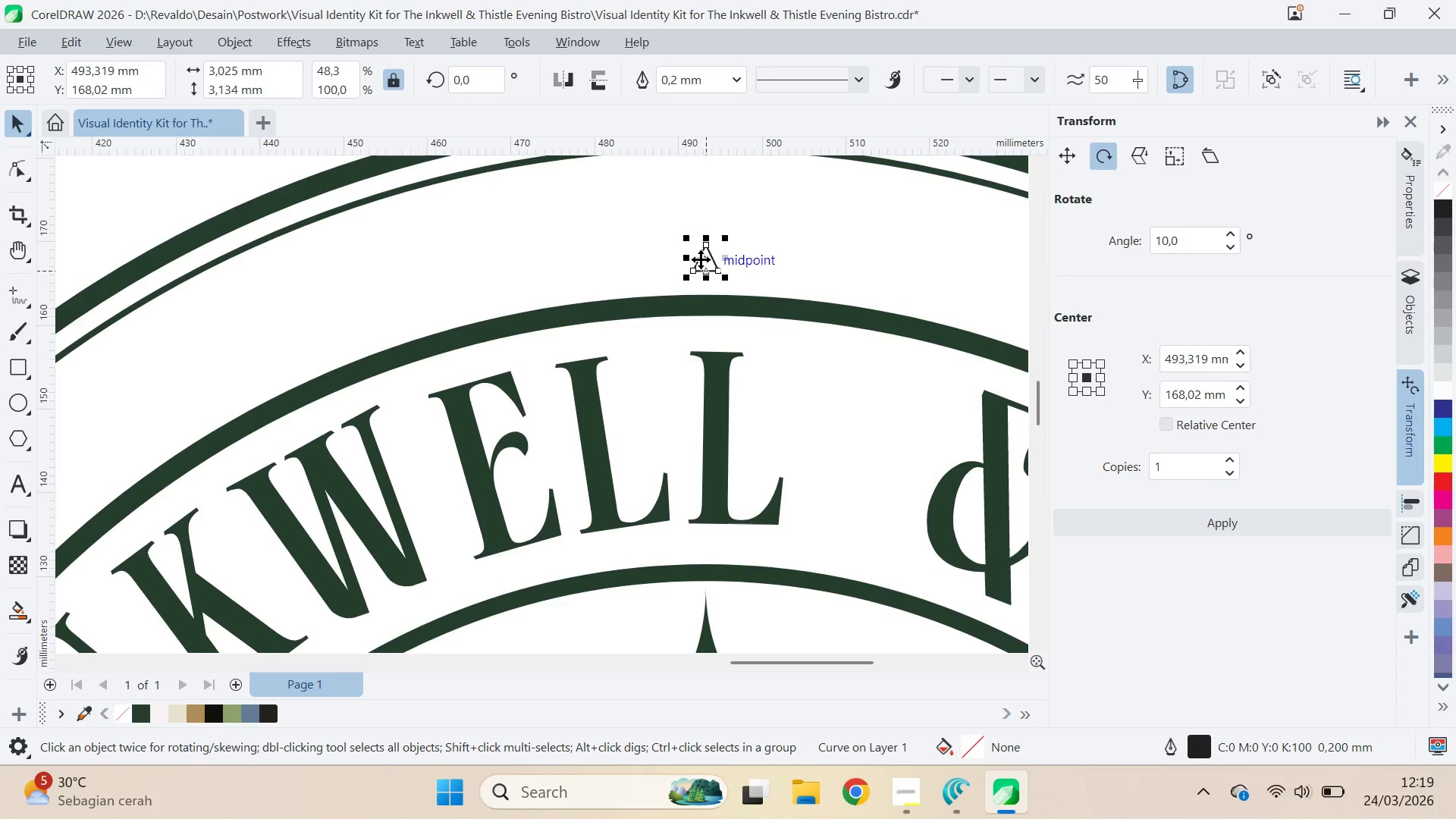 
scroll: coordinate [703, 265], scroll_direction: up, amount: 4.0
 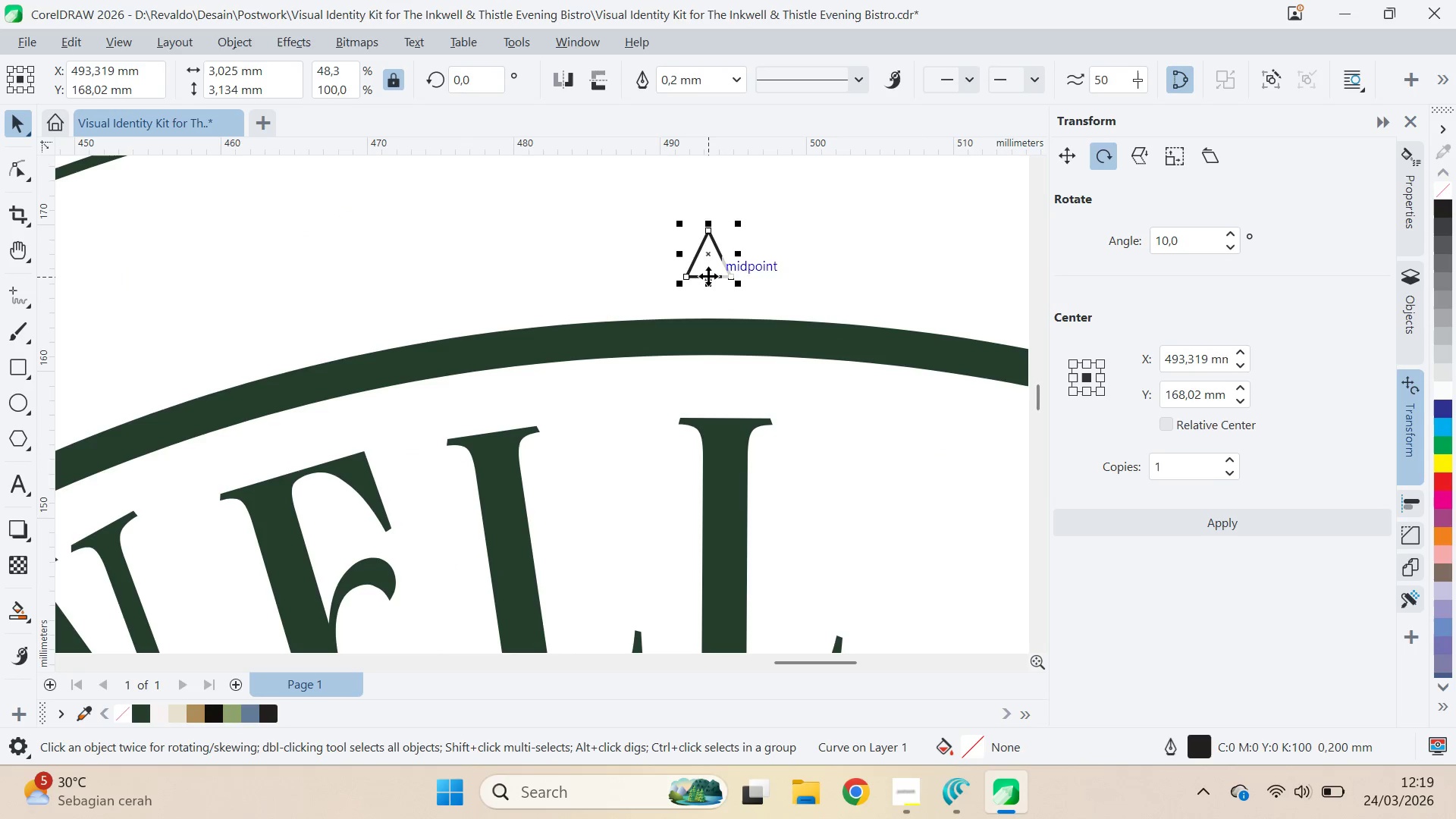 
left_click_drag(start_coordinate=[708, 276], to_coordinate=[705, 331])
 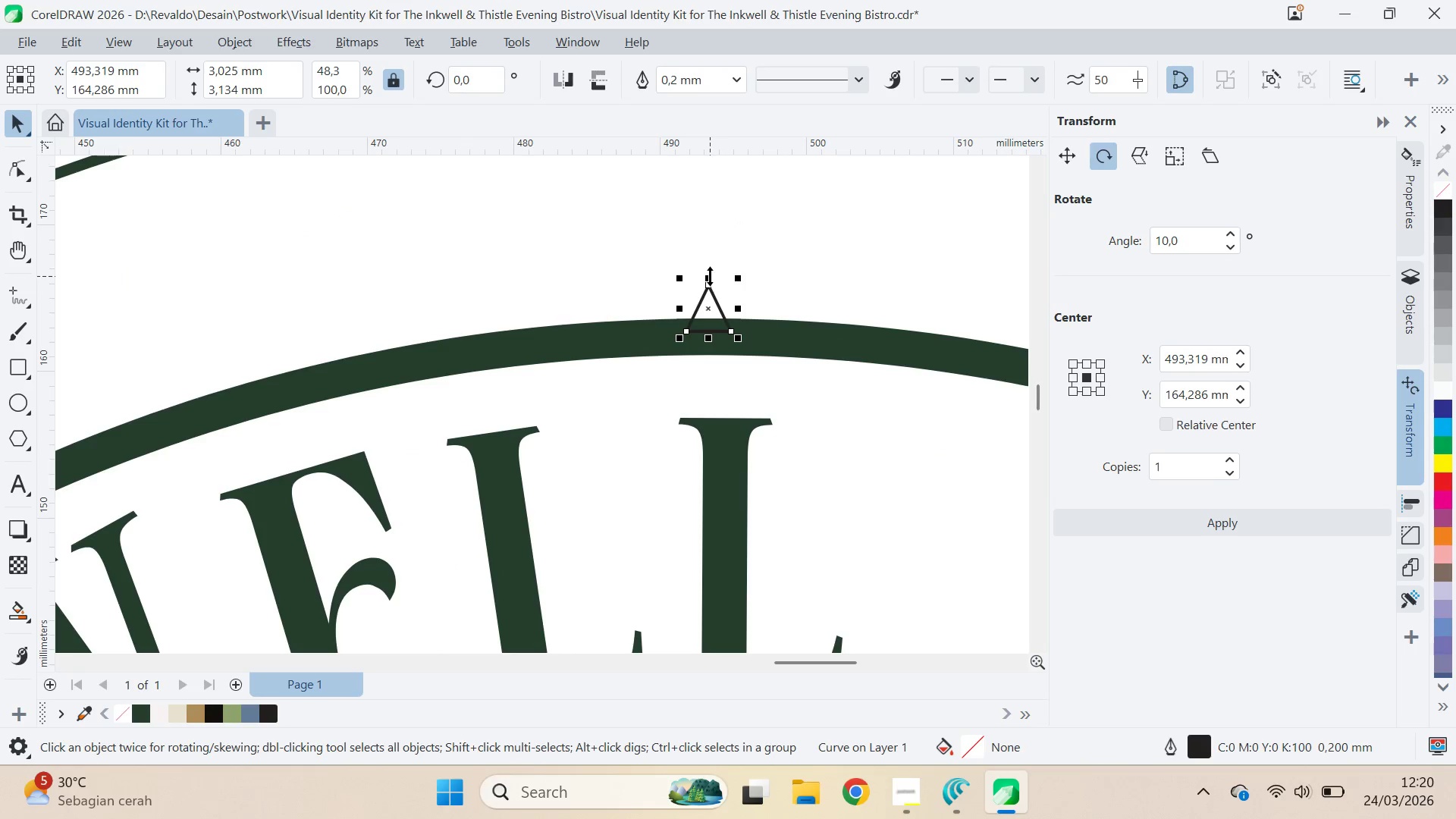 
hold_key(key=ShiftLeft, duration=1.38)
 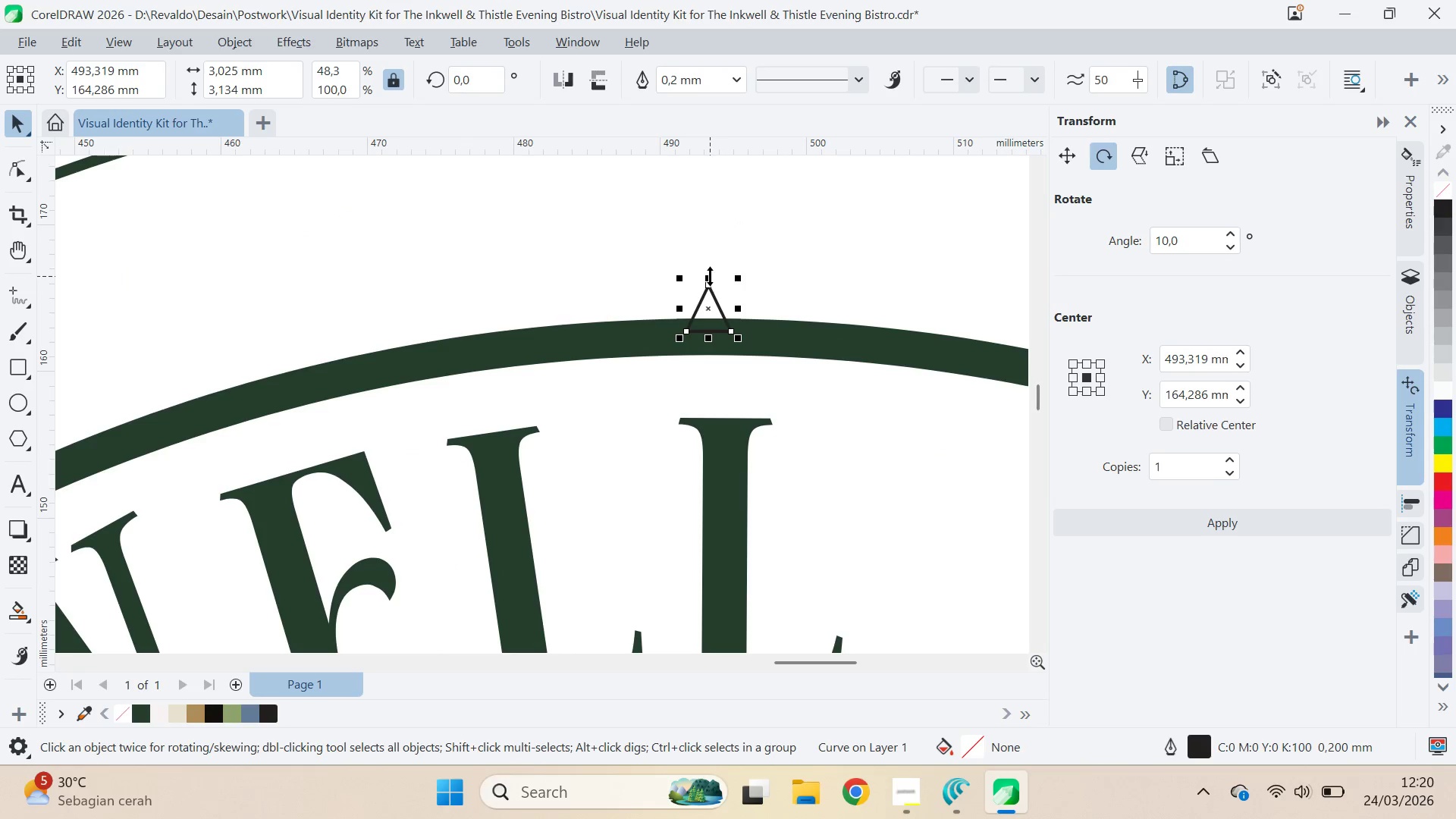 
left_click_drag(start_coordinate=[710, 276], to_coordinate=[712, 233])
 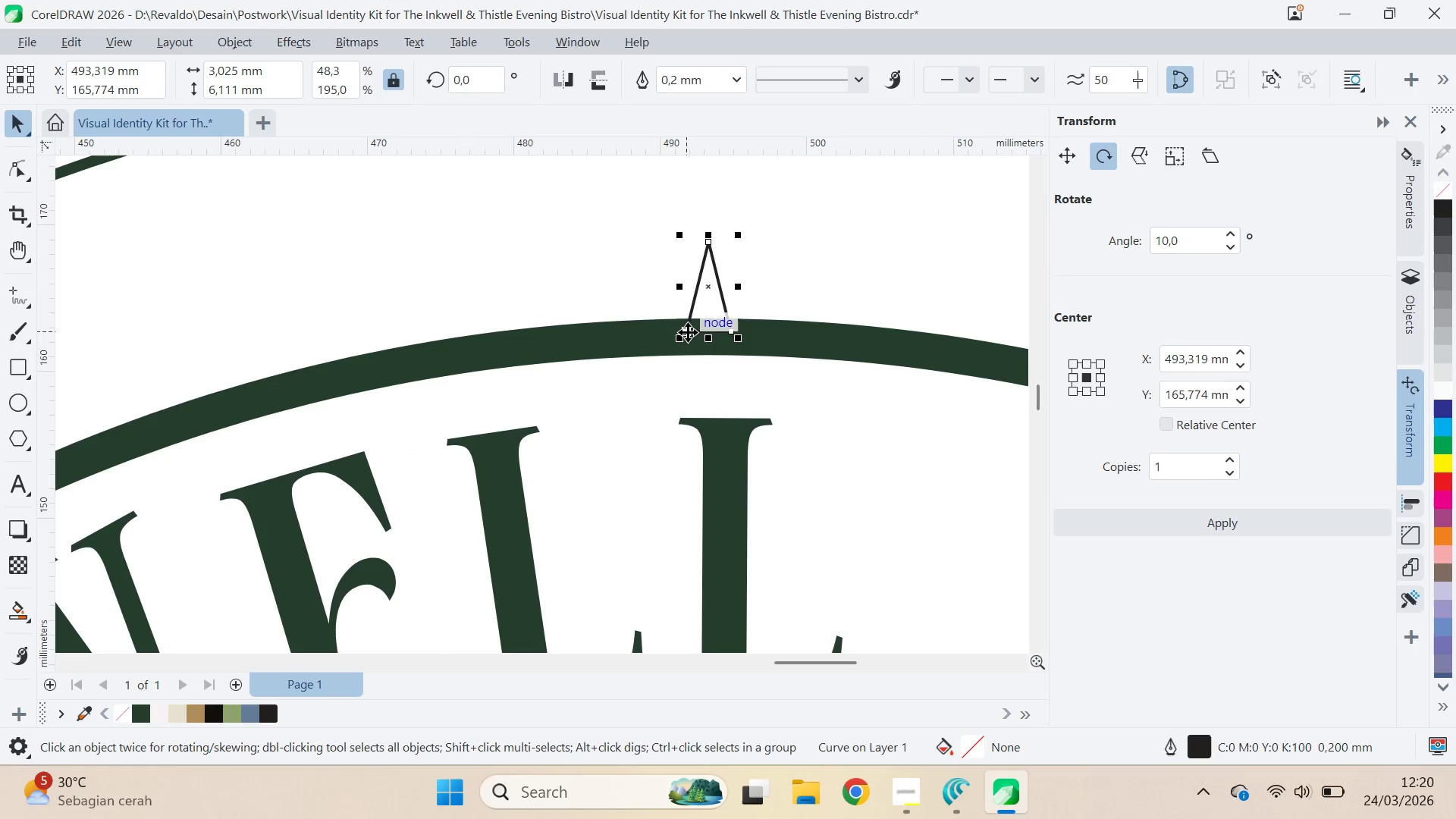 
scroll: coordinate [711, 342], scroll_direction: down, amount: 10.0
 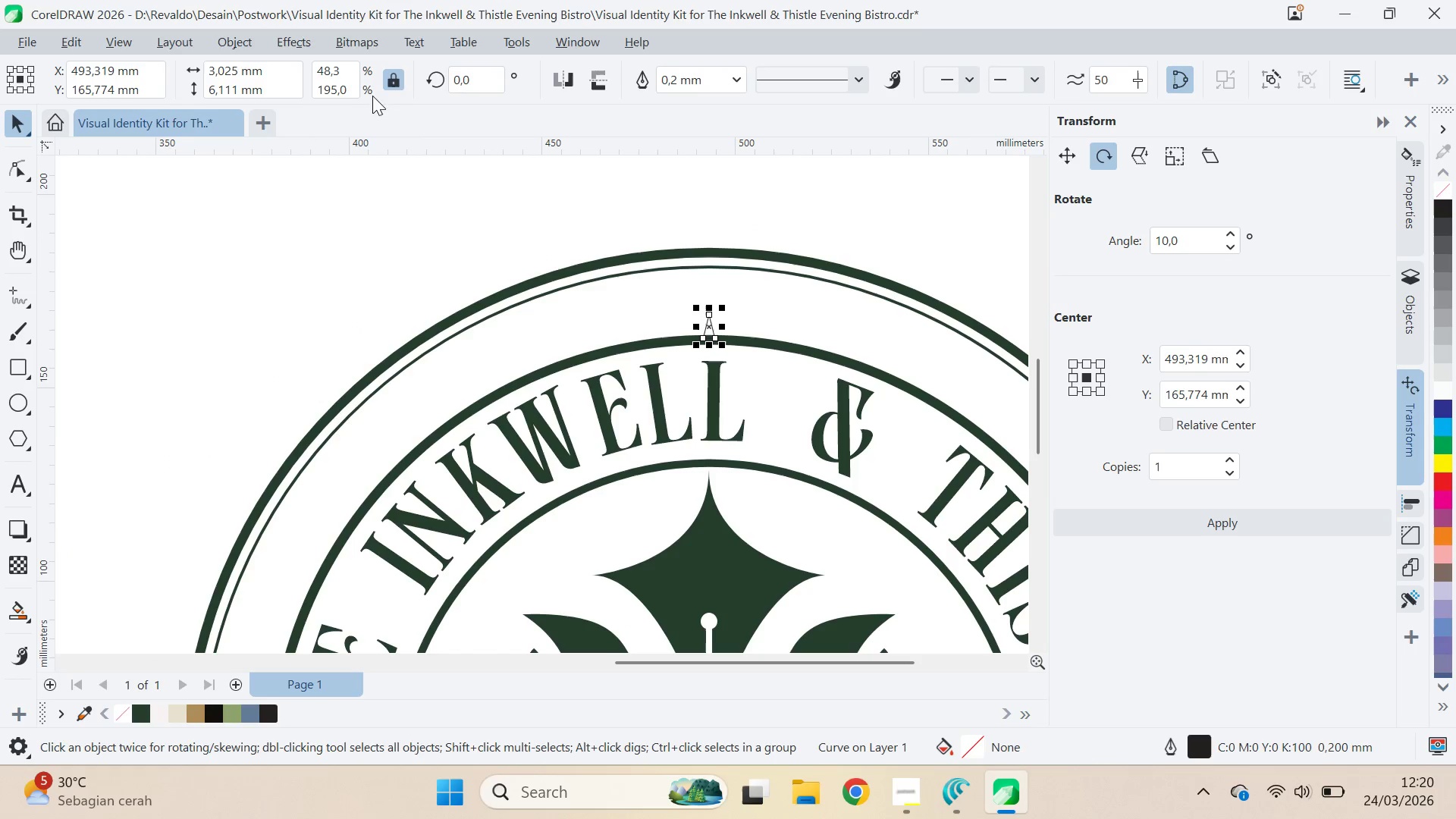 
left_click([388, 80])
 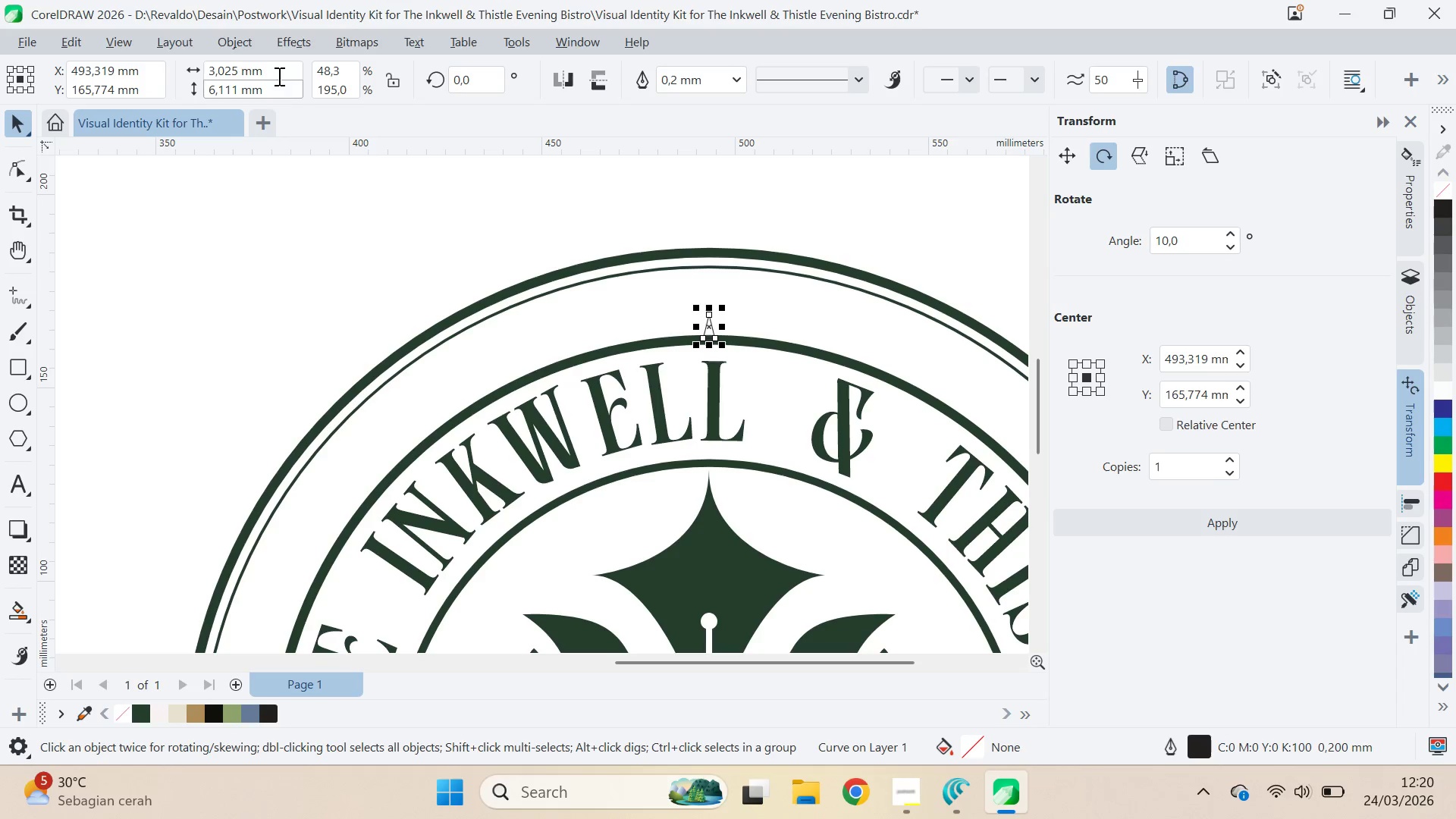 
left_click_drag(start_coordinate=[278, 71], to_coordinate=[166, 57])
 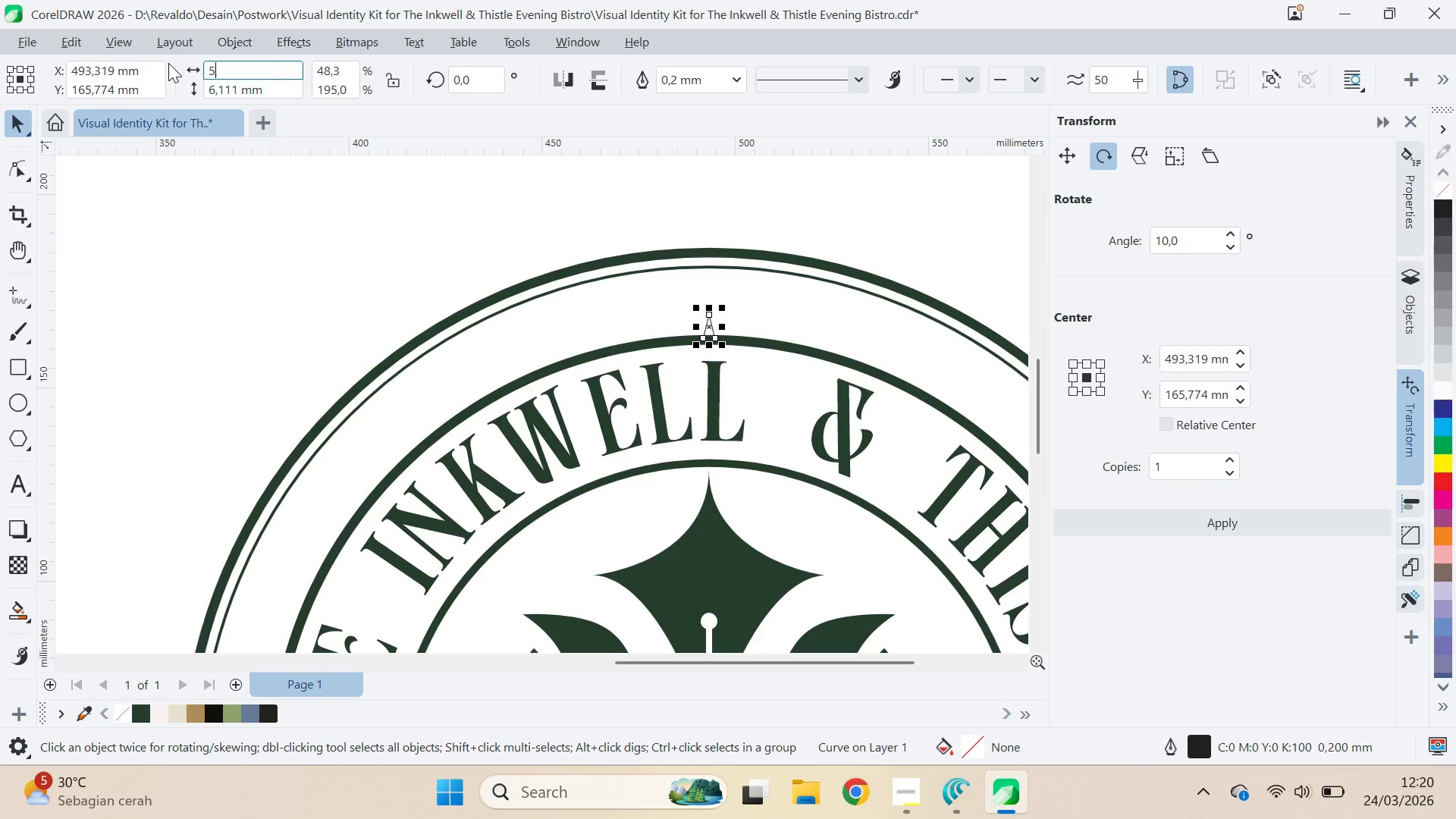 
key(5)
 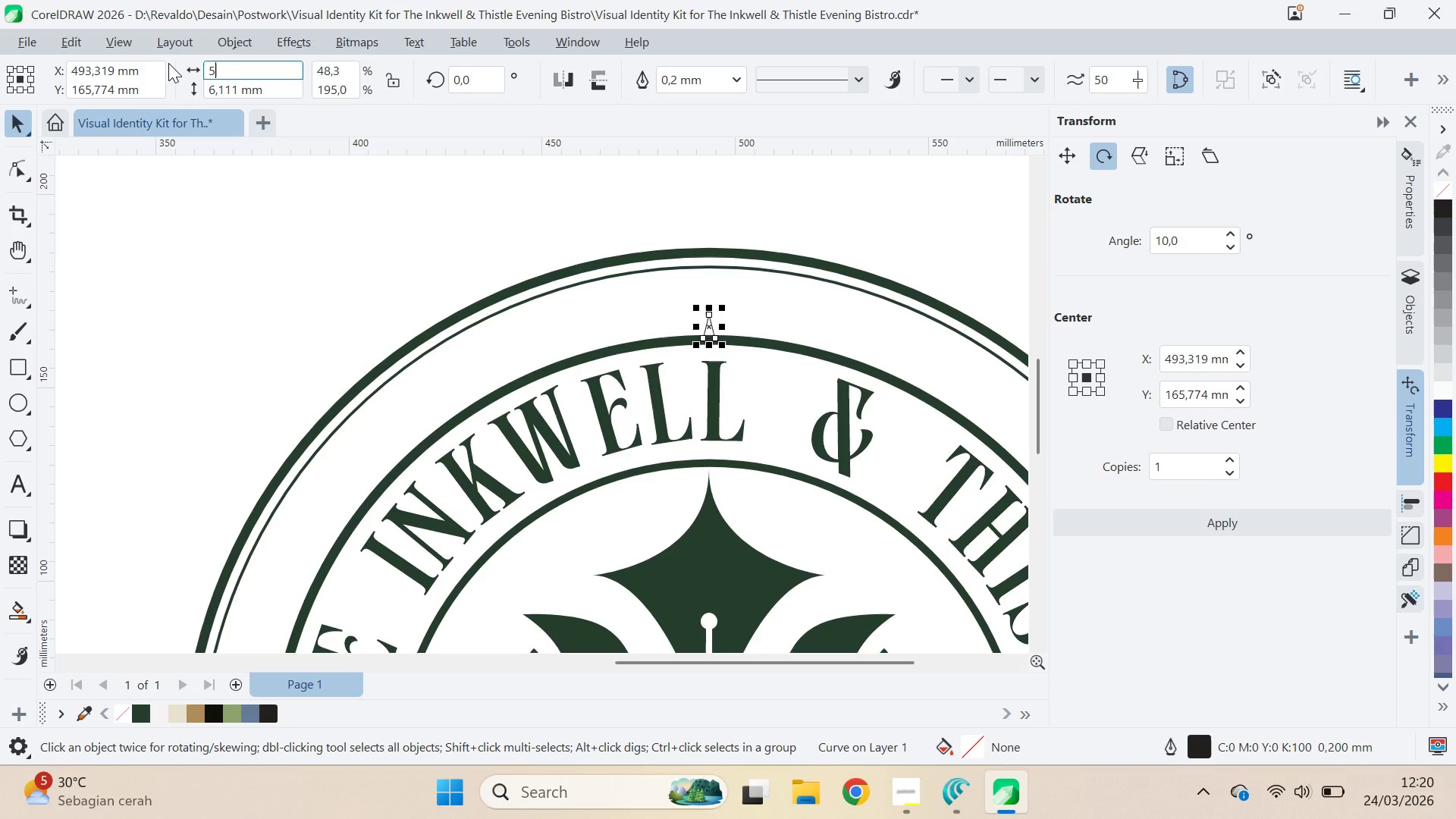 
key(Enter)
 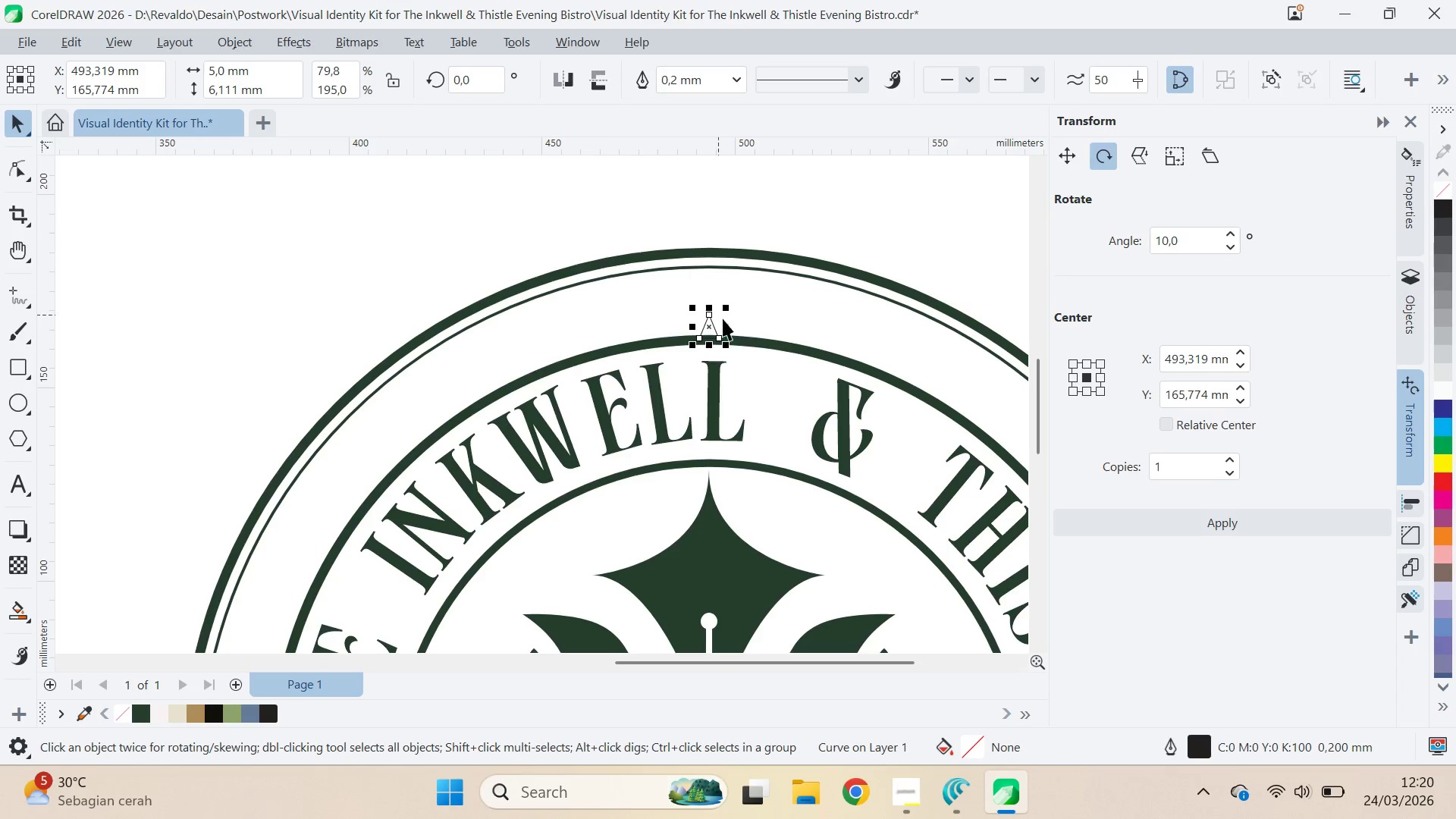 
hold_key(key=ShiftLeft, duration=0.38)
 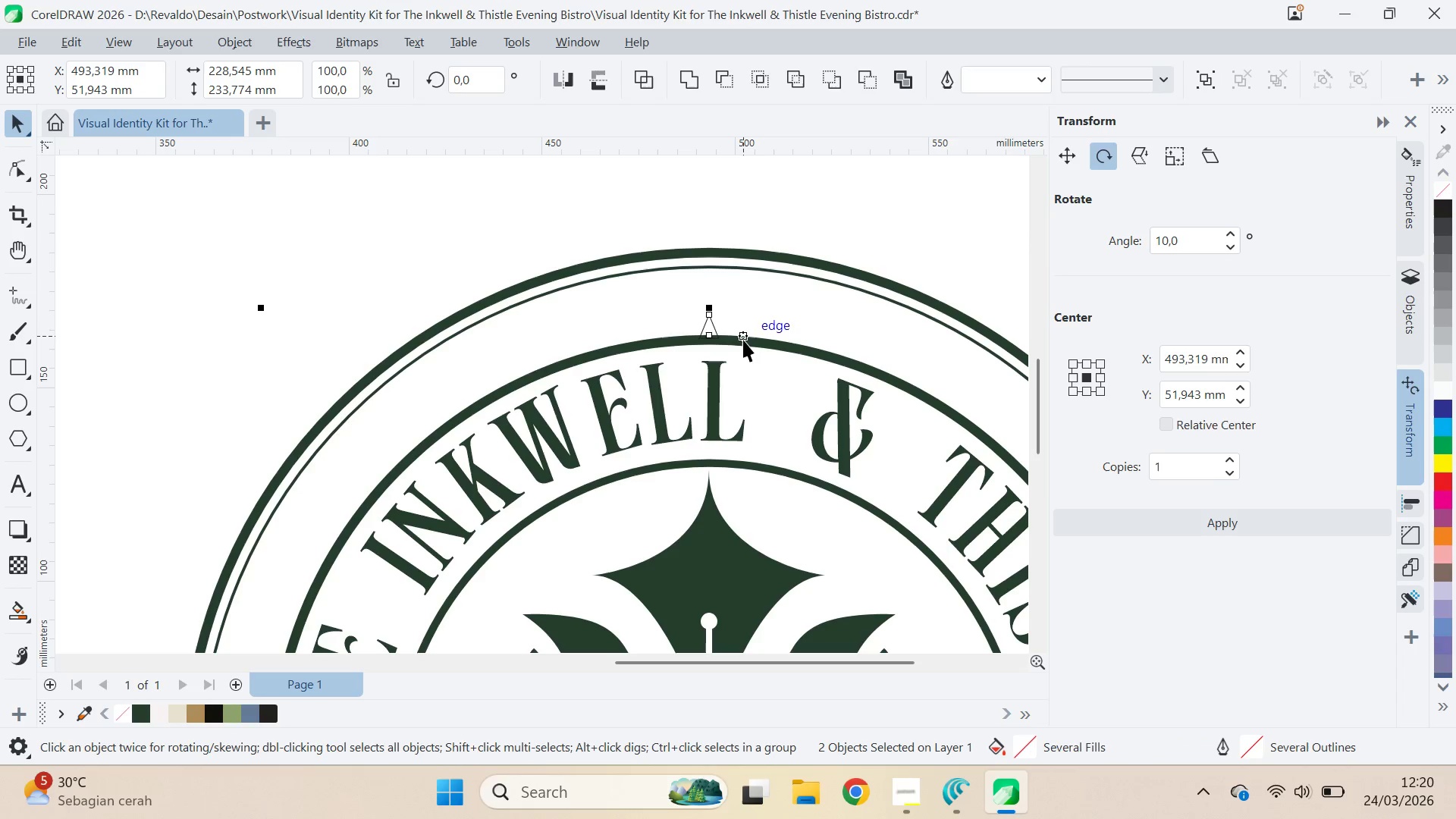 
key(C)
 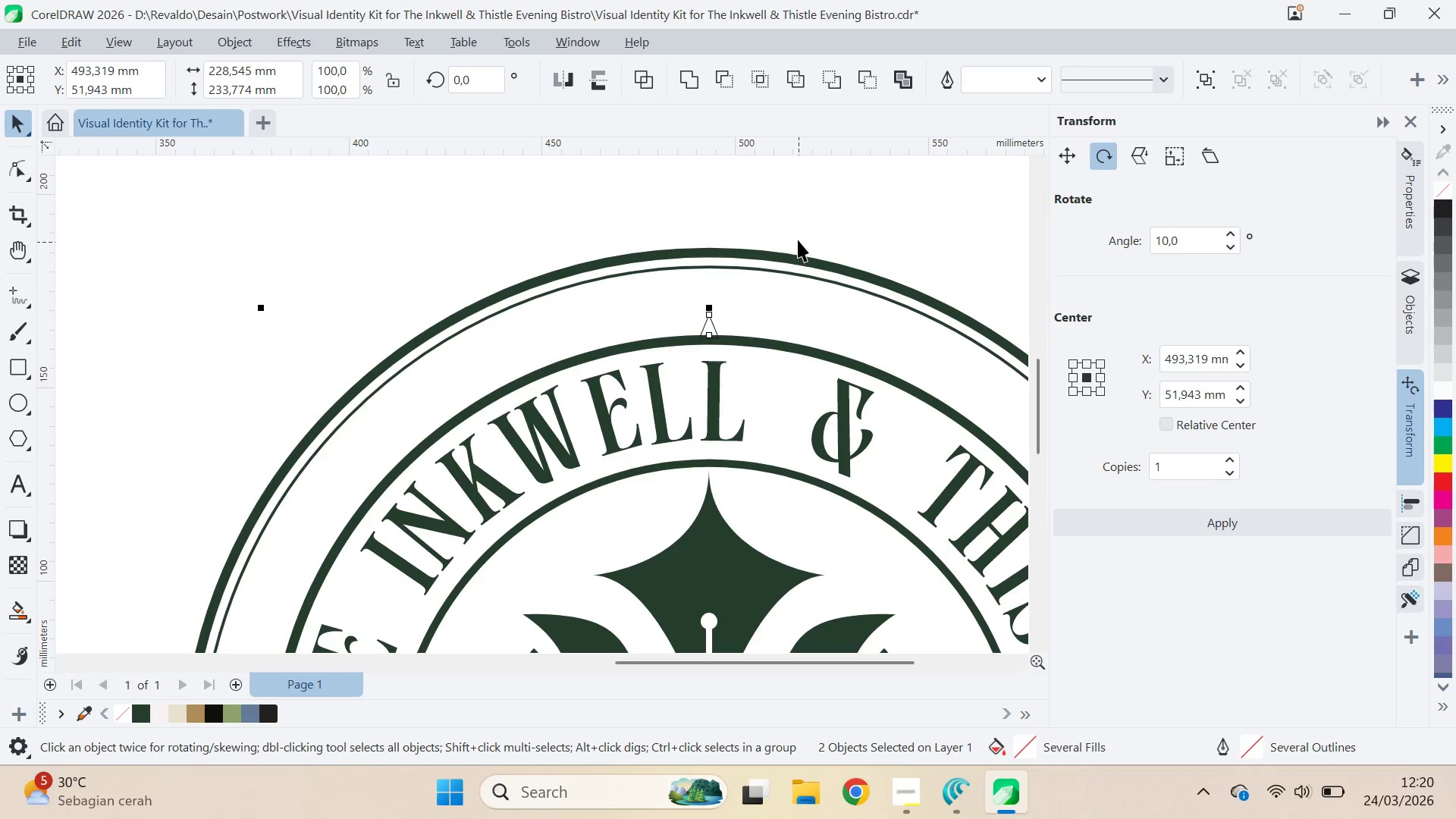 
left_click([810, 213])
 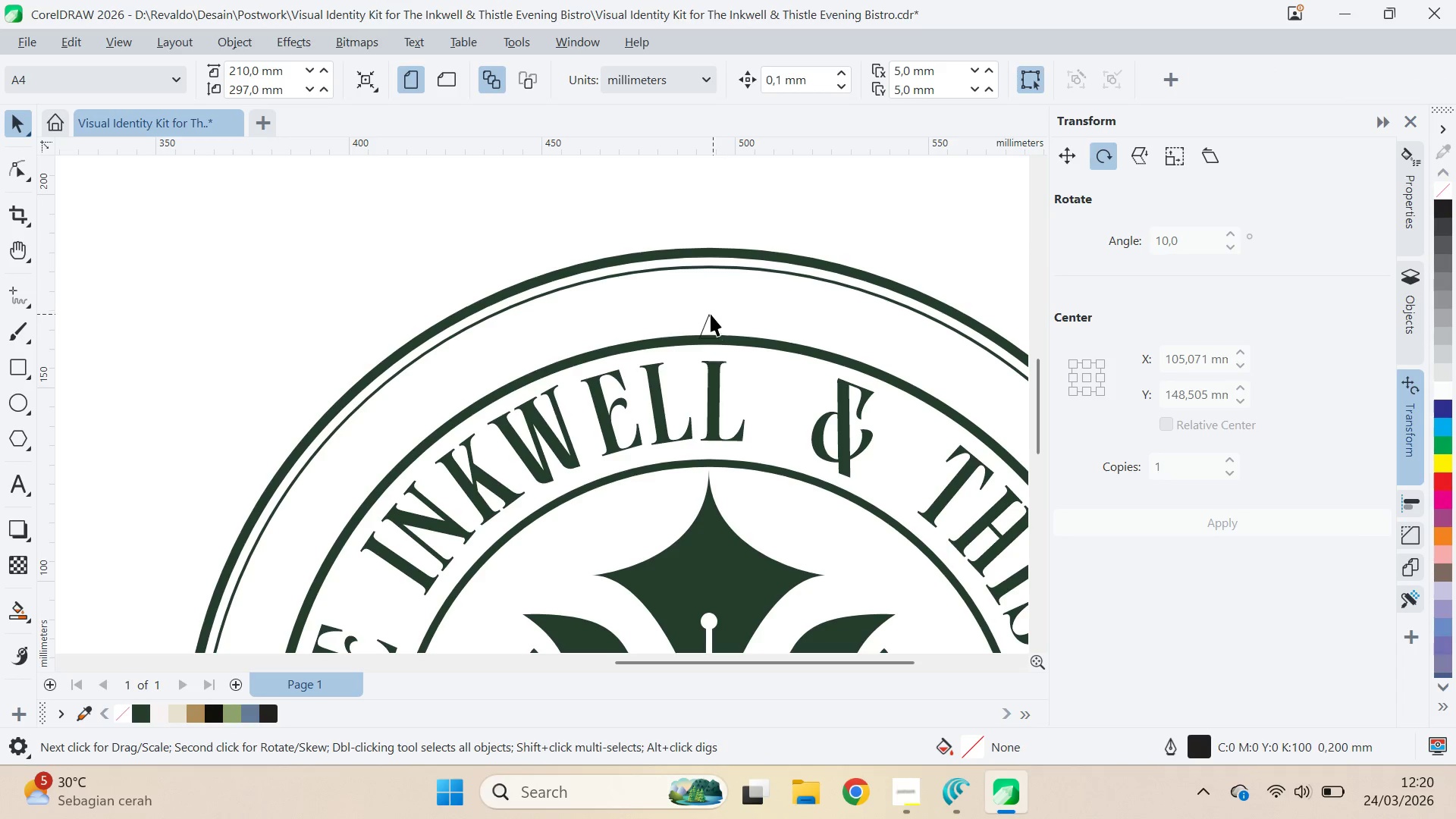 
left_click([710, 314])
 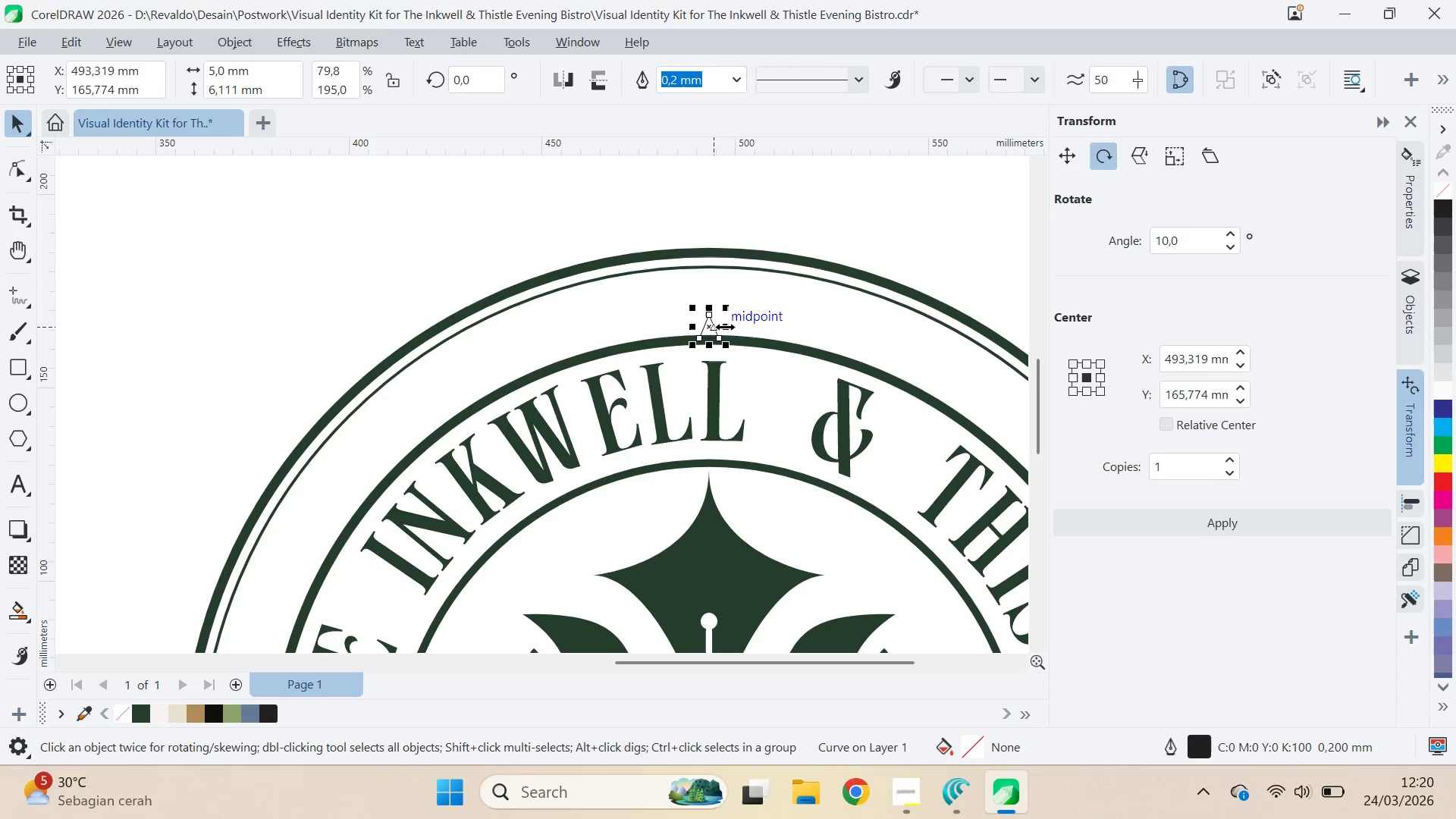 
key(Q)
 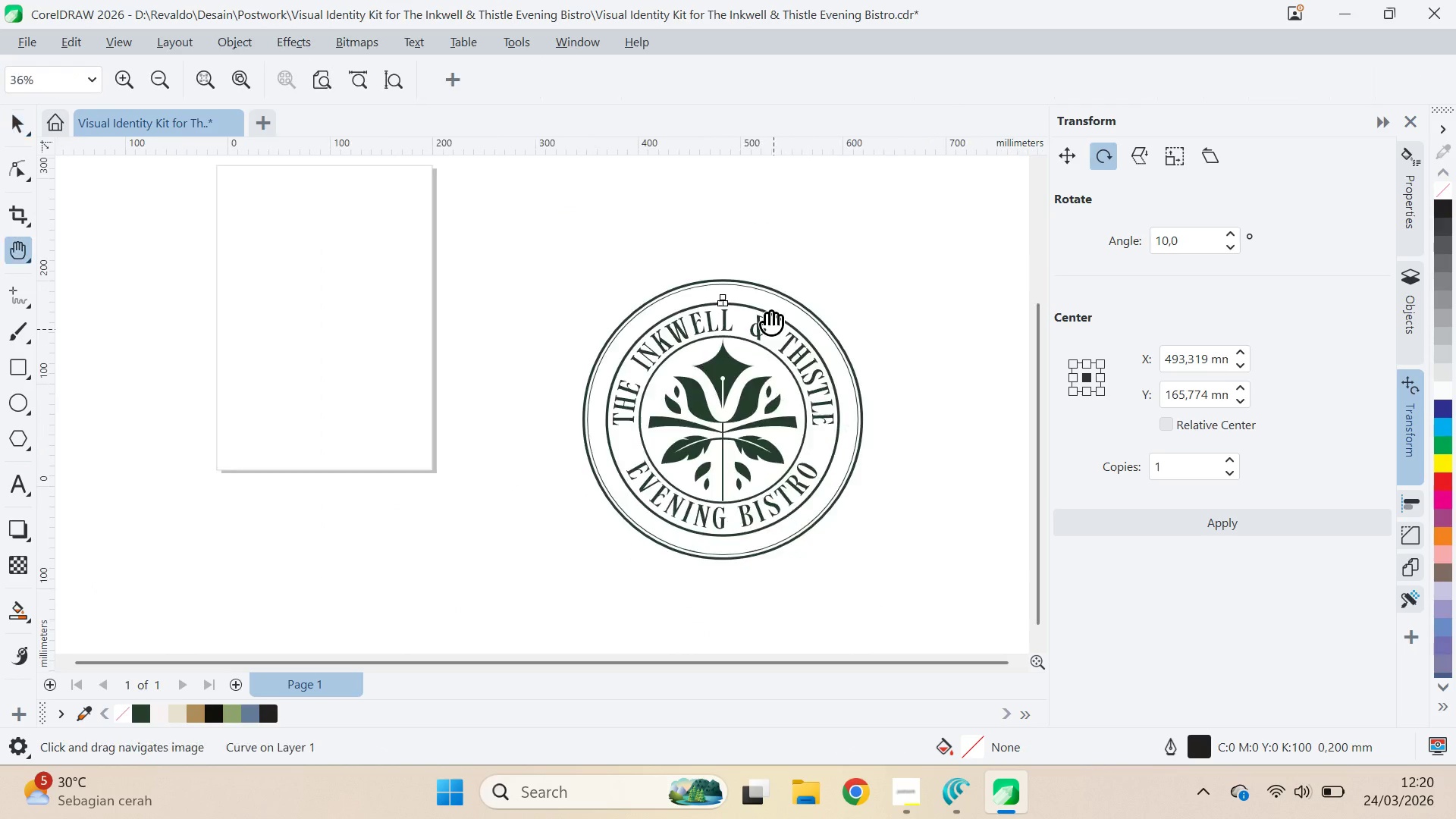 
left_click_drag(start_coordinate=[819, 397], to_coordinate=[756, 298])
 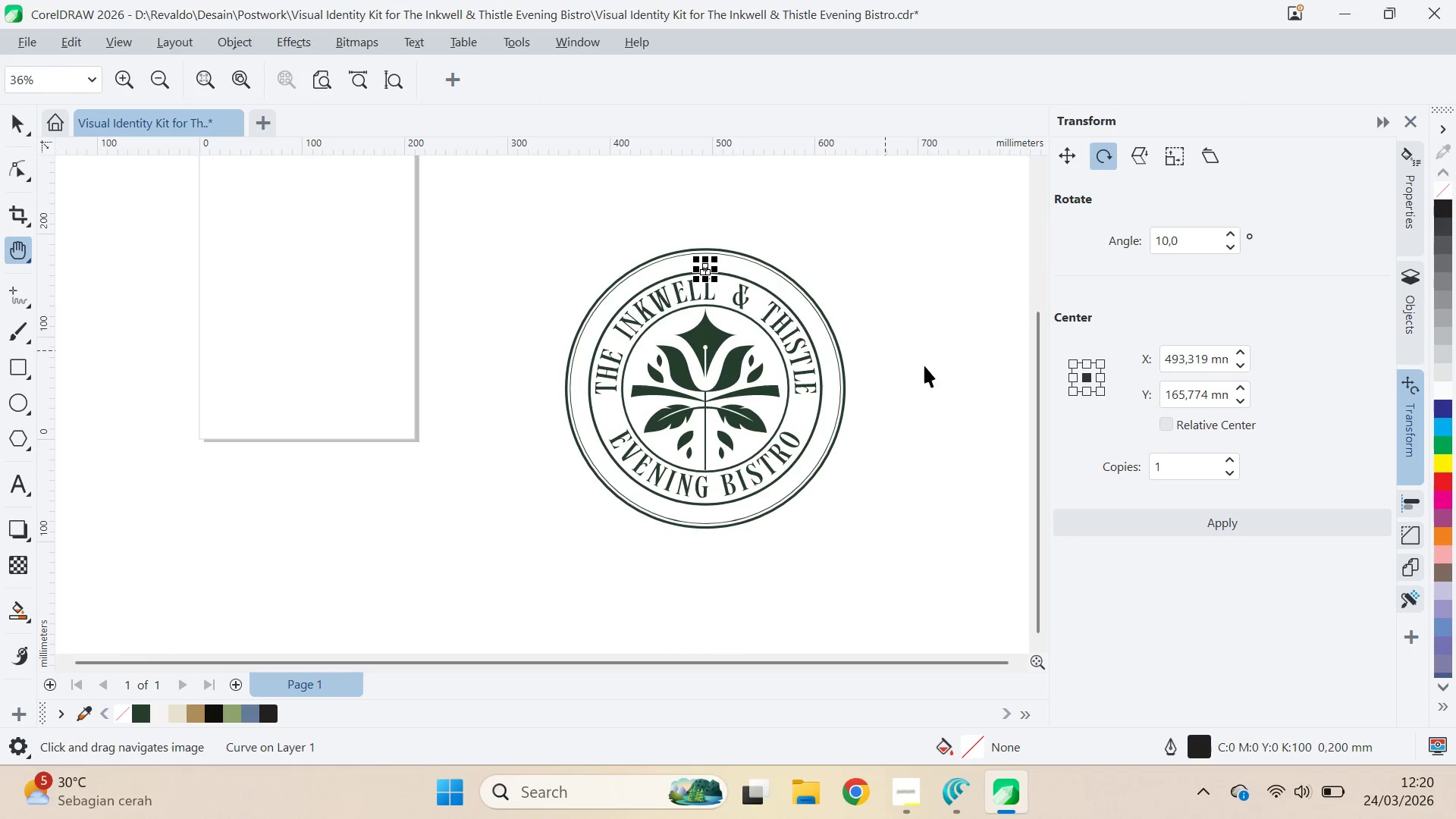 
scroll: coordinate [789, 383], scroll_direction: down, amount: 10.0
 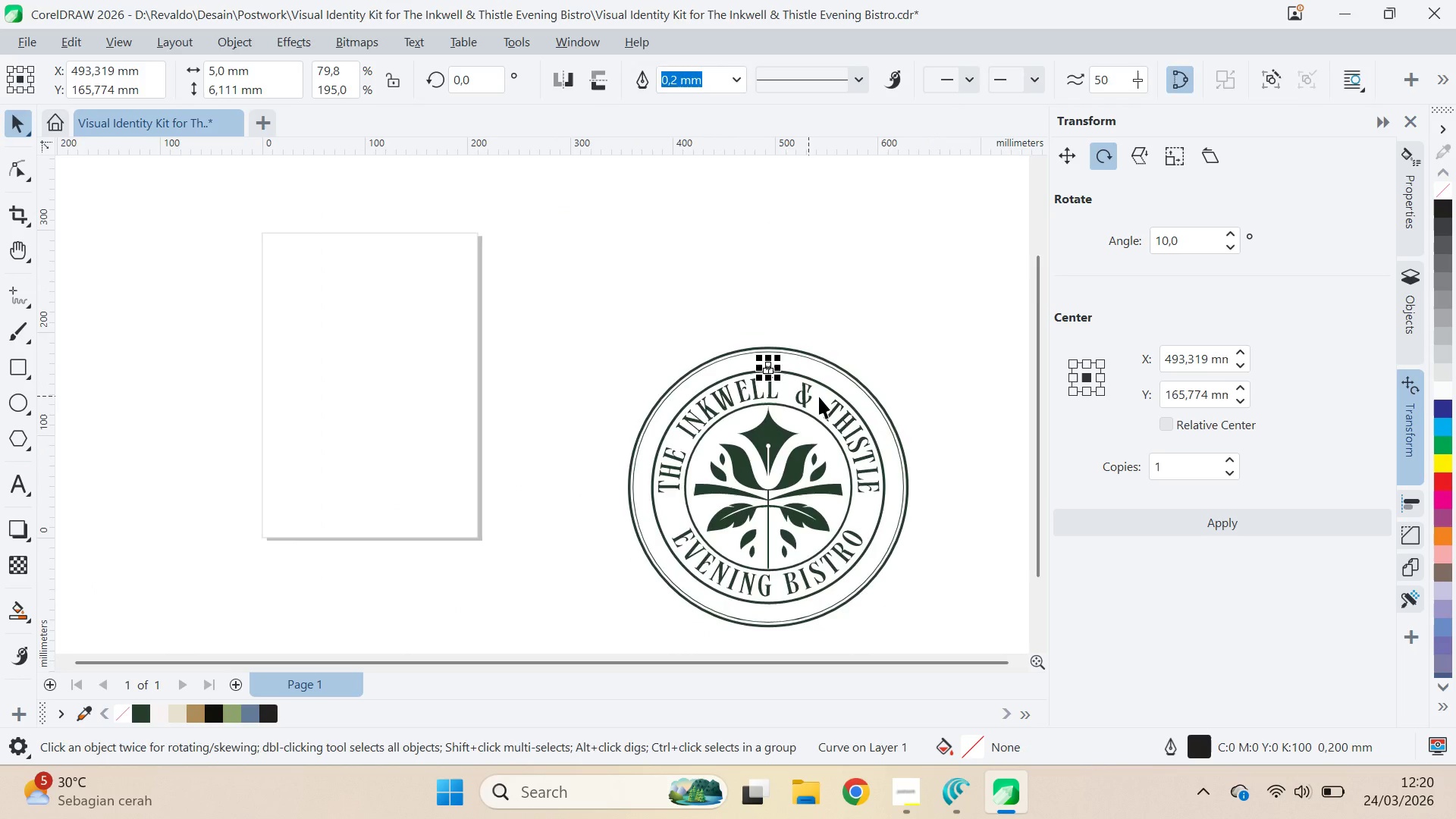 
key(V)
 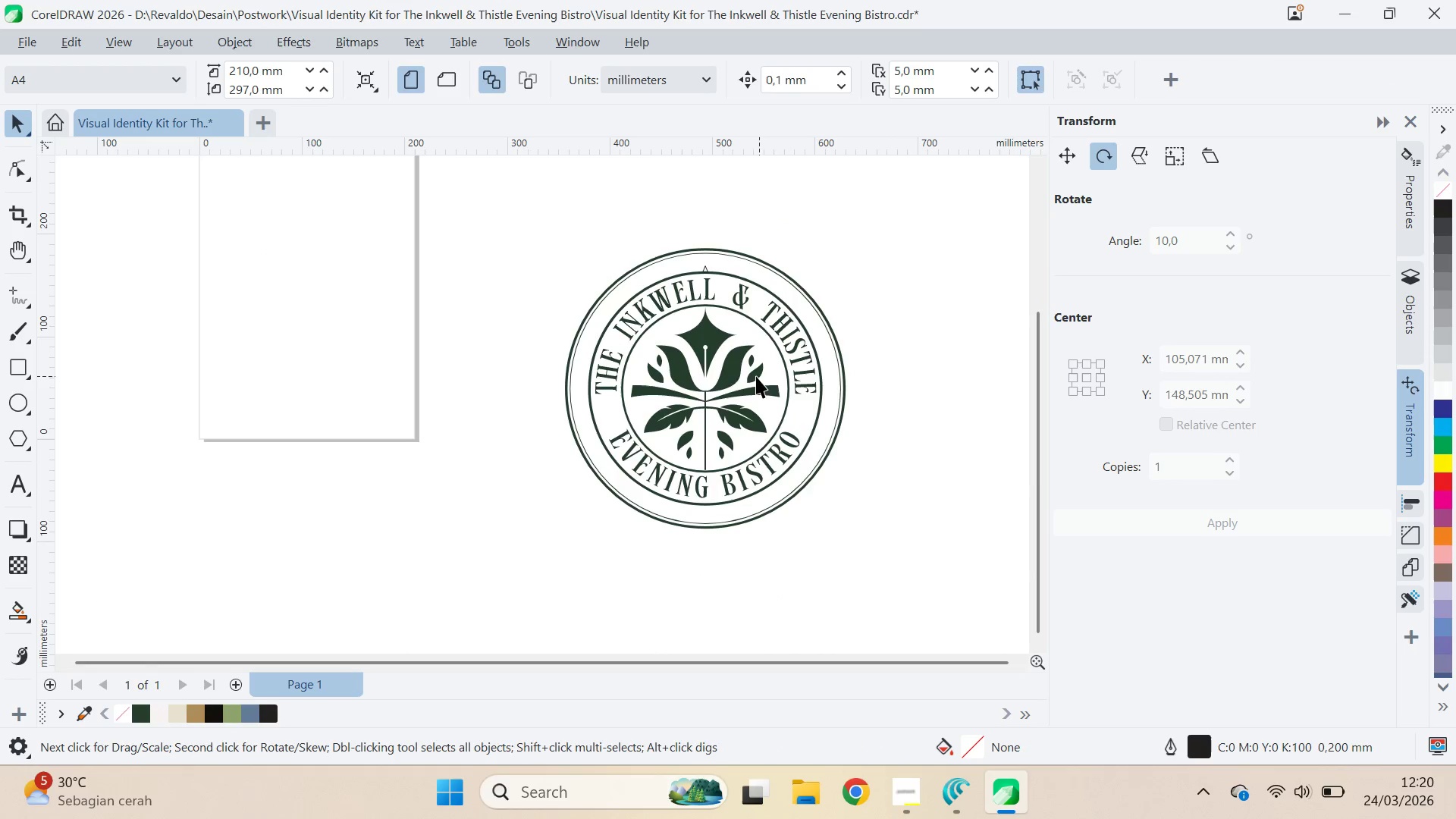 
left_click_drag(start_coordinate=[726, 370], to_coordinate=[487, 337])
 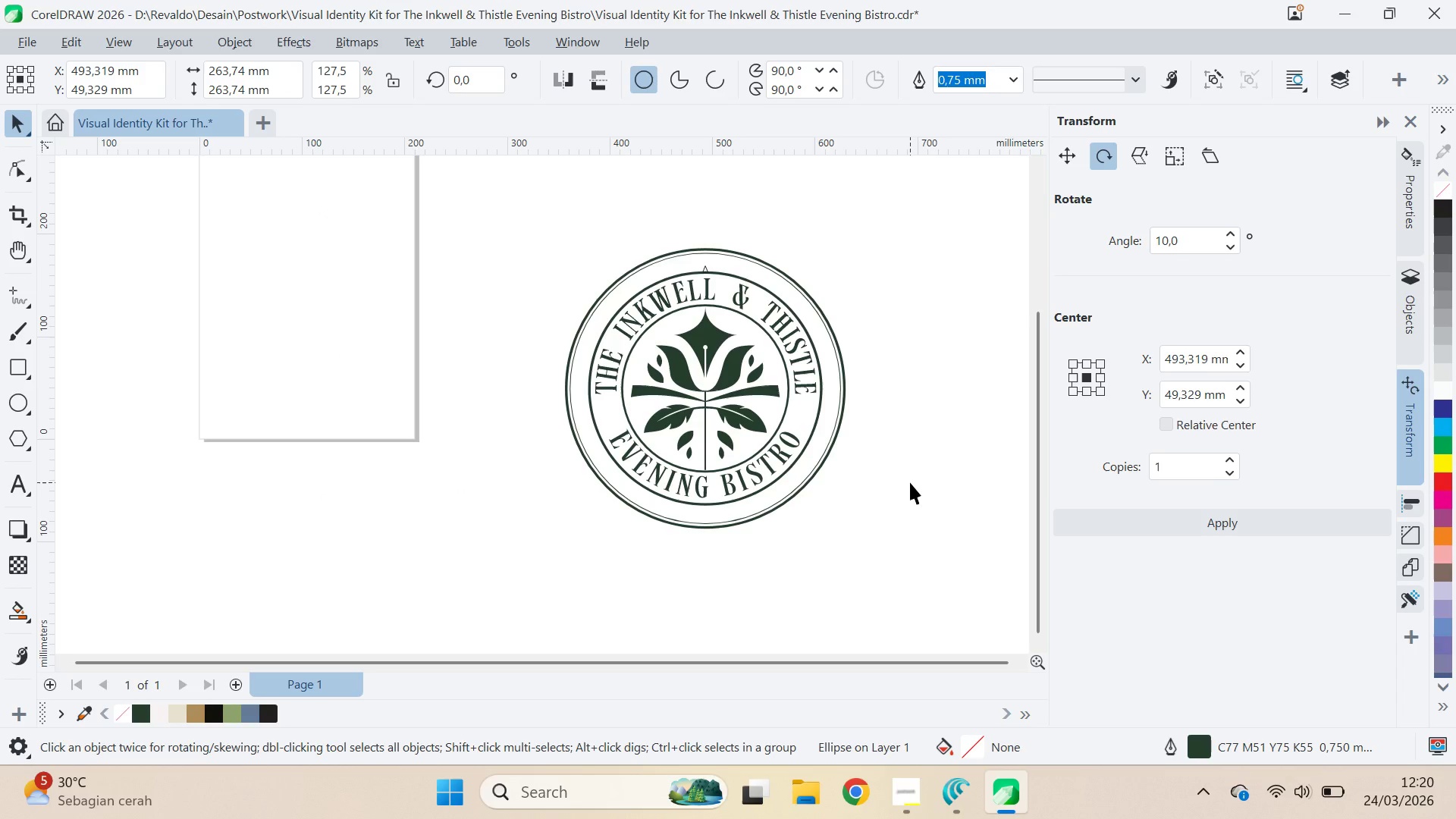 
hold_key(key=ShiftLeft, duration=0.72)
 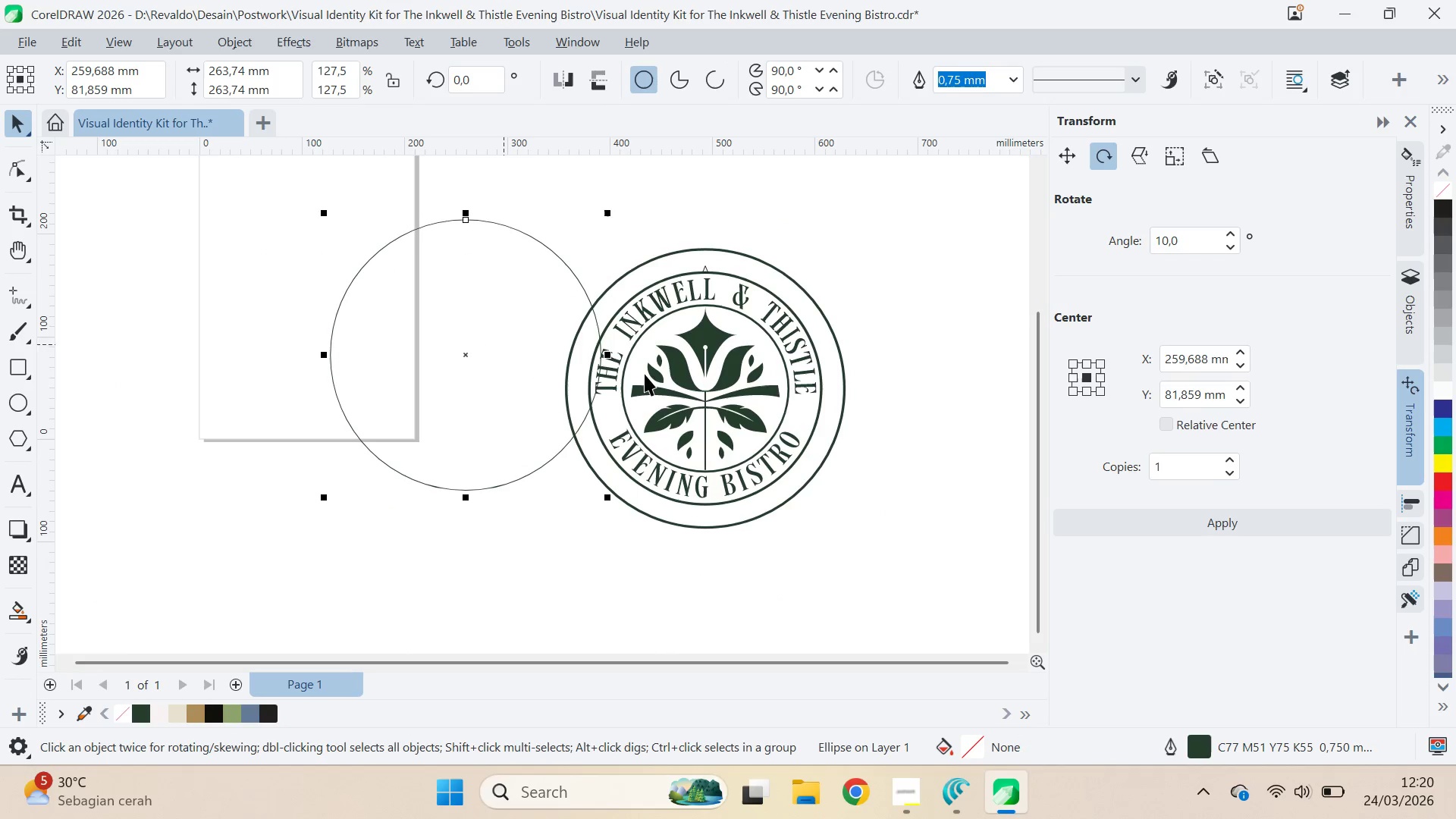 
key(Control+ControlLeft)
 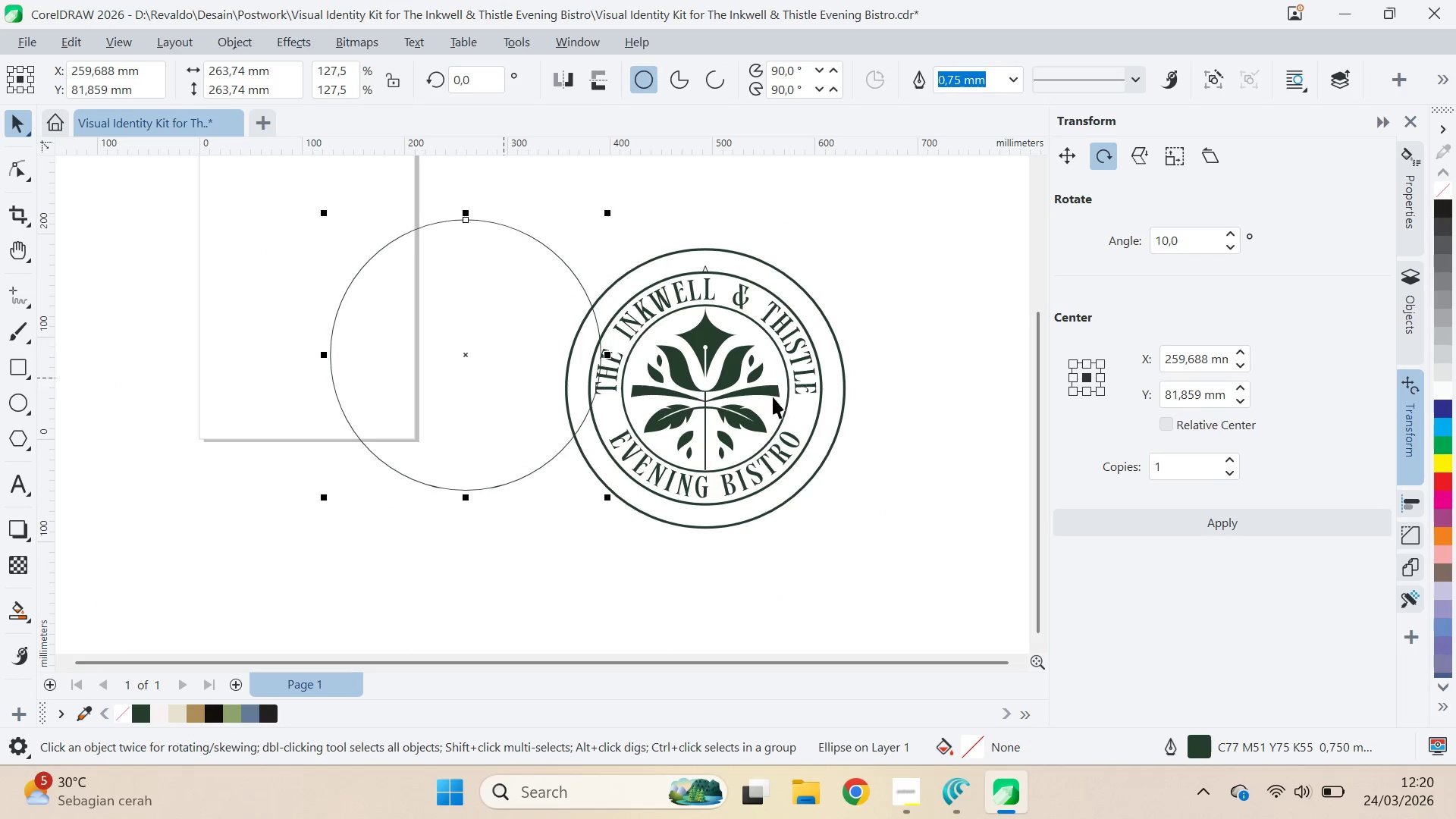 
key(Control+Z)
 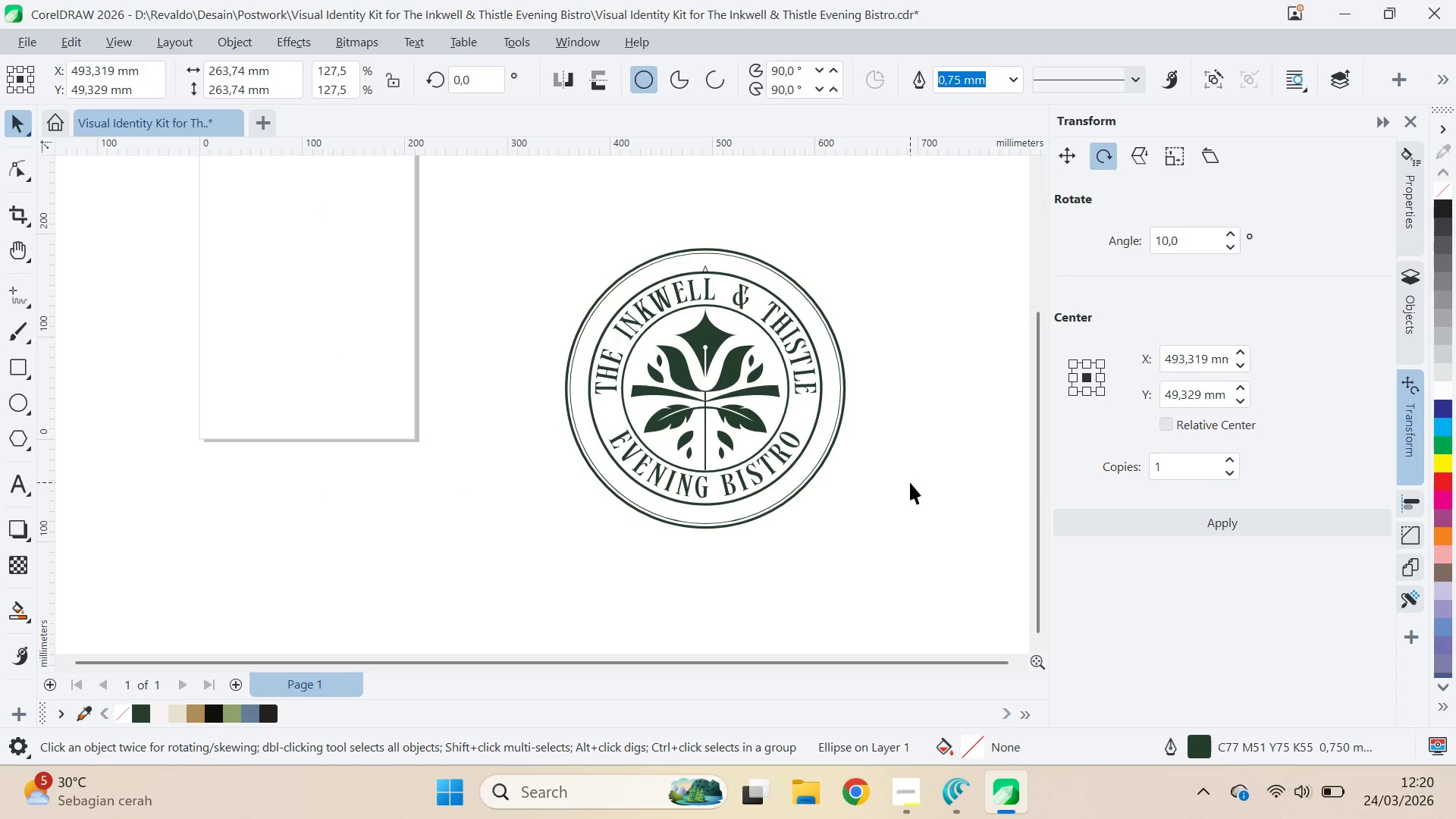 
left_click_drag(start_coordinate=[910, 482], to_coordinate=[899, 478])
 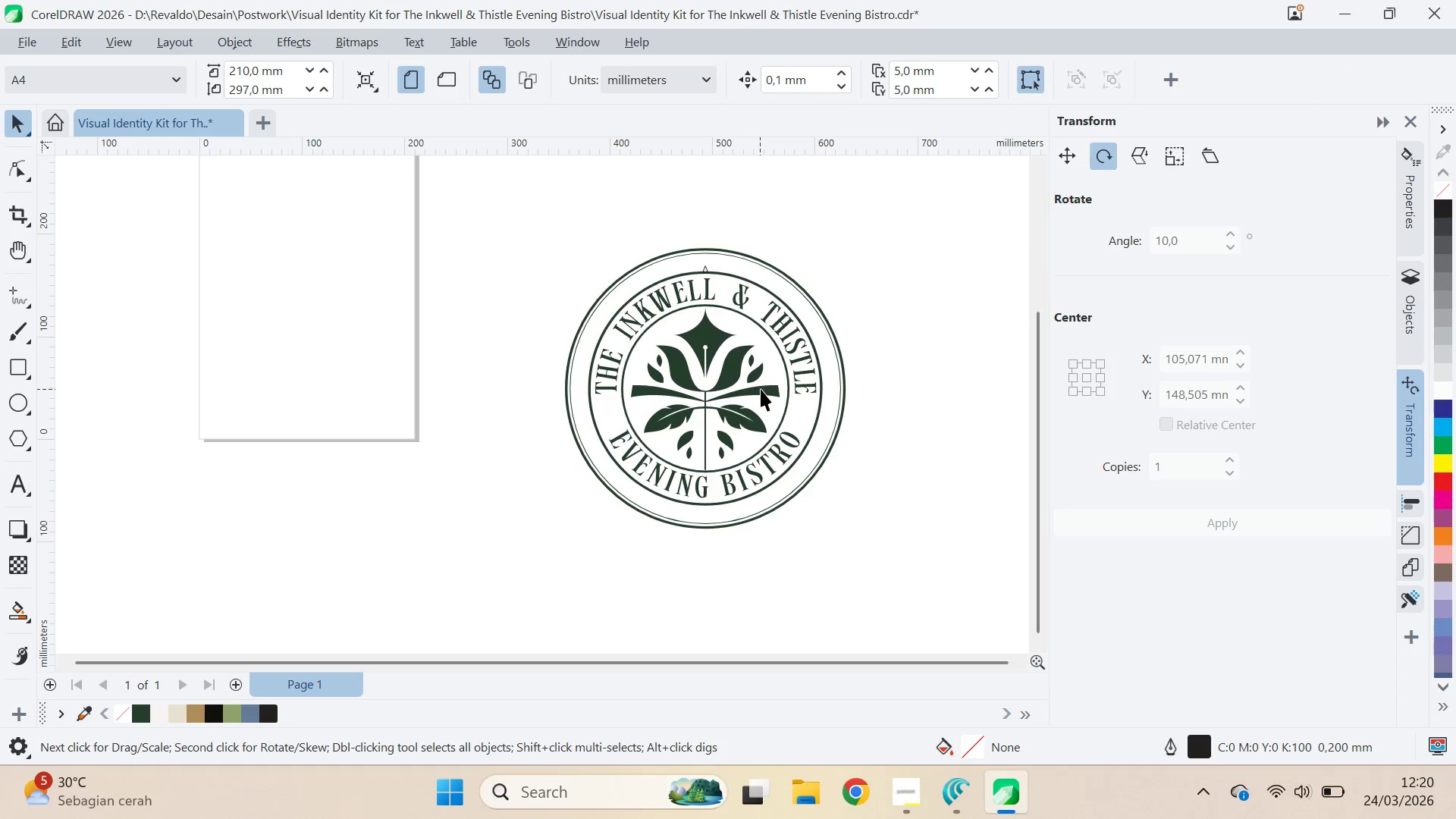 
left_click([761, 390])
 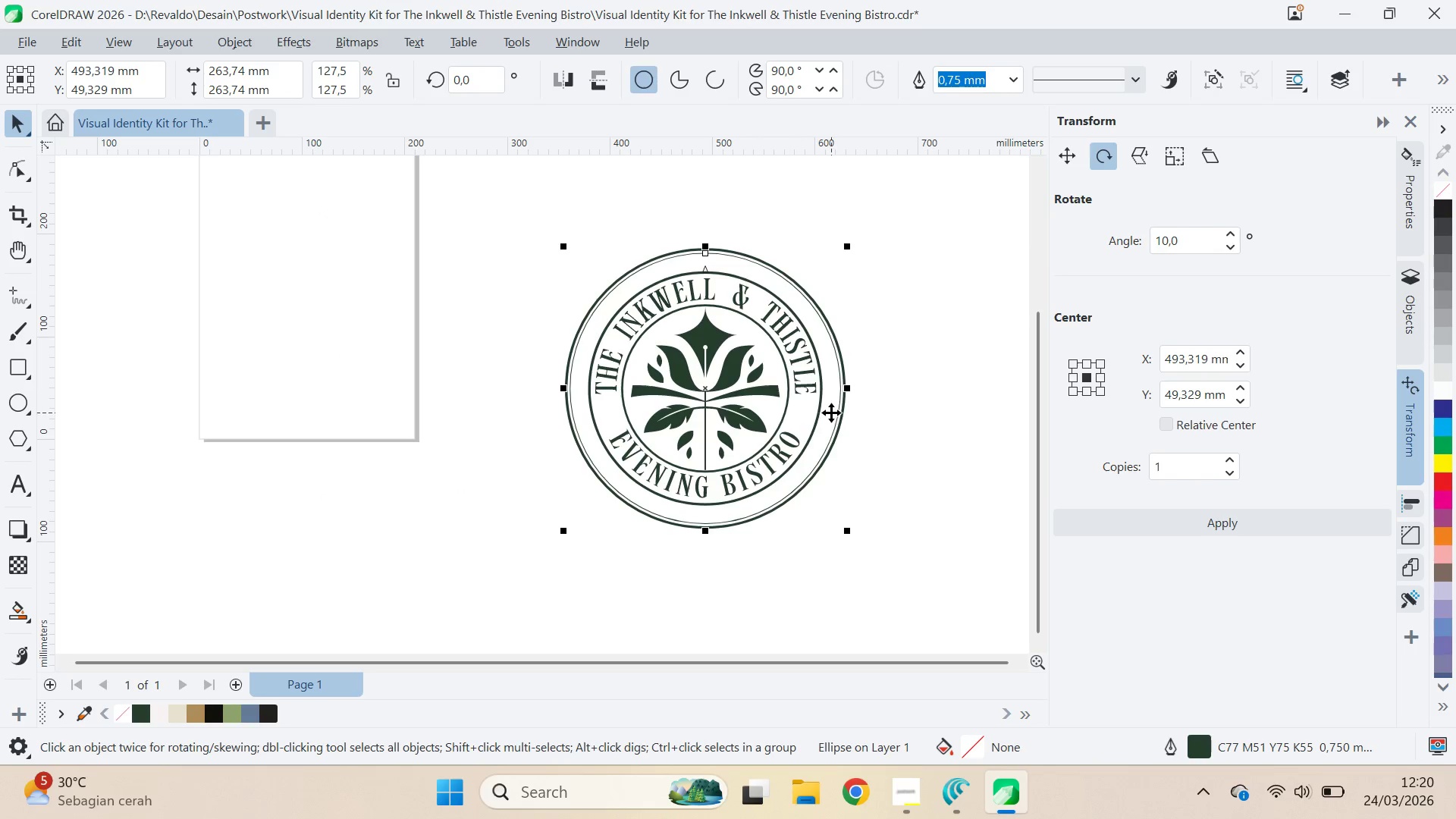 
hold_key(key=ShiftLeft, duration=1.33)
 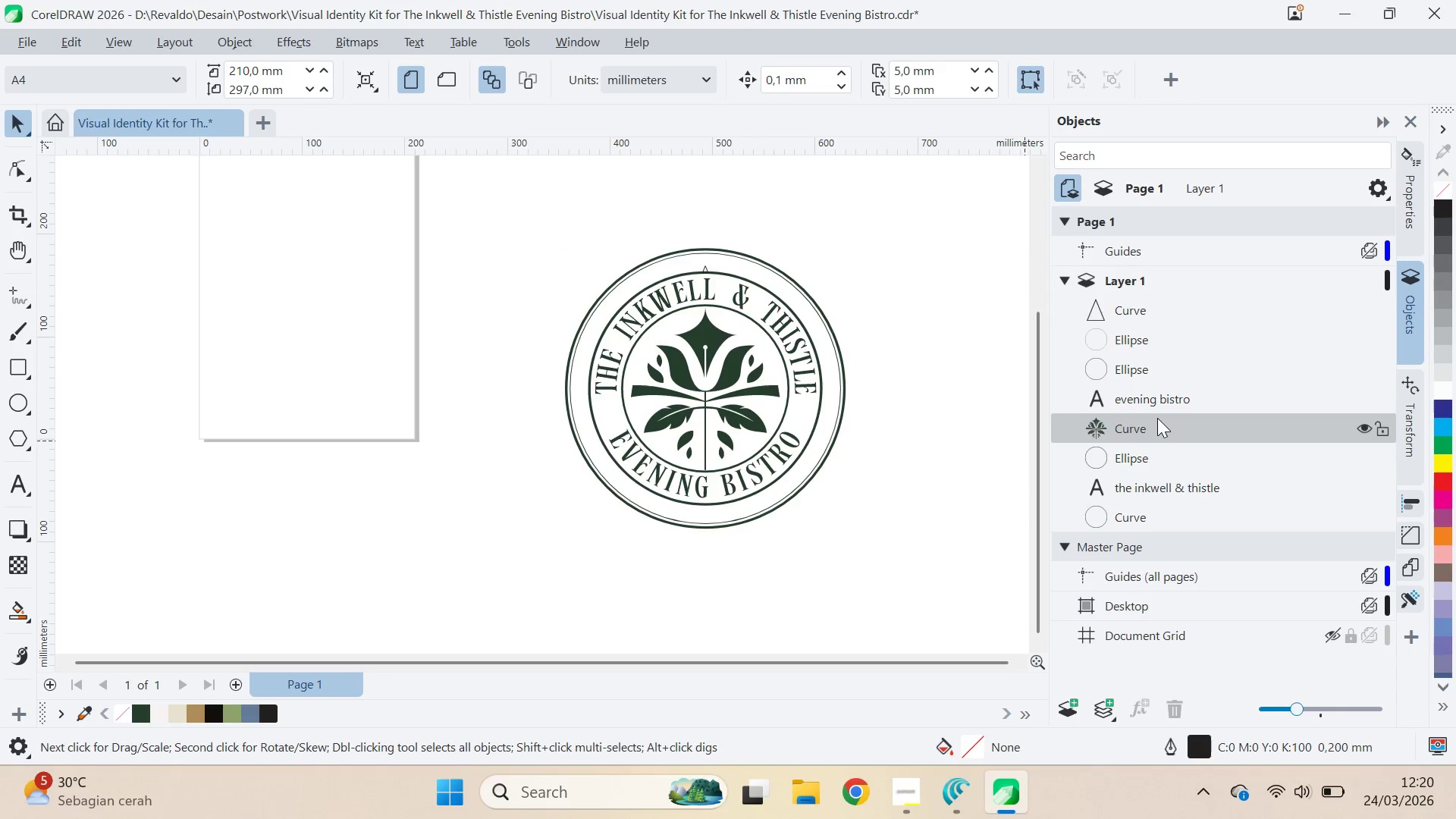 
key(Shift+PageUp)
 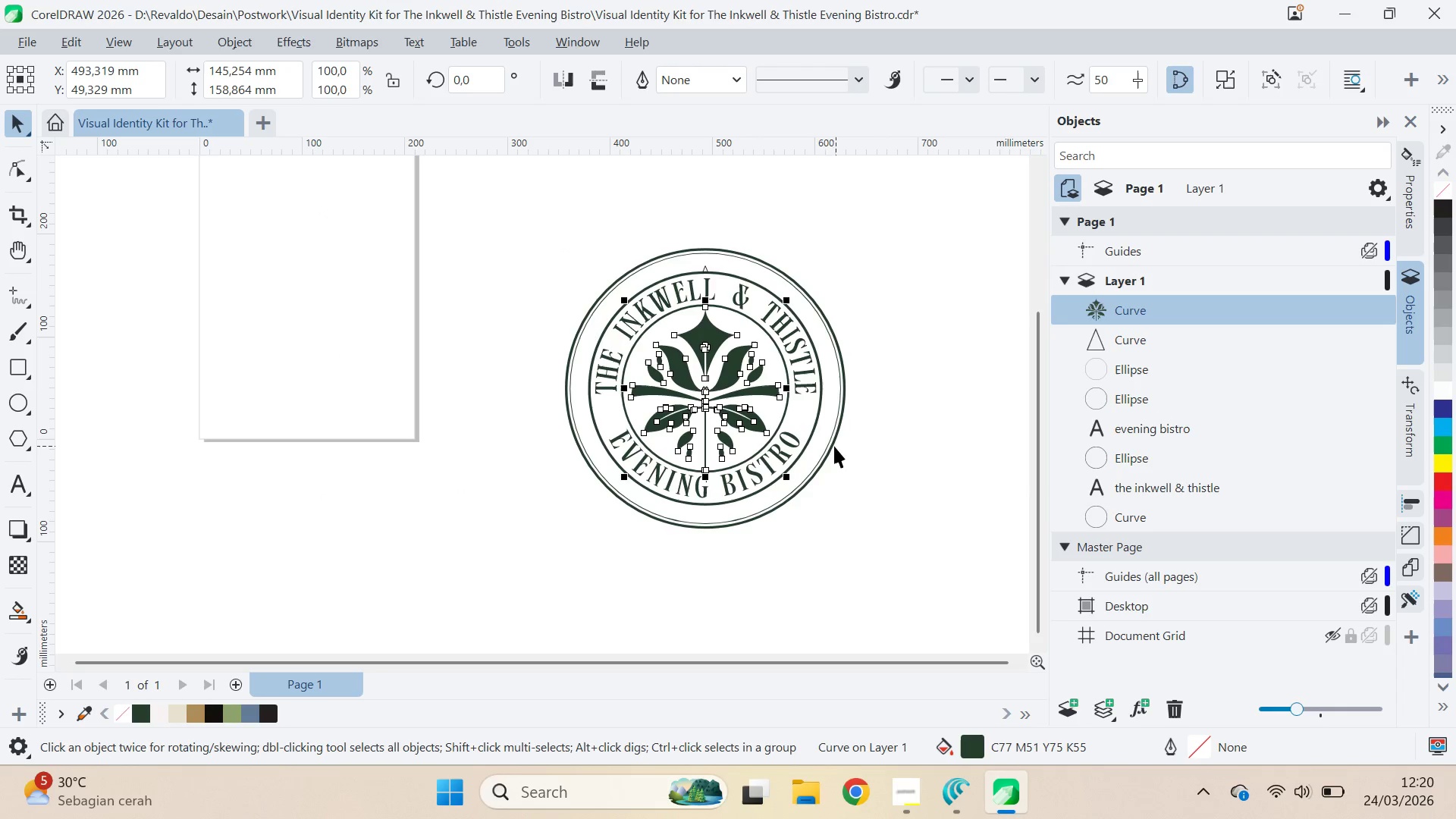 
left_click([874, 465])
 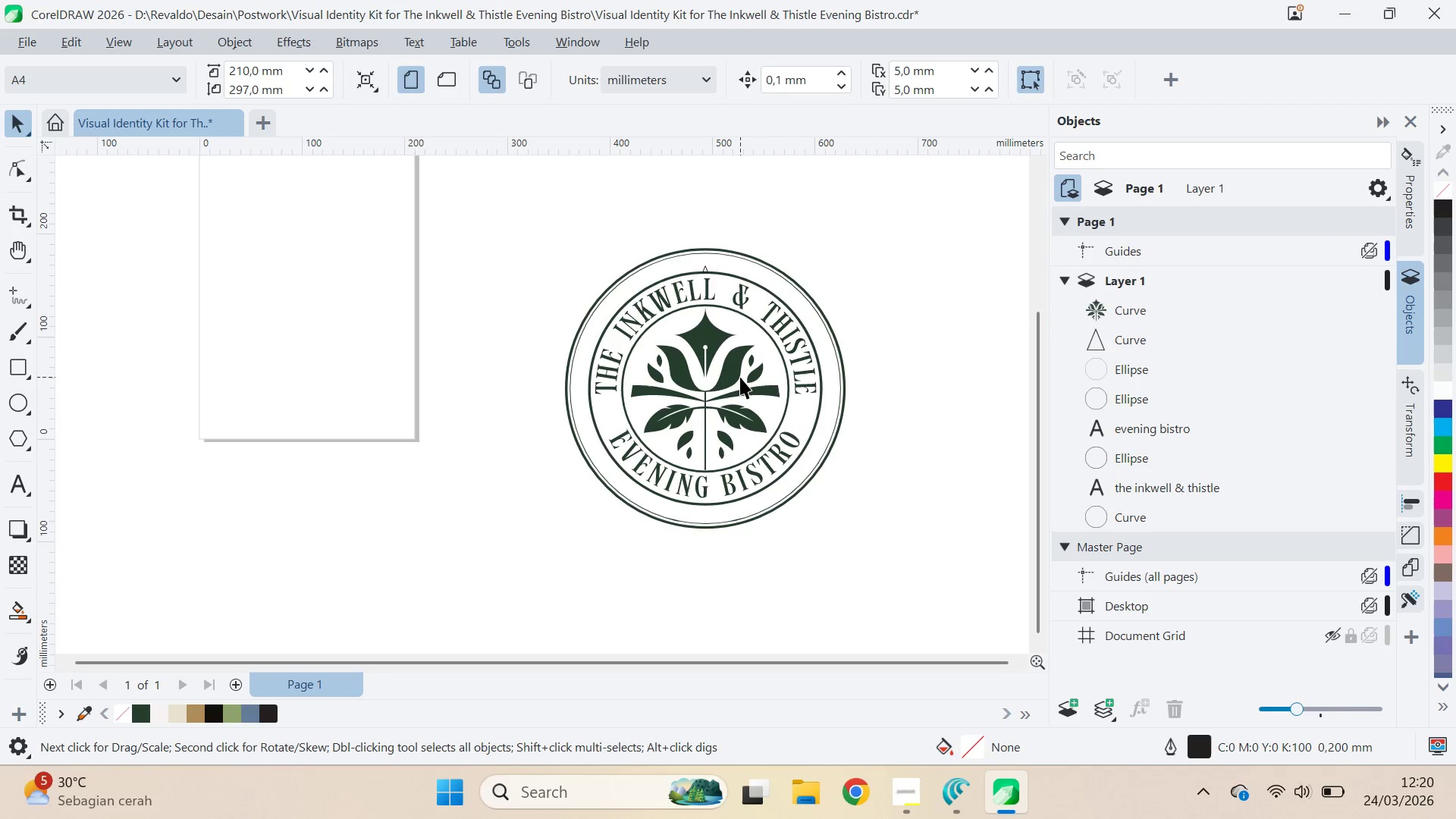 
left_click_drag(start_coordinate=[739, 377], to_coordinate=[467, 364])
 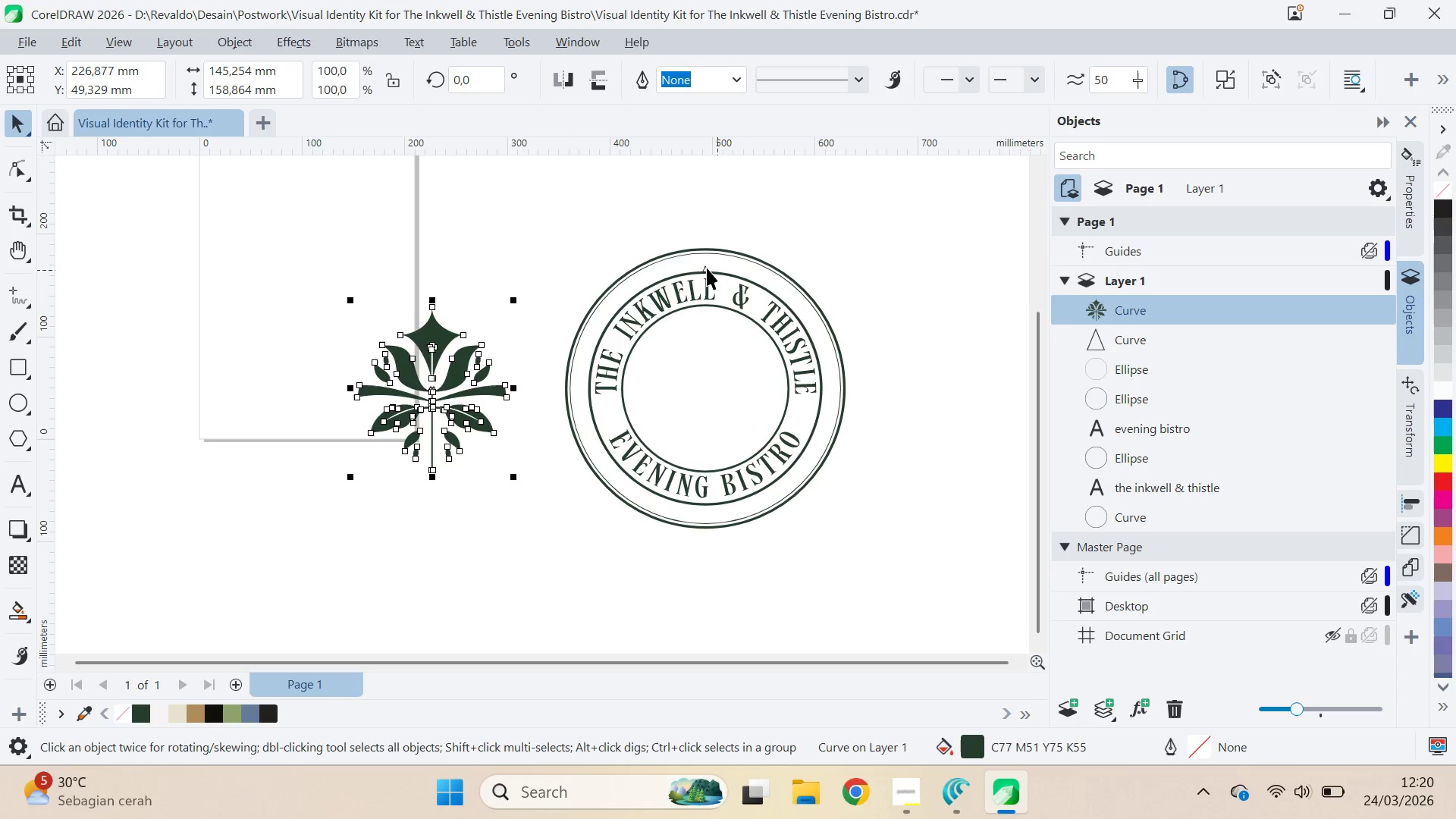 
hold_key(key=ShiftLeft, duration=0.95)
 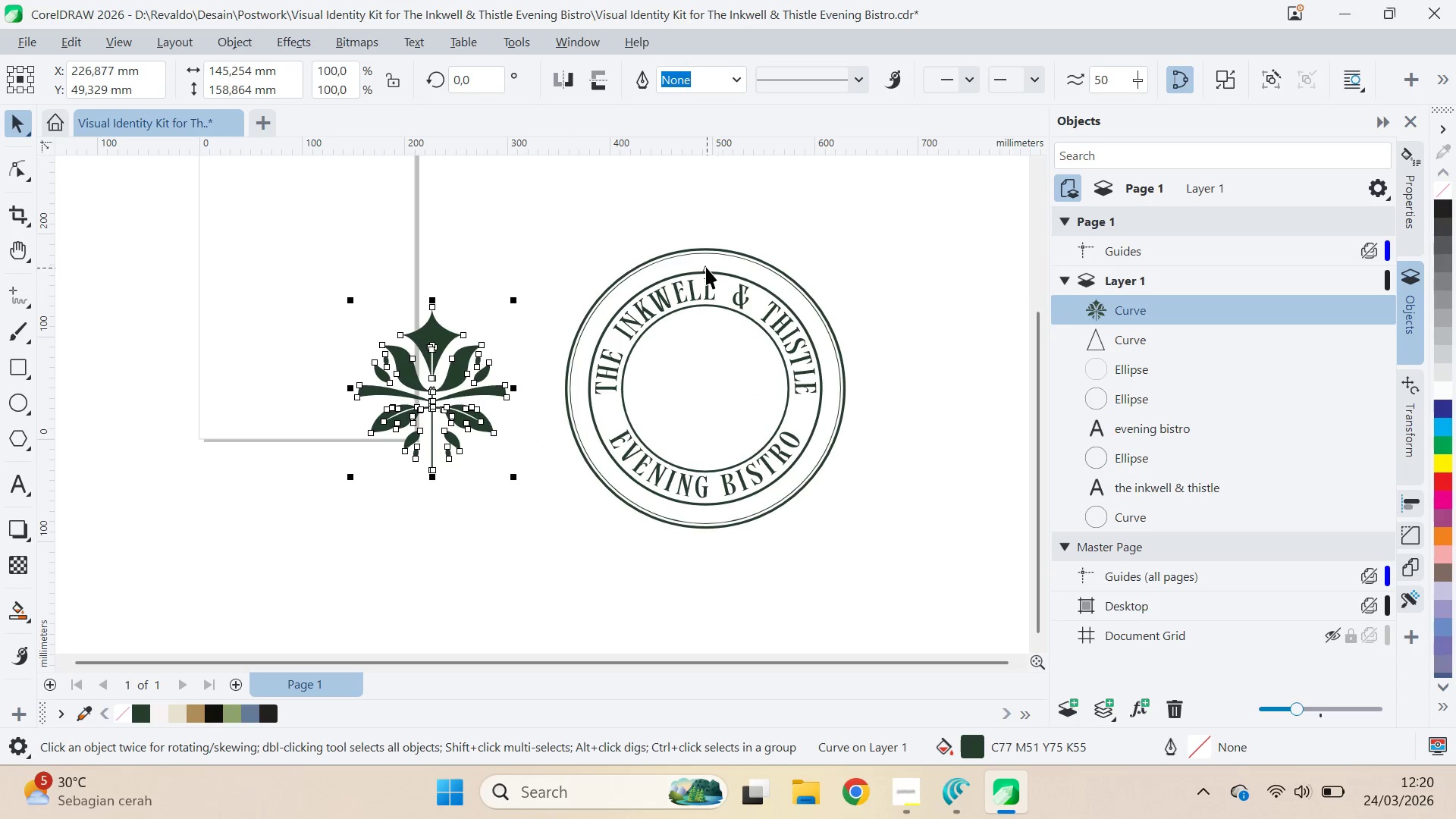 
left_click([704, 263])
 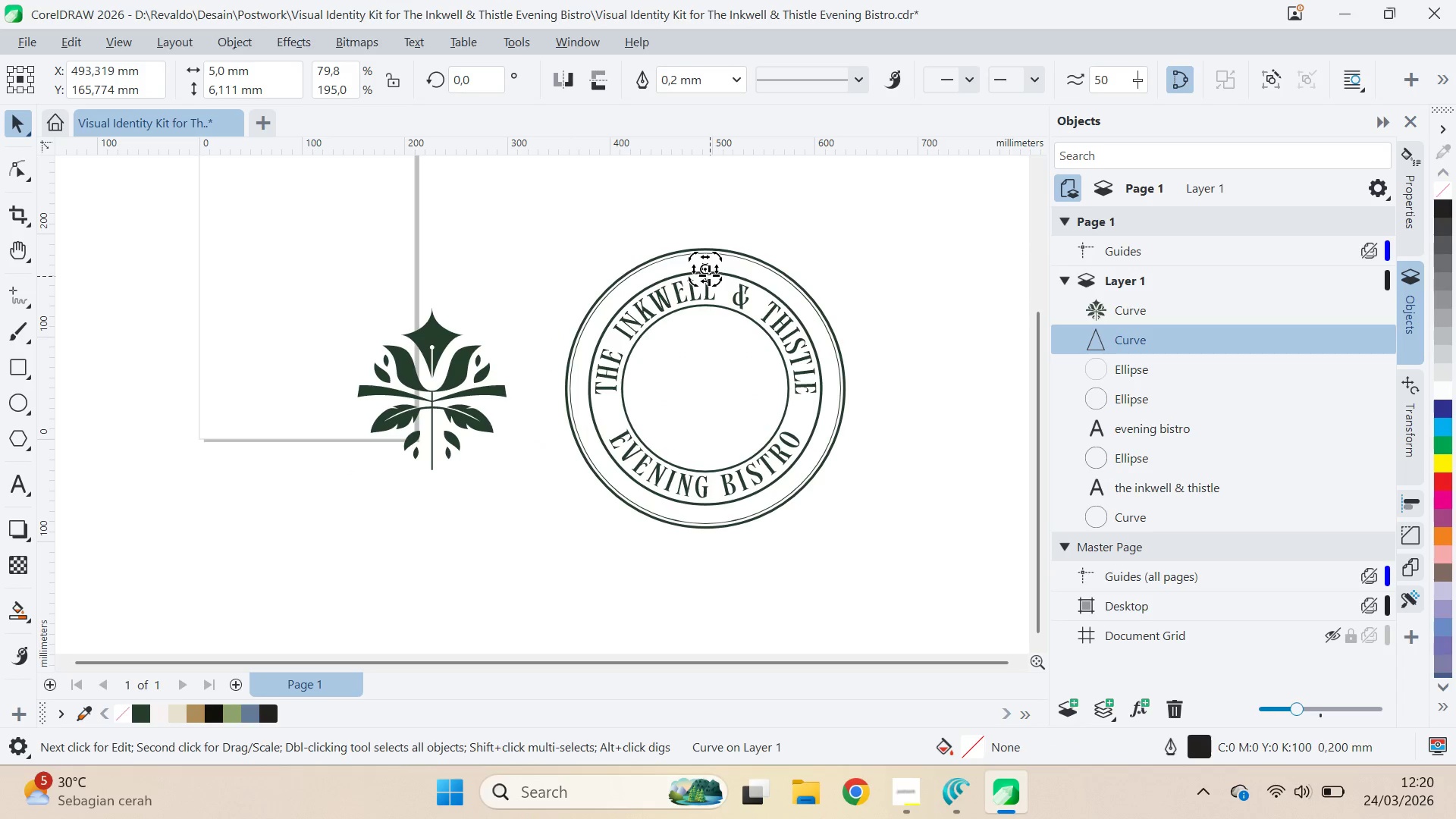 
left_click_drag(start_coordinate=[704, 269], to_coordinate=[706, 394])
 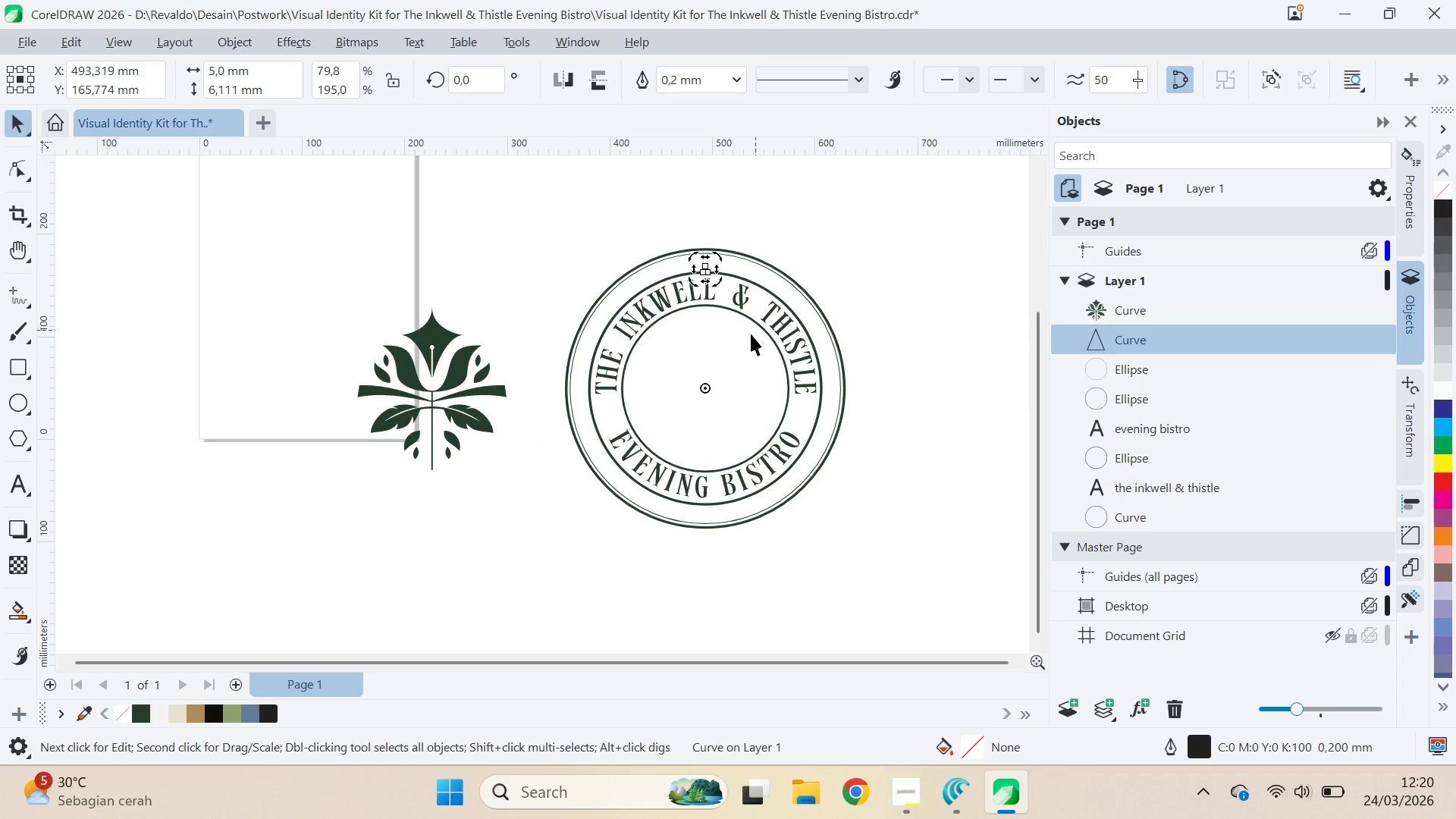 
hold_key(key=ShiftLeft, duration=0.84)
 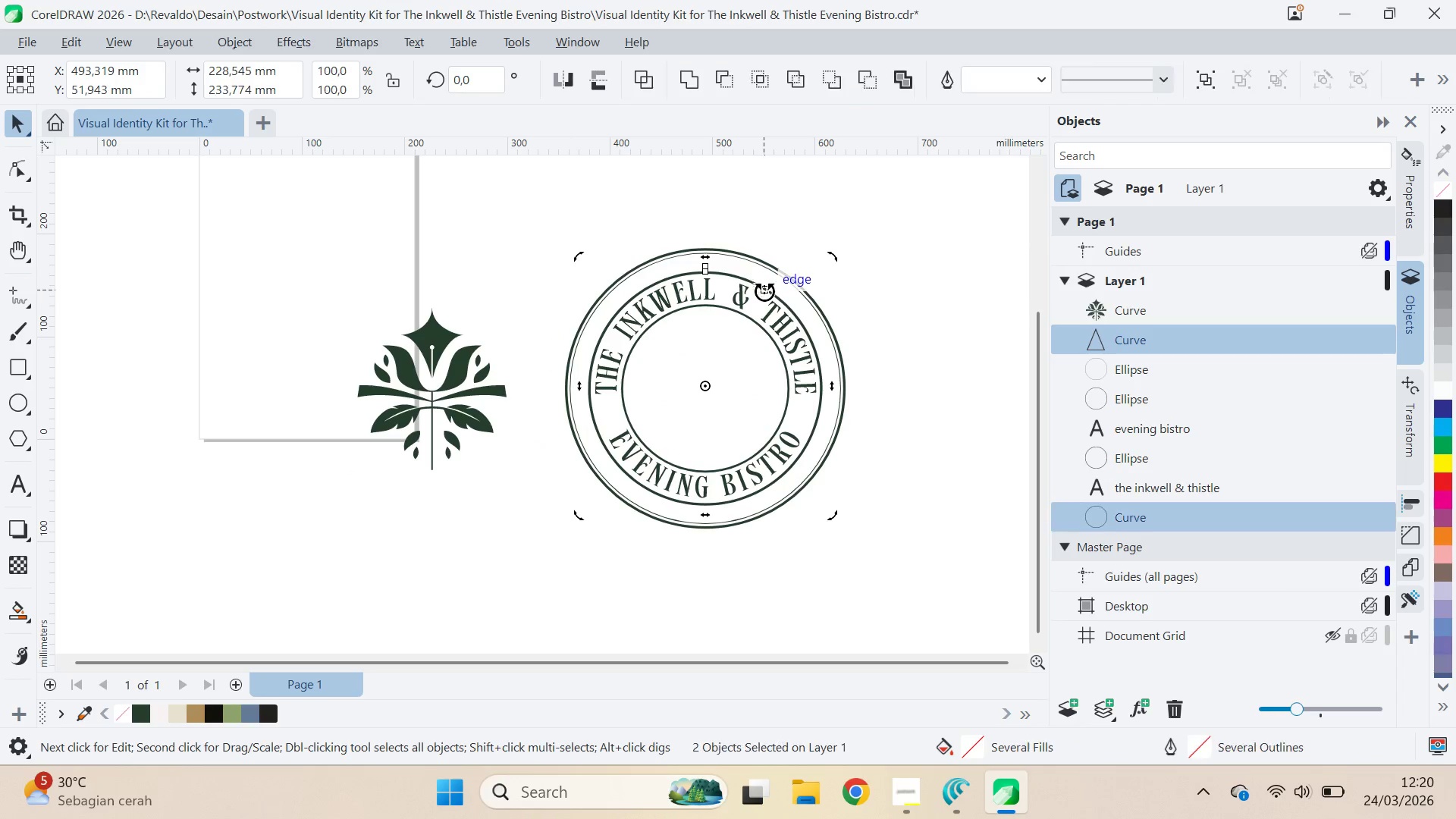 
key(C)
 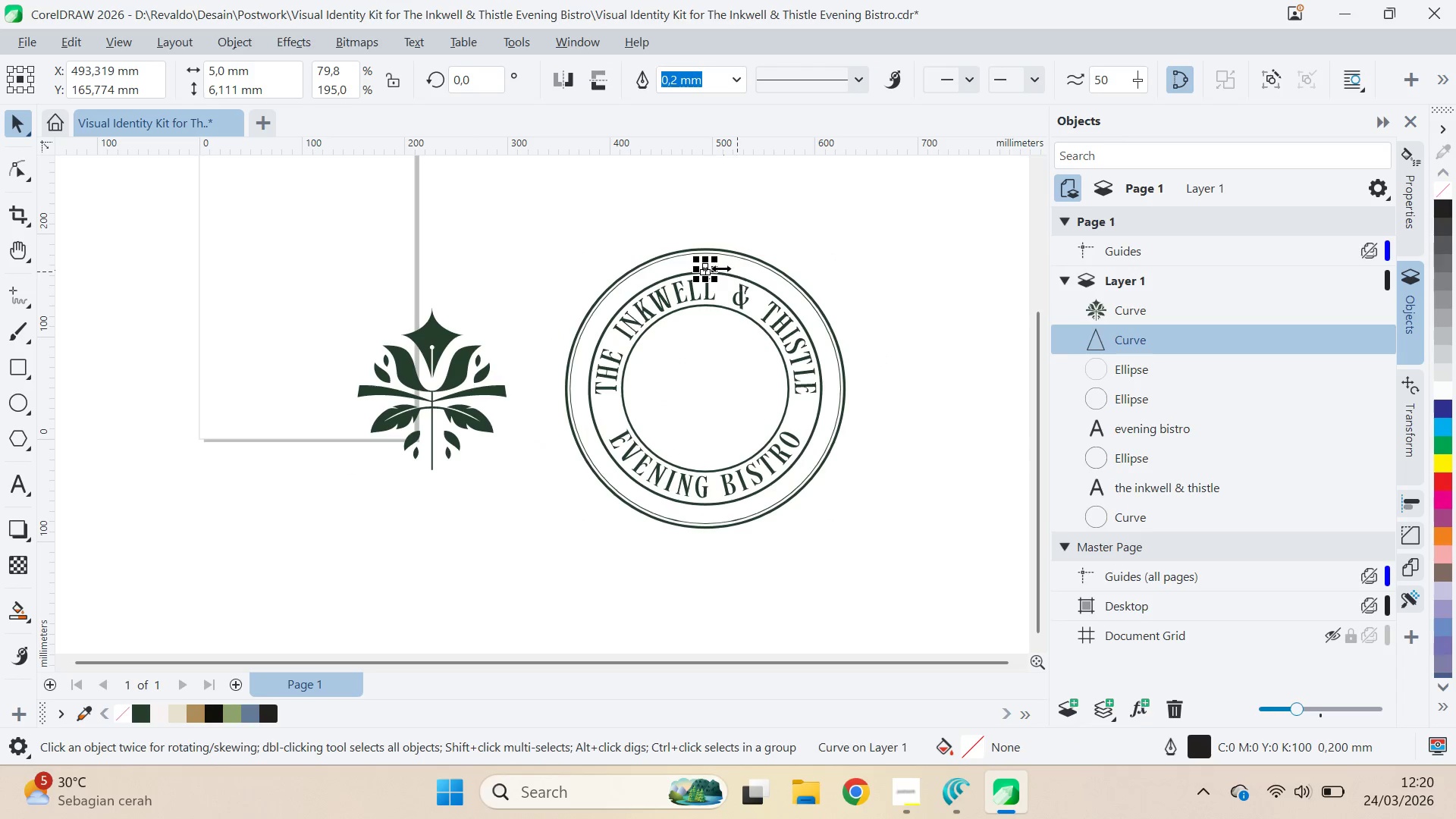 
left_click([708, 266])
 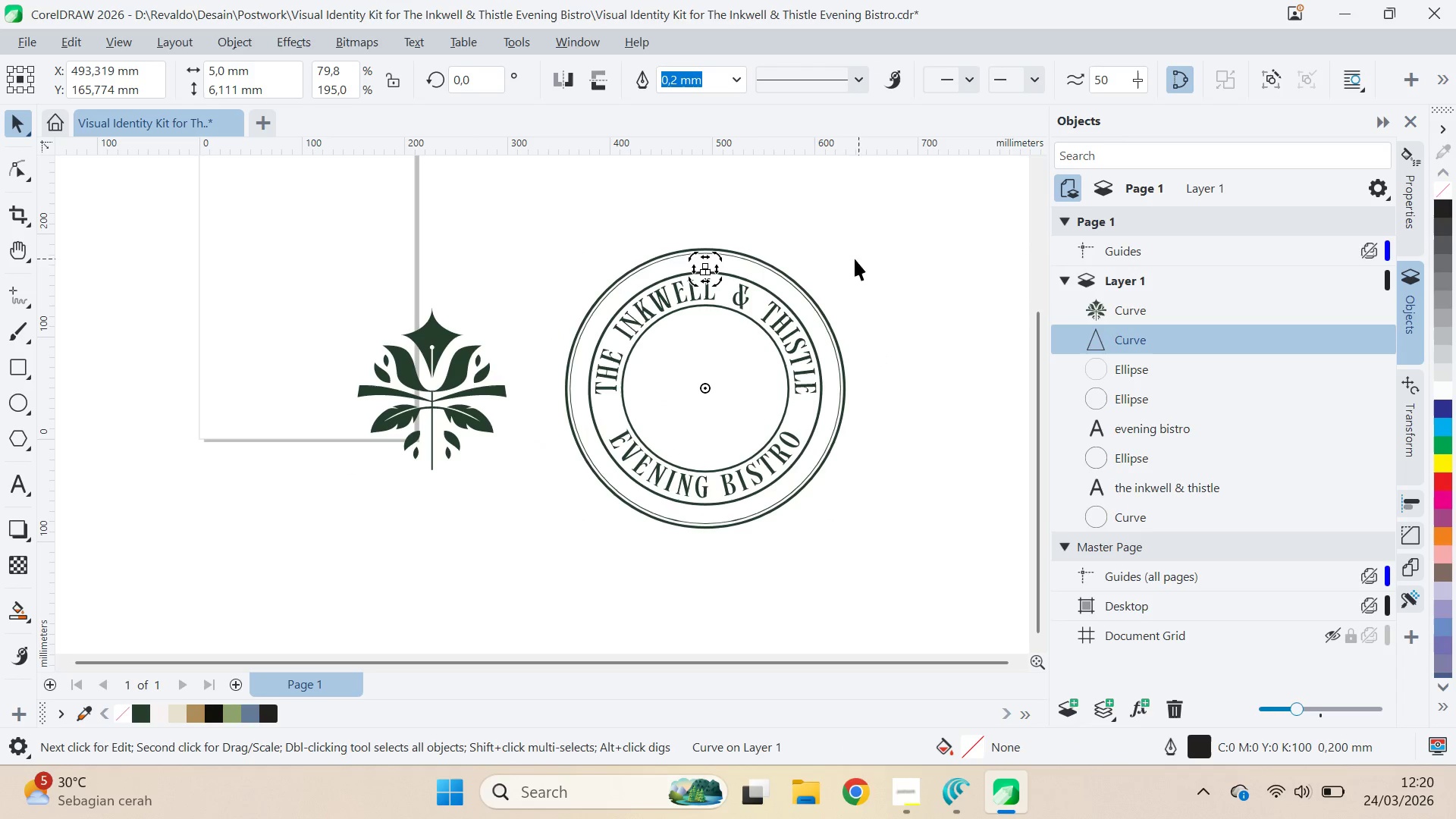 
scroll: coordinate [774, 261], scroll_direction: up, amount: 8.0
 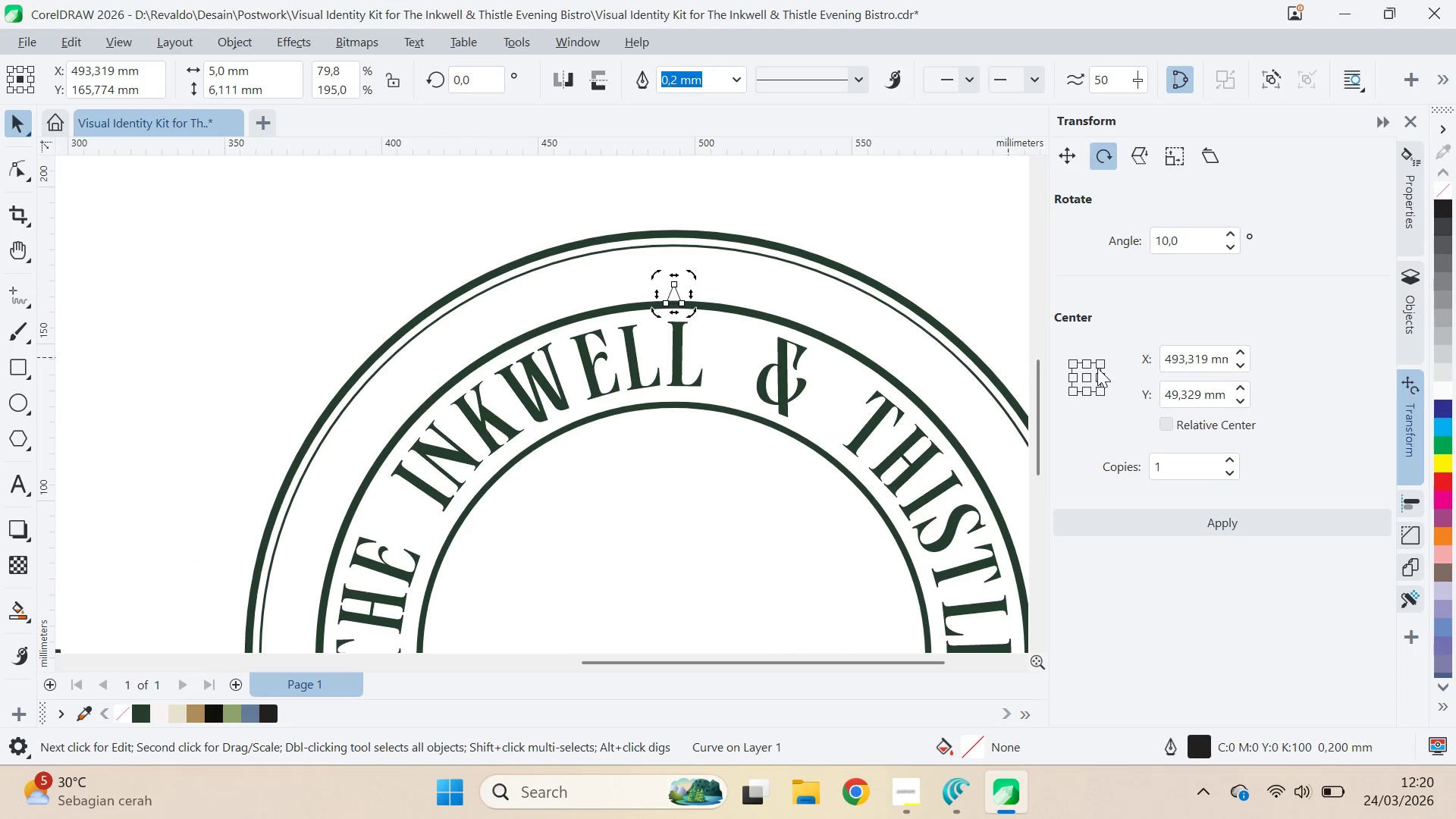 
left_click([1188, 227])
 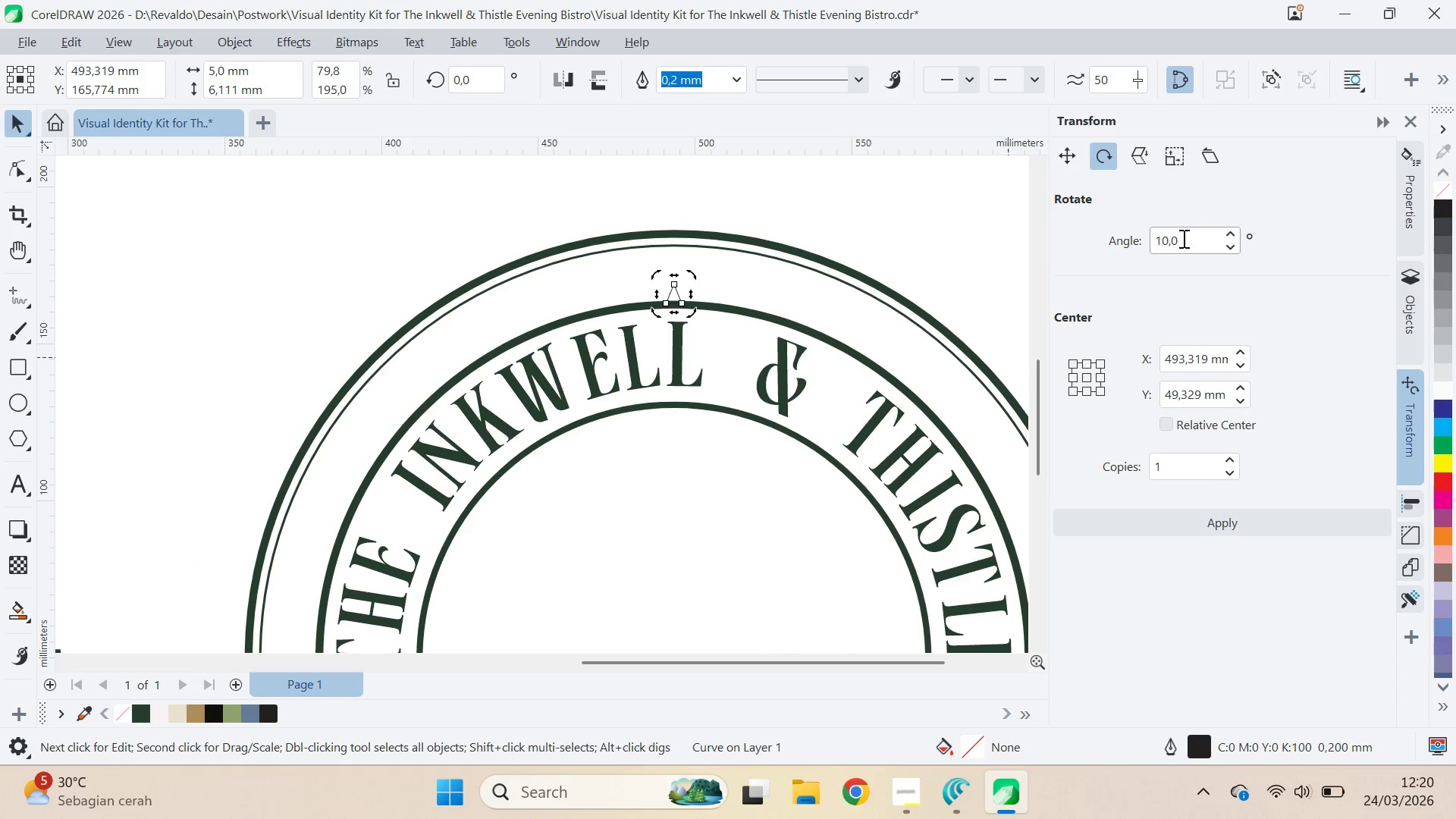 
left_click_drag(start_coordinate=[1182, 239], to_coordinate=[1141, 233])
 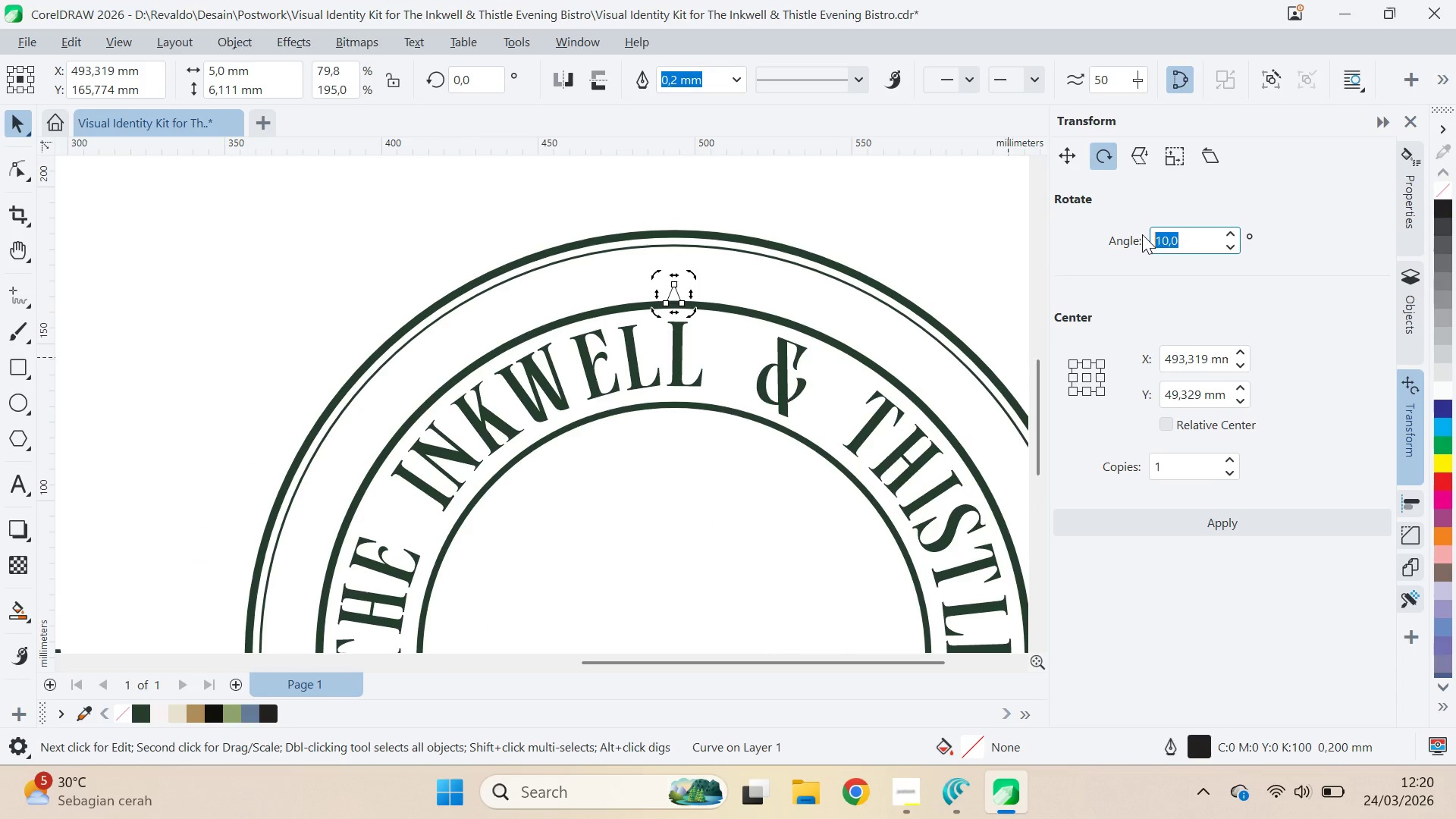 
key(1)
 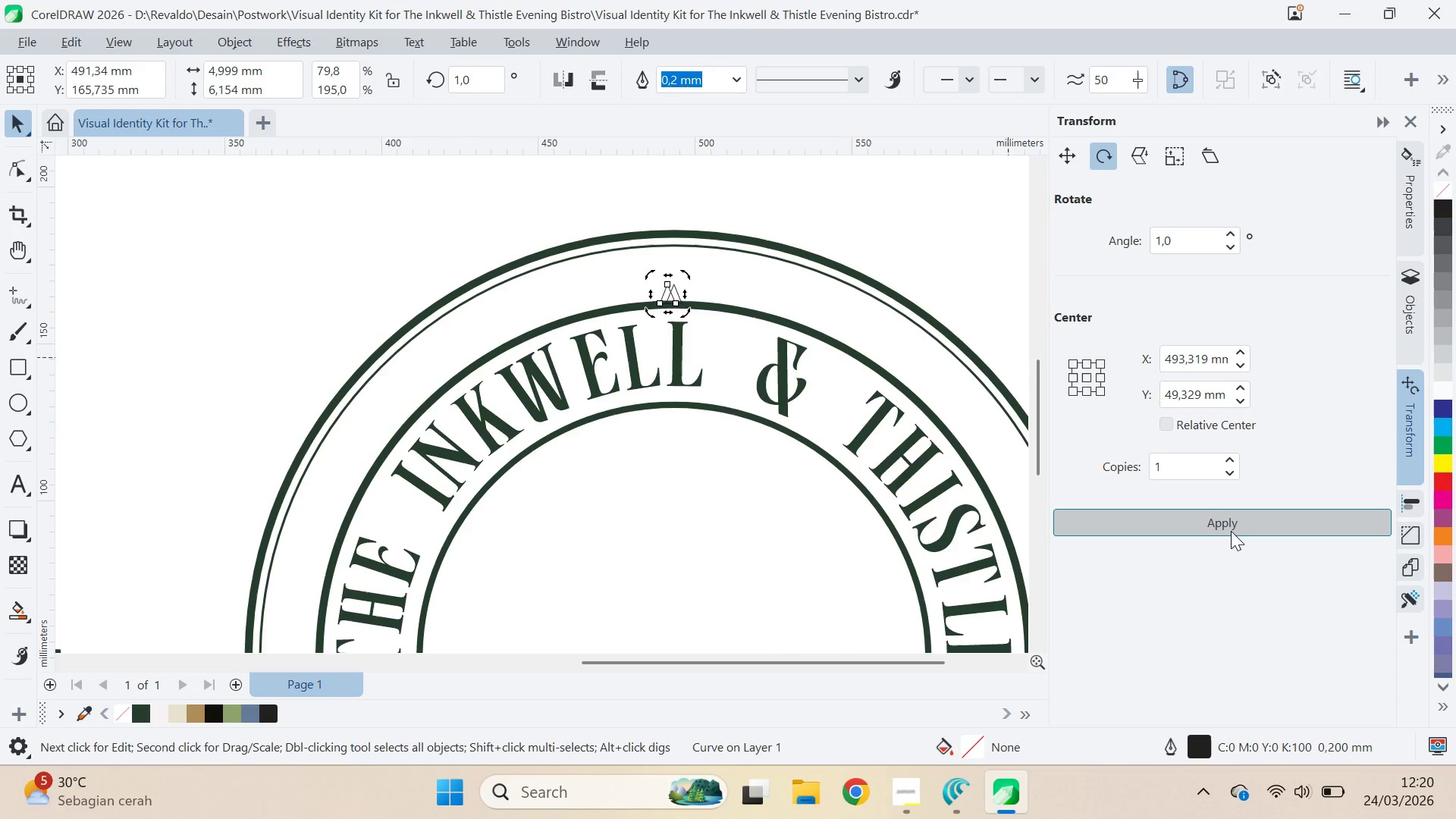 
key(Control+ControlLeft)
 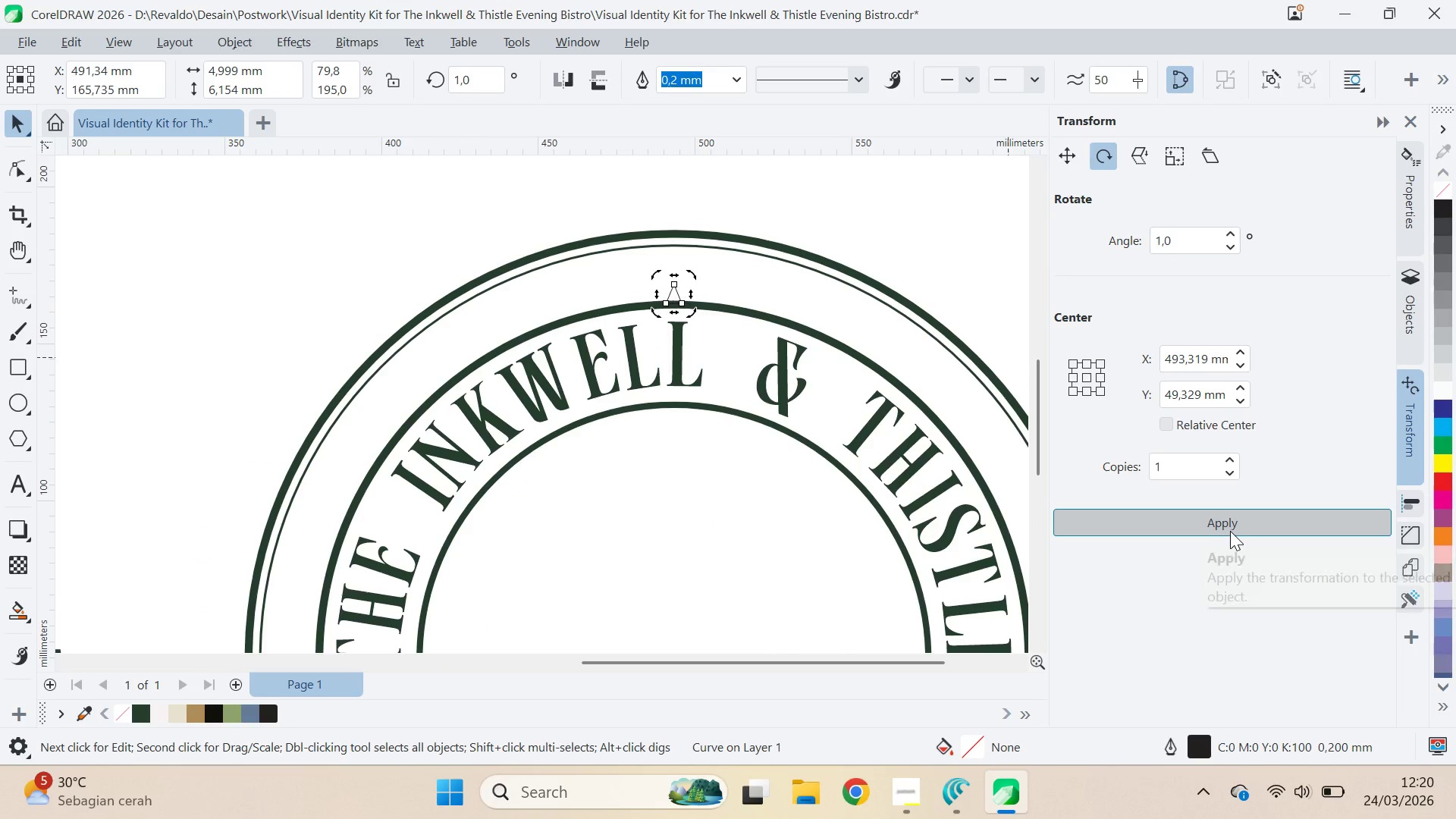 
key(Control+Z)
 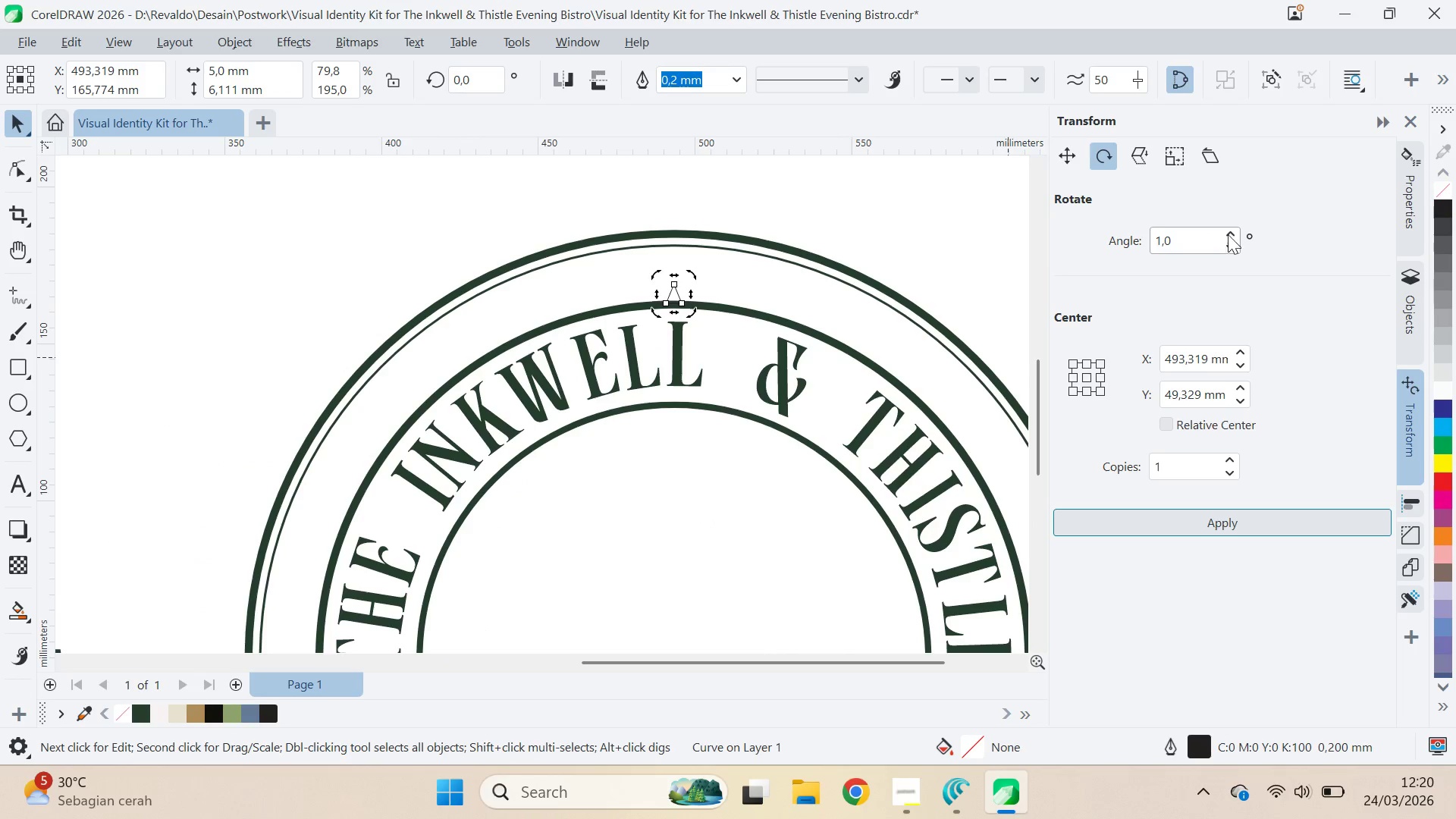 
double_click([1230, 233])
 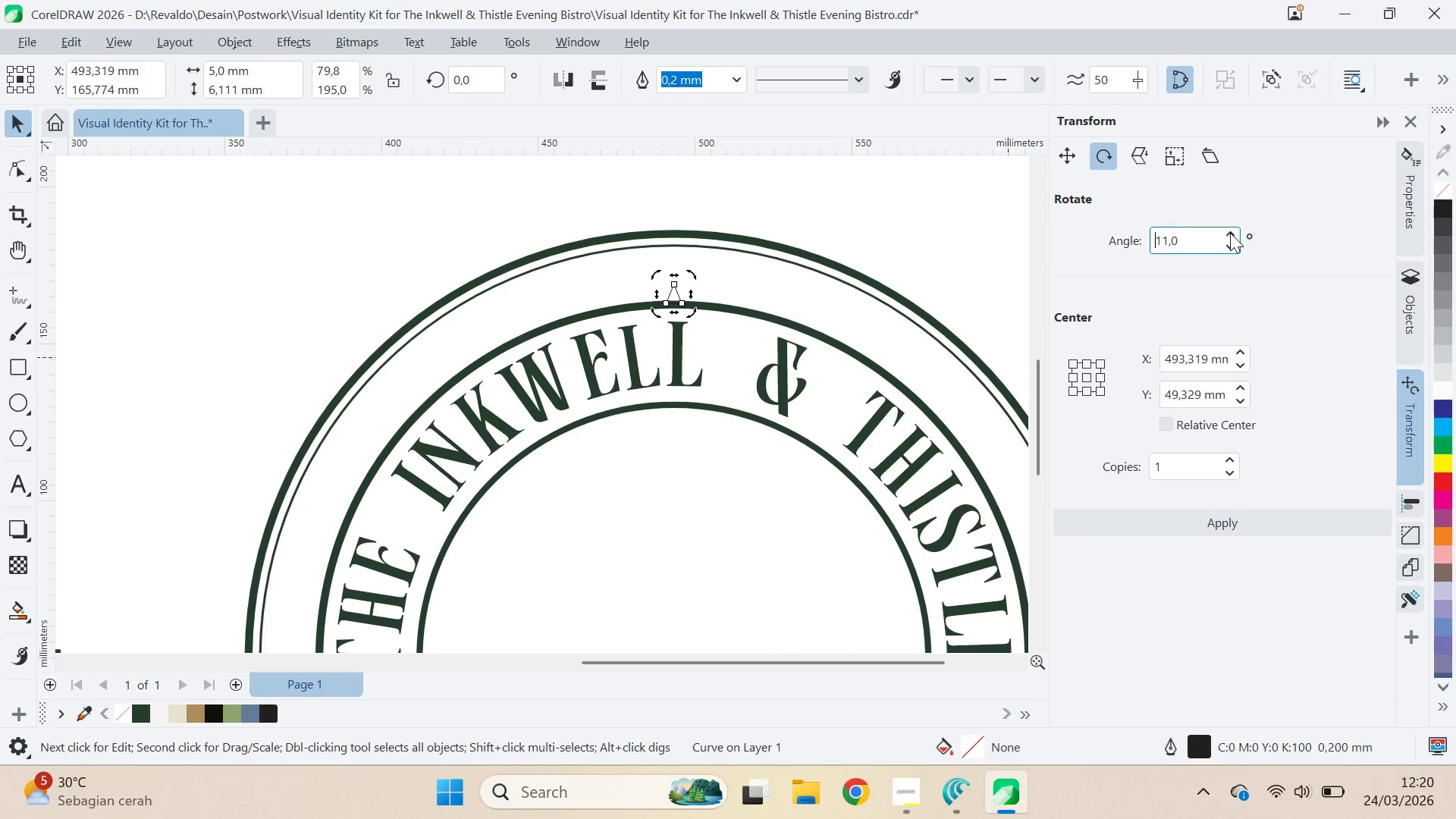 
triple_click([1230, 233])
 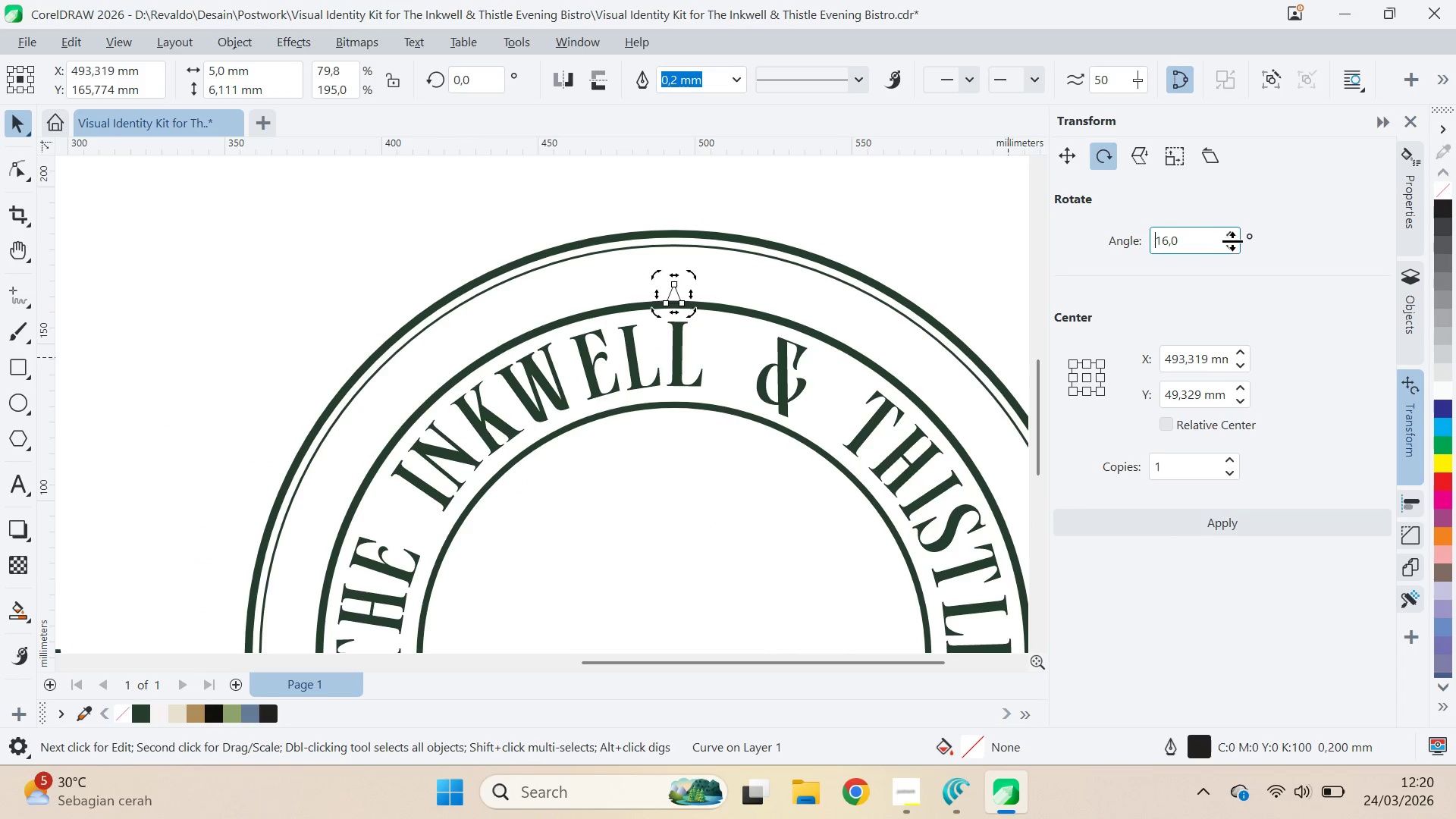 
triple_click([1234, 244])
 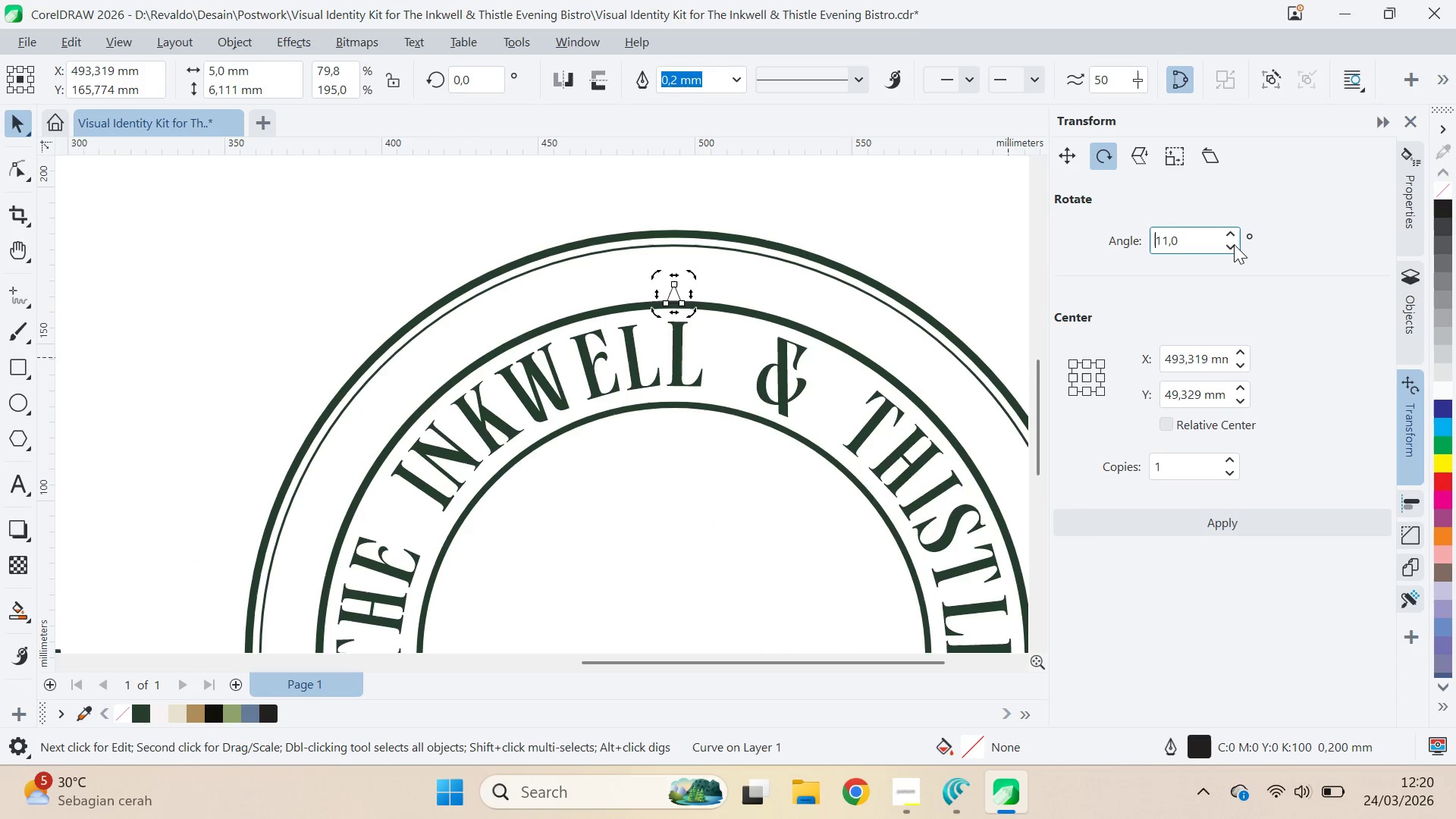 
triple_click([1234, 244])
 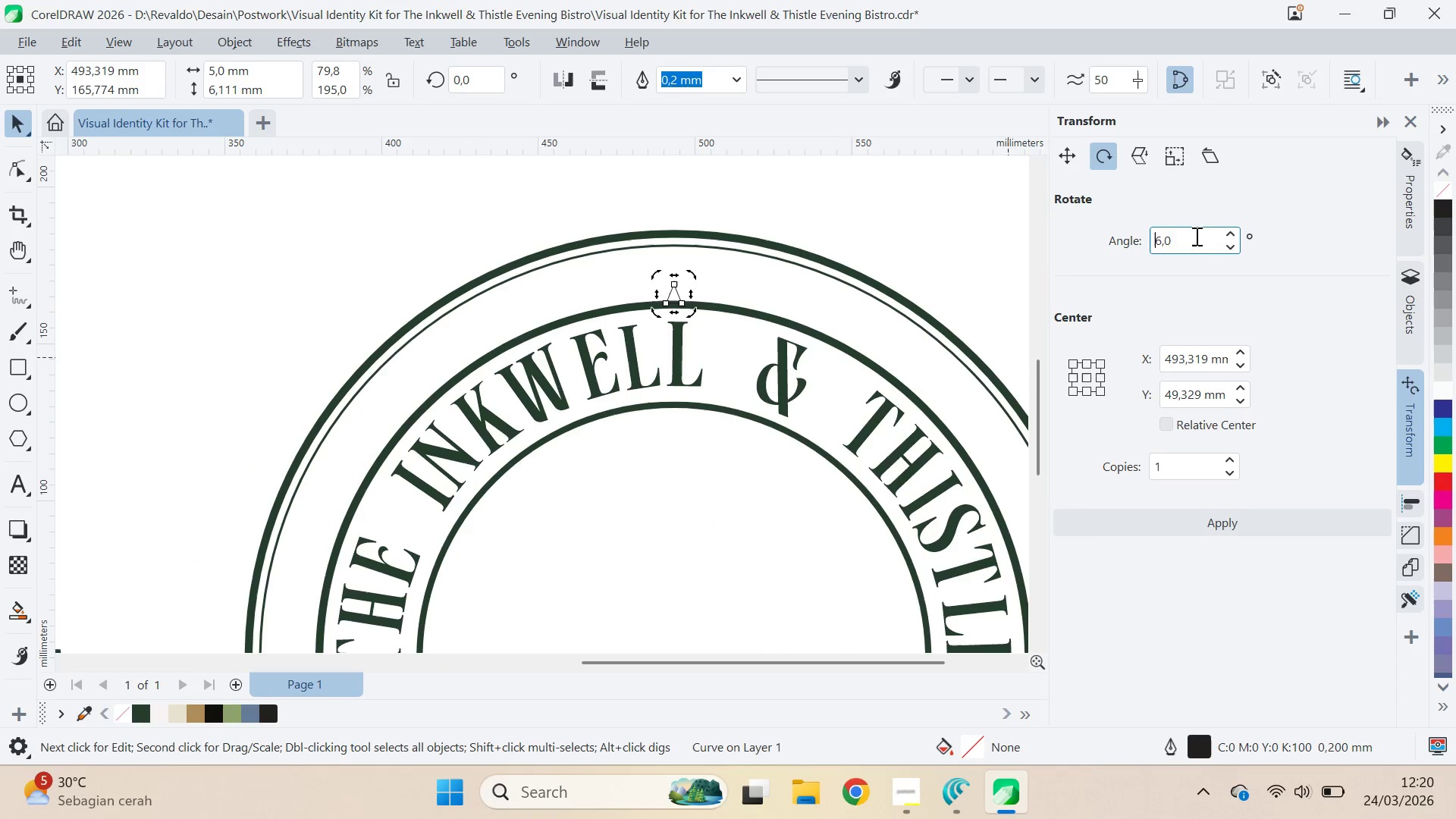 
left_click_drag(start_coordinate=[1195, 236], to_coordinate=[1116, 236])
 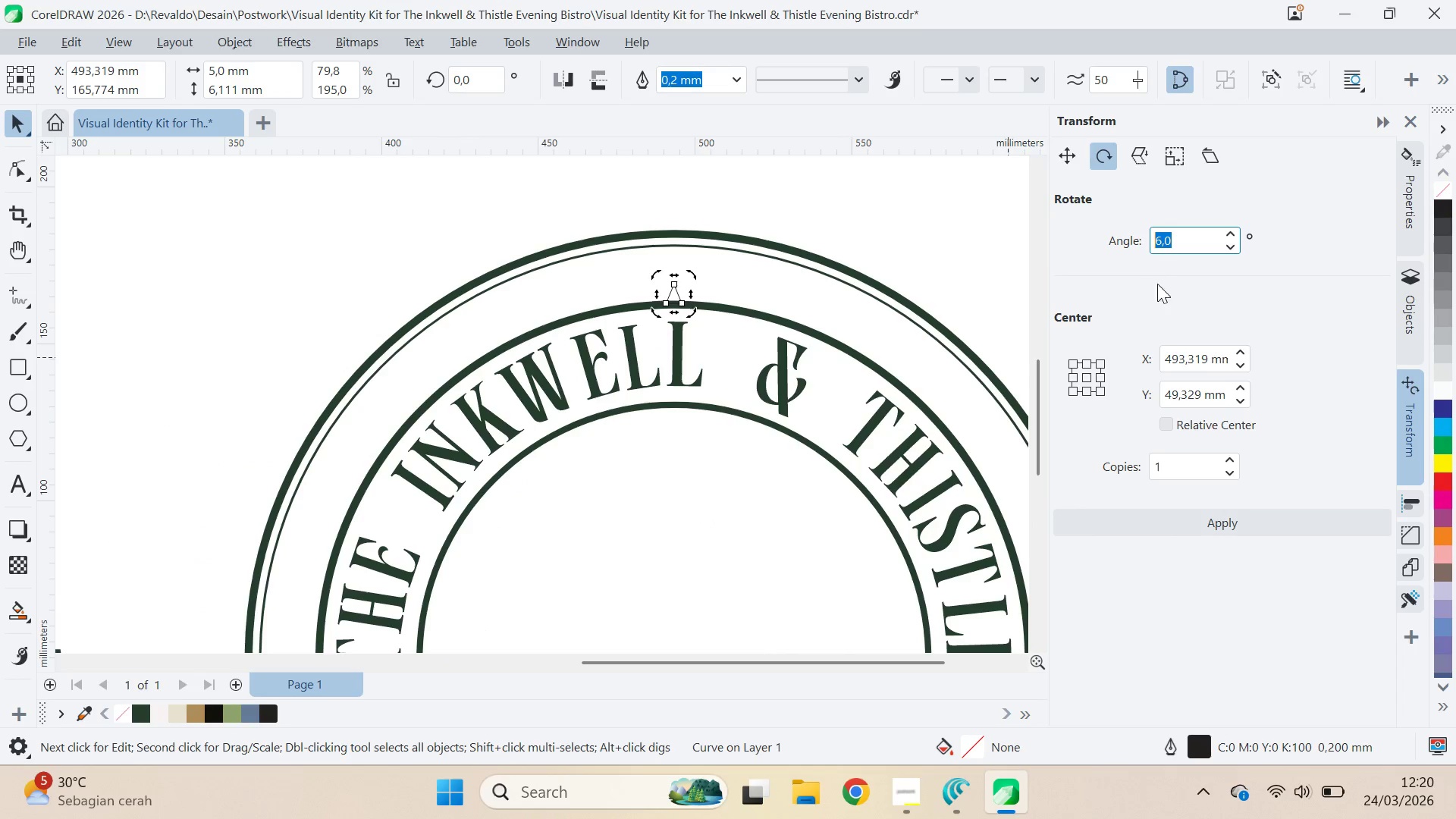 
key(5)
 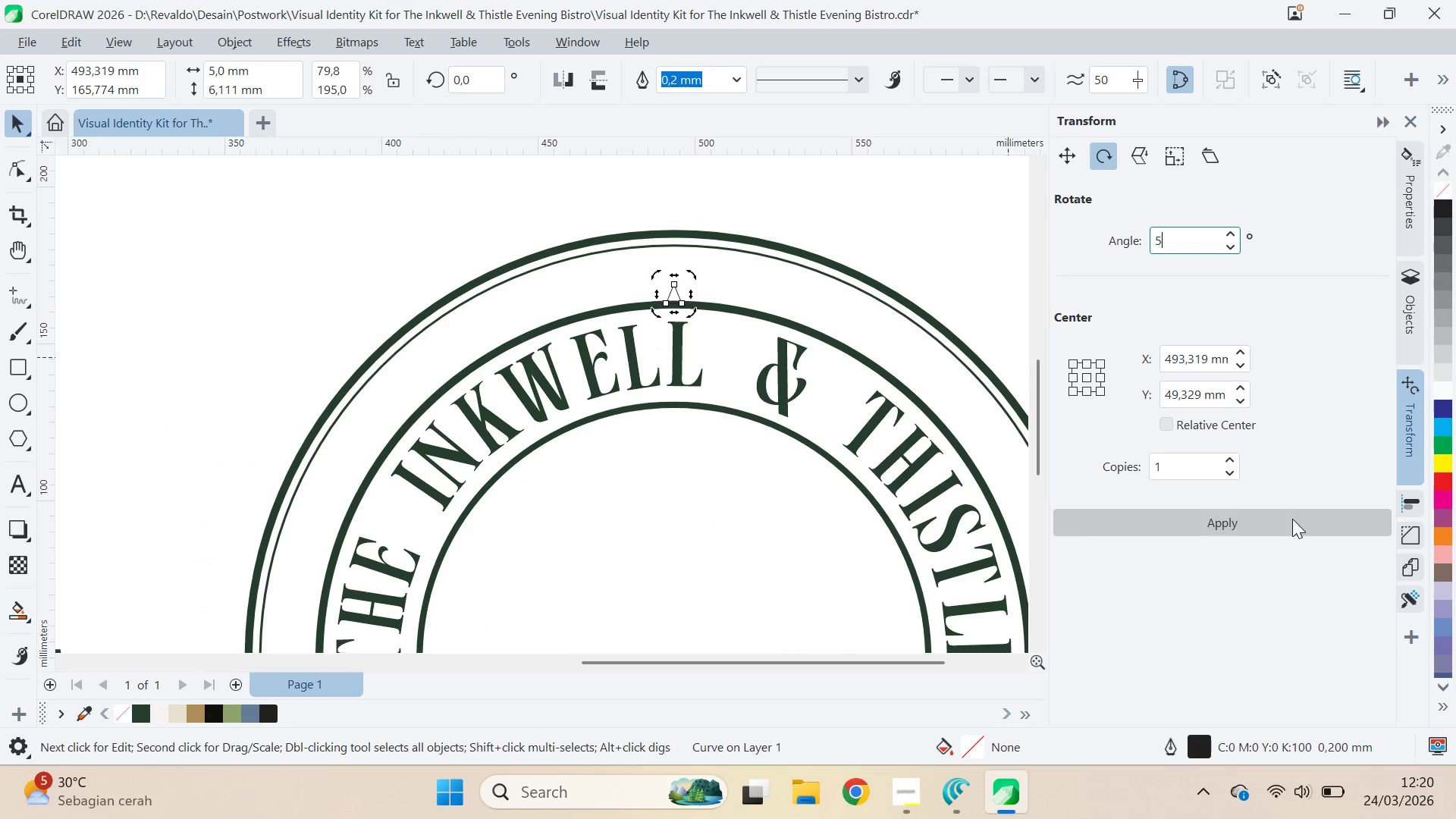 
left_click([1288, 519])
 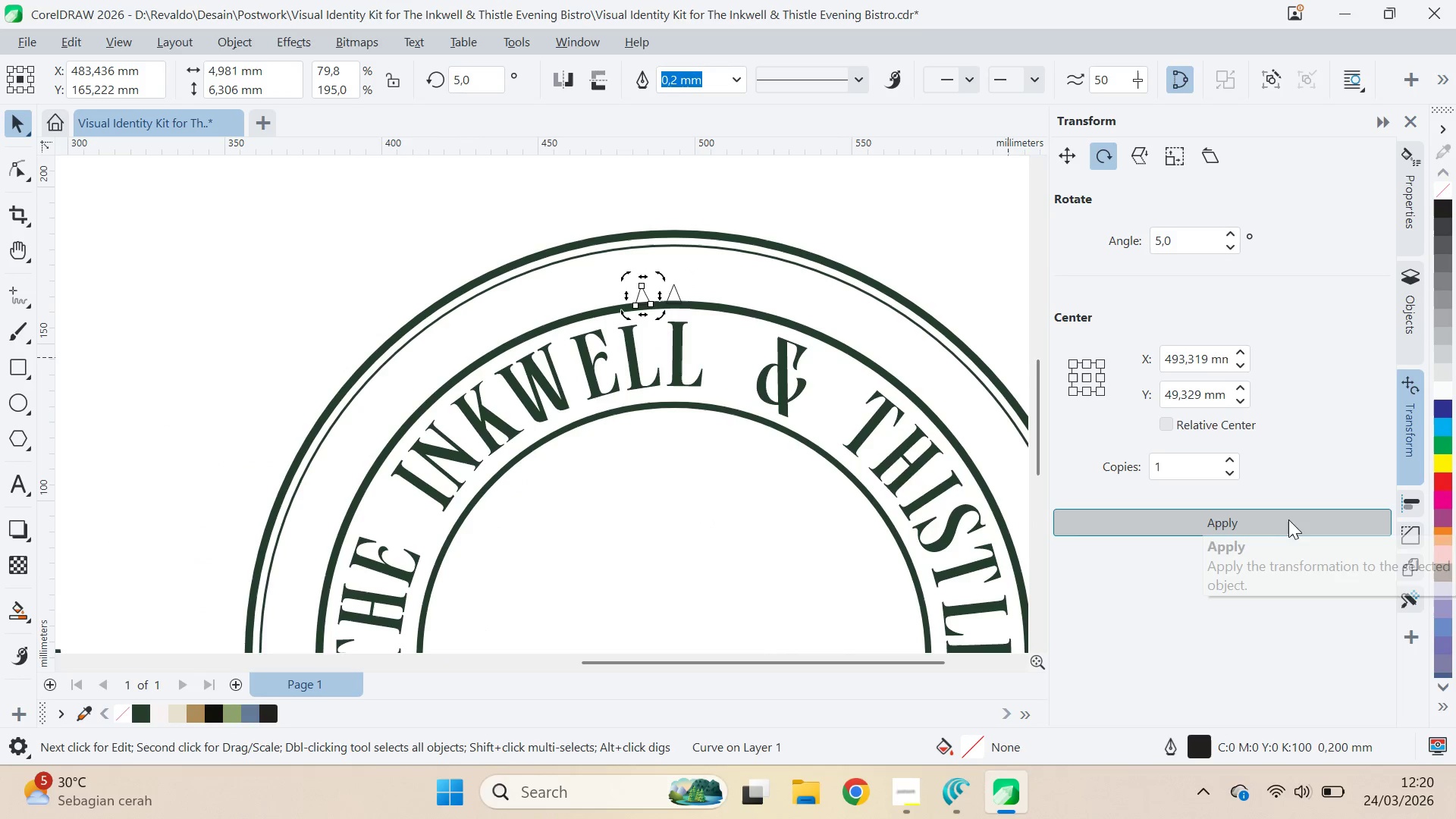 
key(Control+Z)
 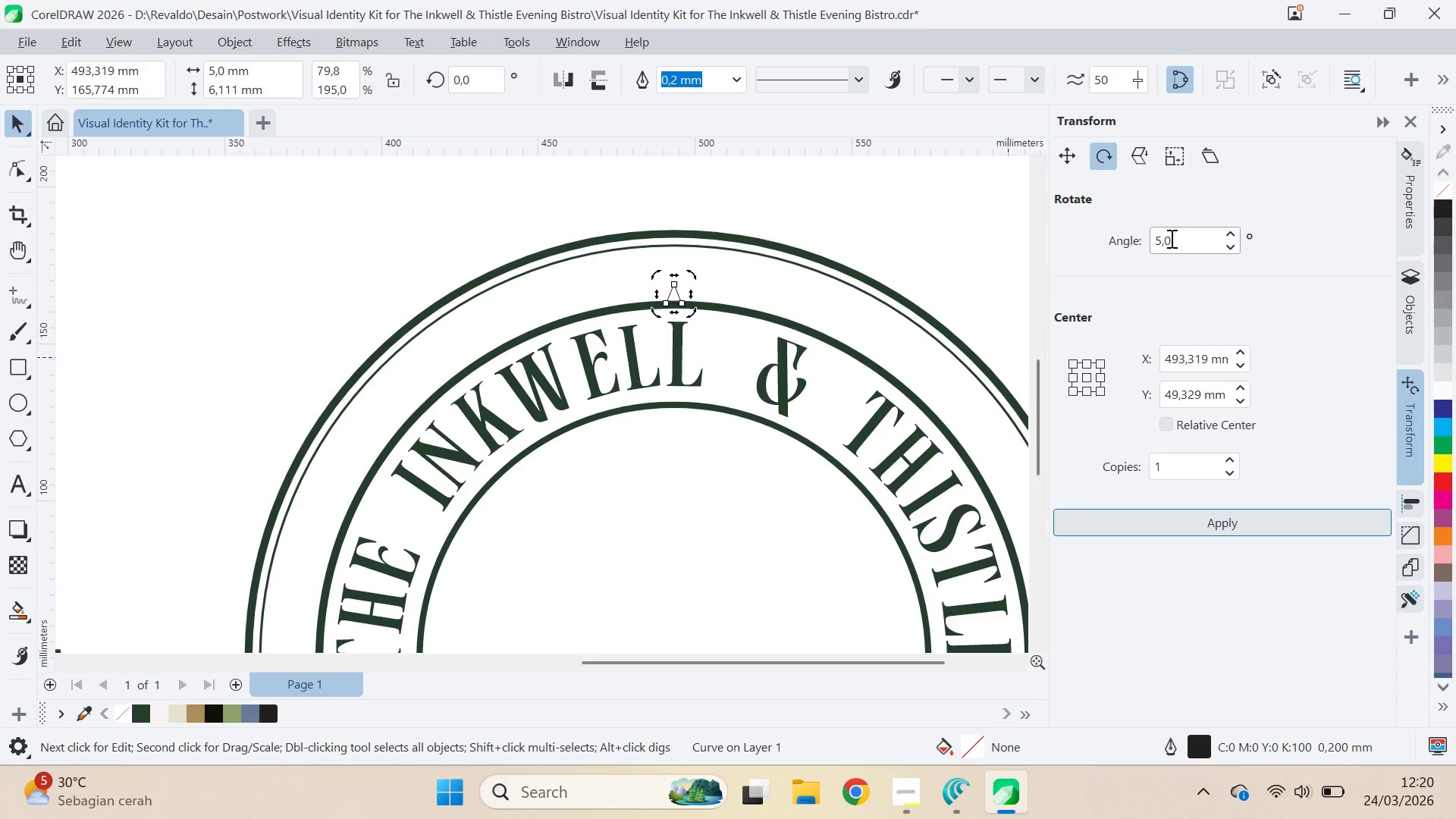 
left_click_drag(start_coordinate=[1169, 238], to_coordinate=[1134, 237])
 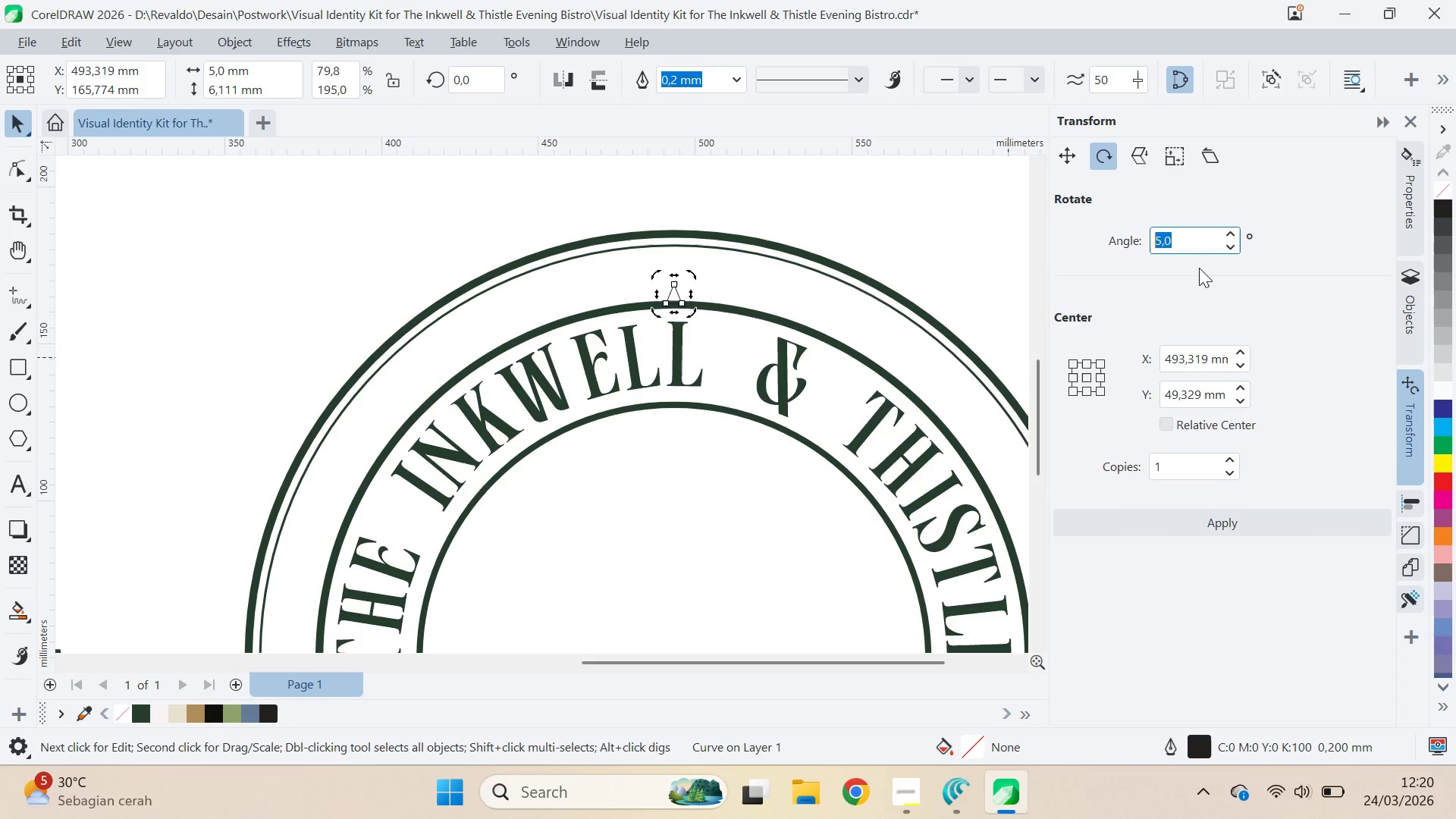 
key(2)
 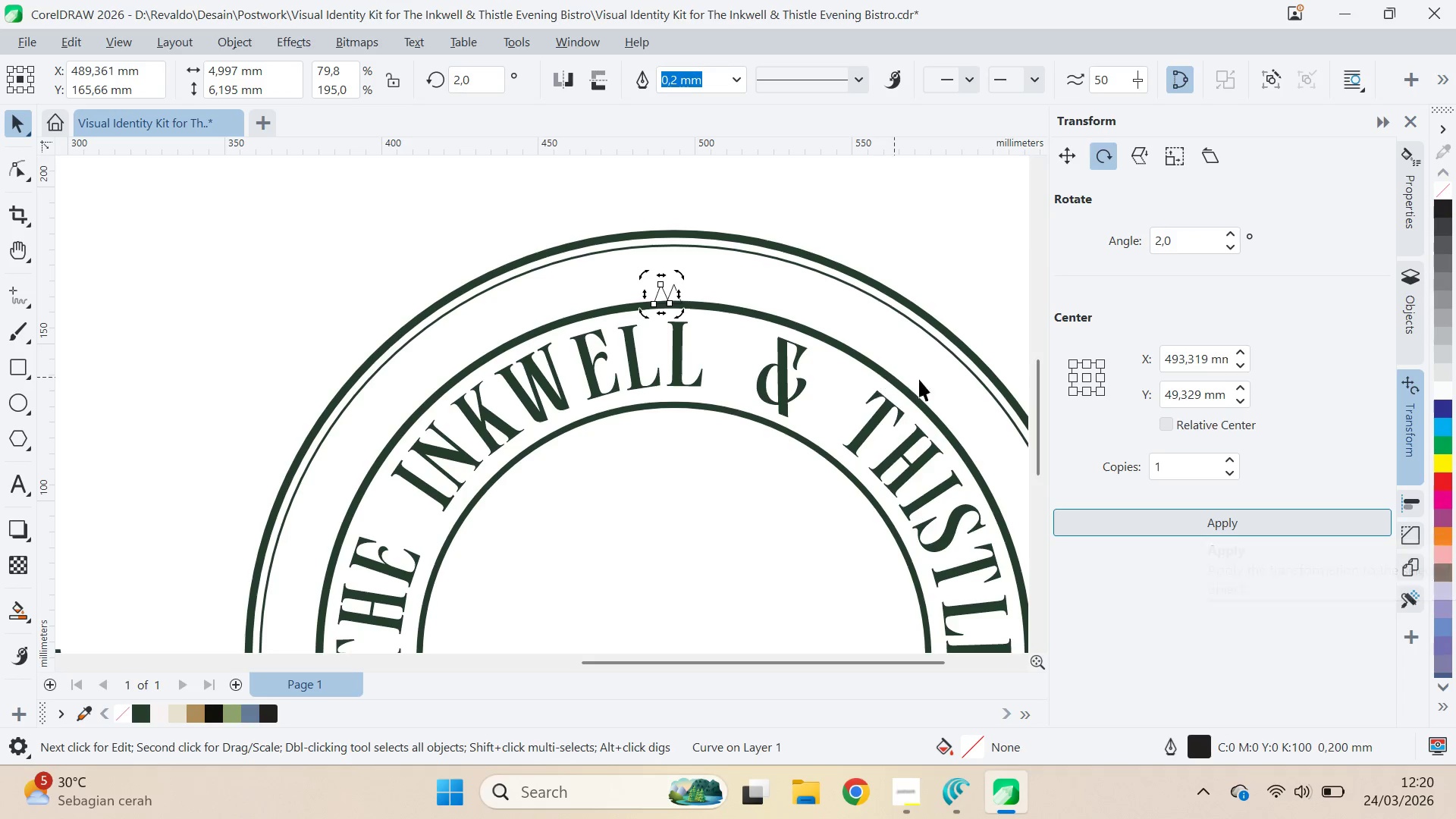 
left_click_drag(start_coordinate=[1183, 540], to_coordinate=[1187, 538])
 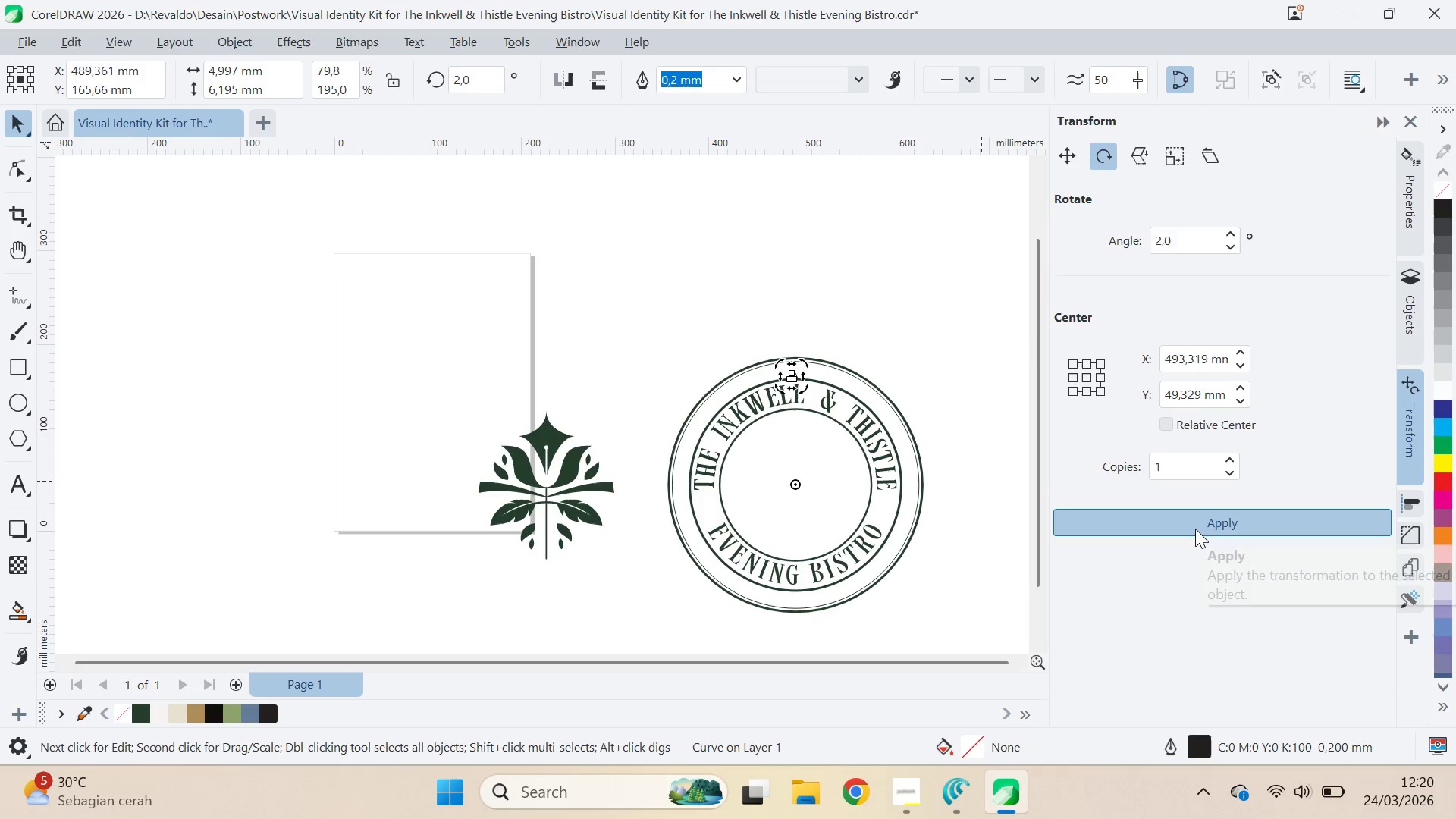 
scroll: coordinate [860, 423], scroll_direction: down, amount: 16.0
 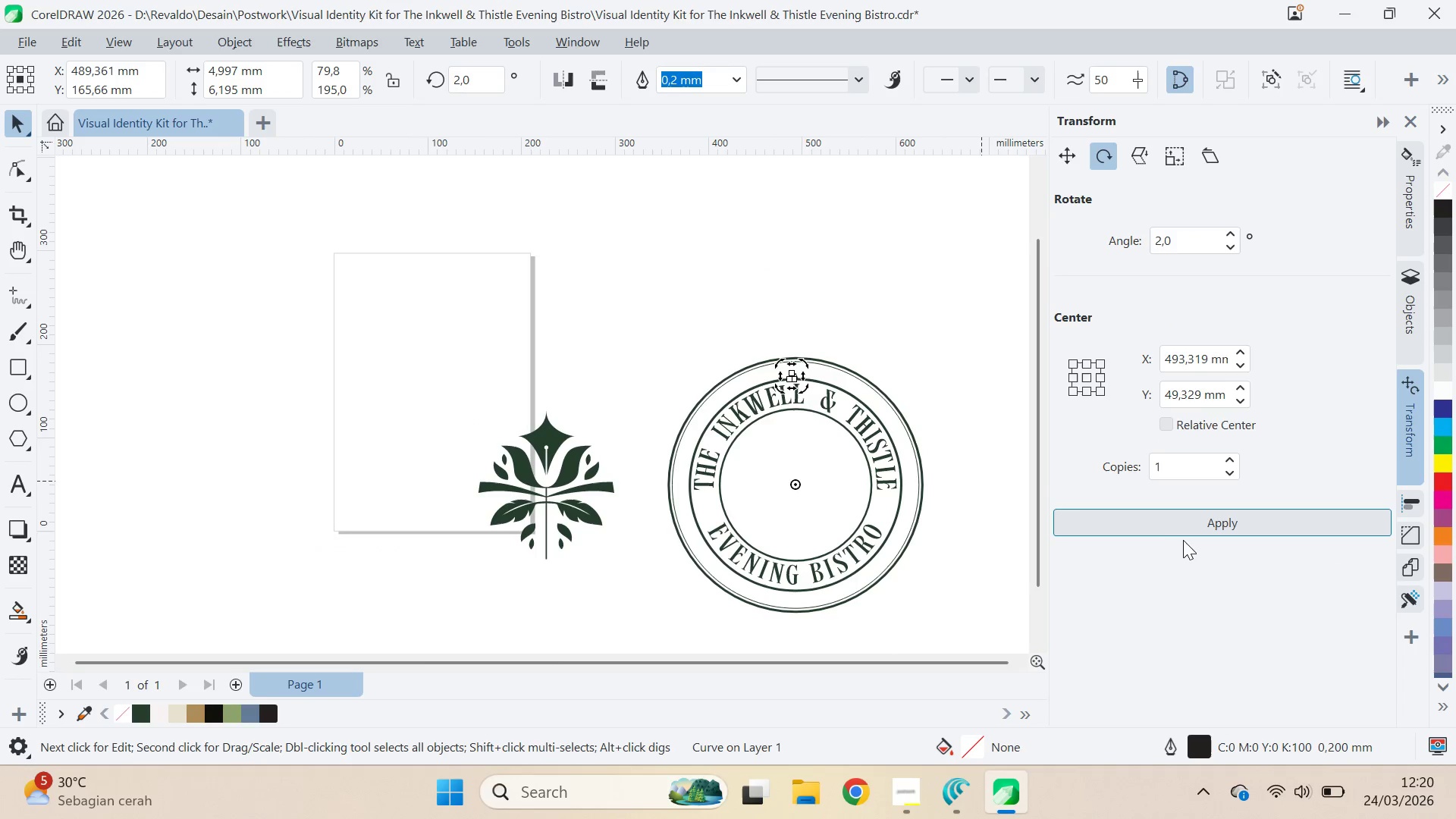 
double_click([1195, 529])
 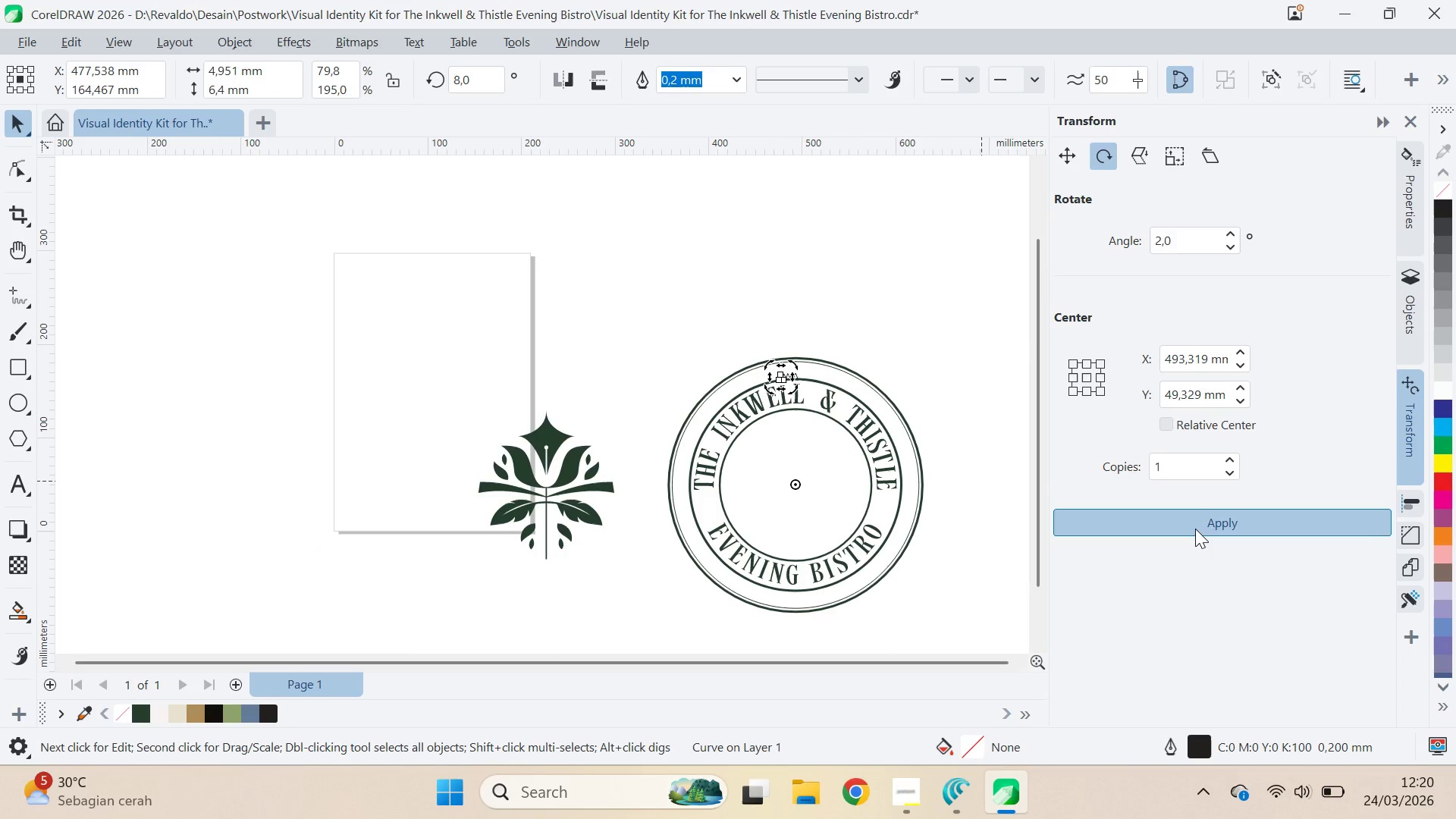 
triple_click([1195, 529])
 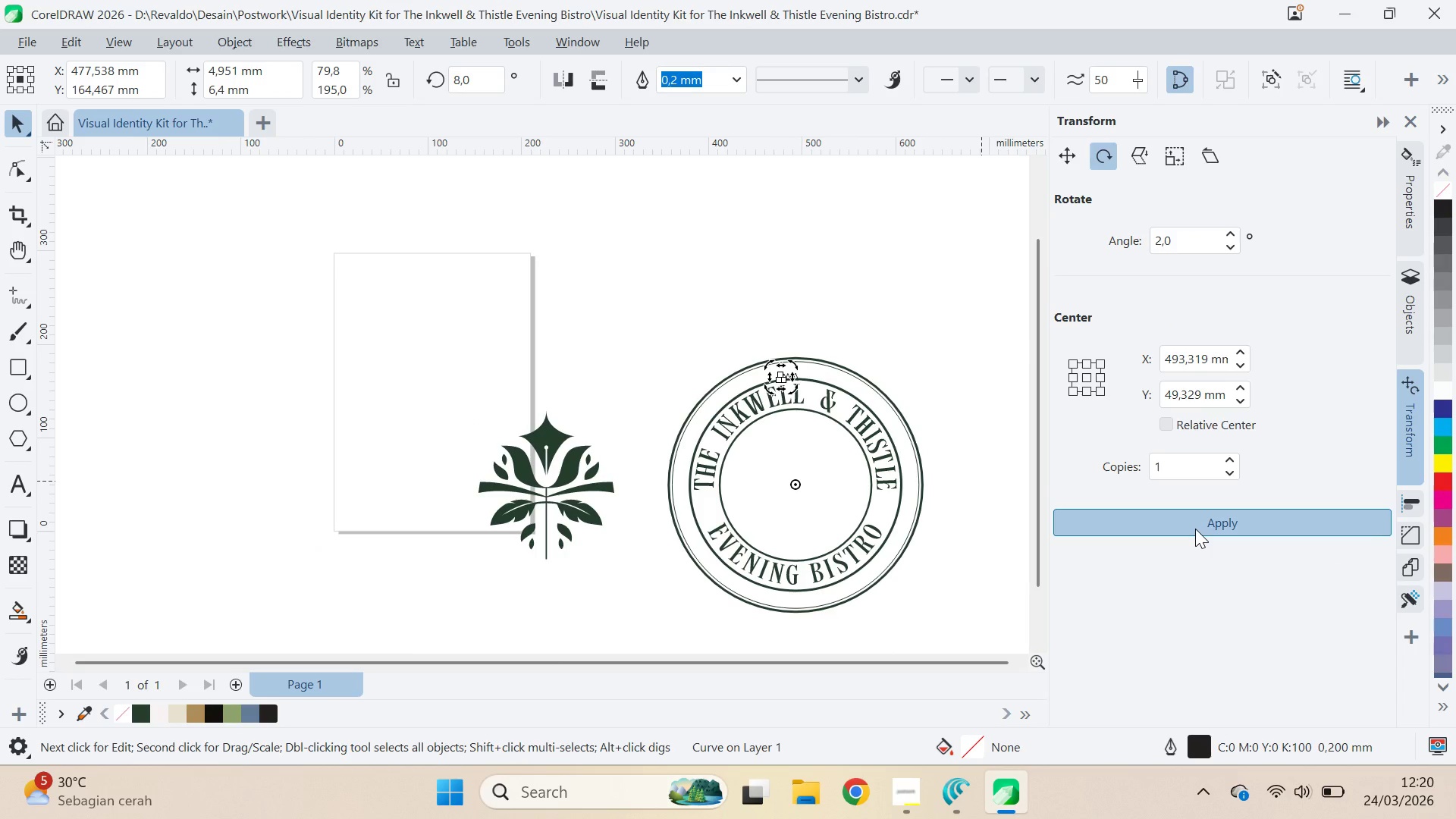 
triple_click([1195, 529])
 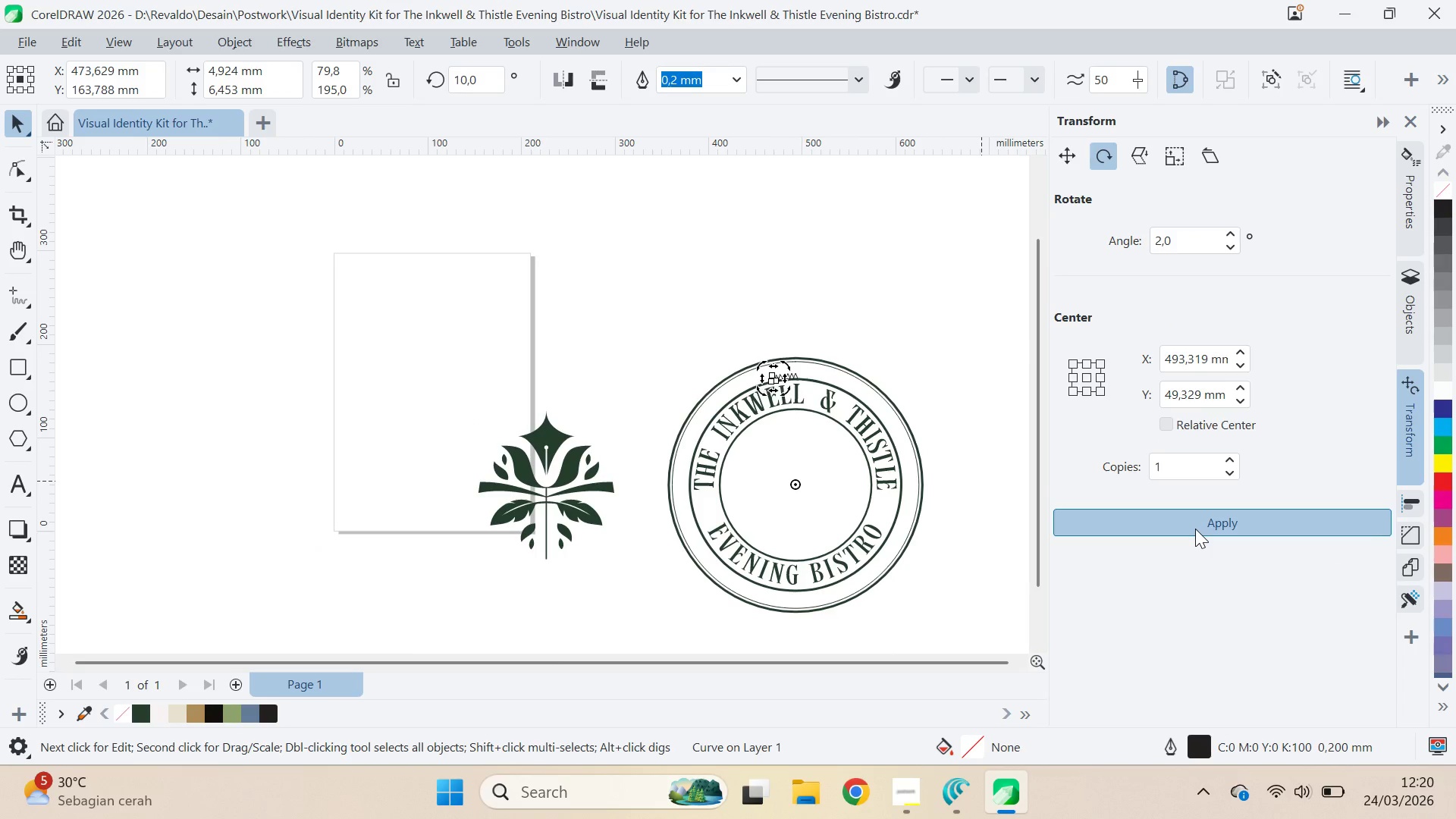 
triple_click([1195, 529])
 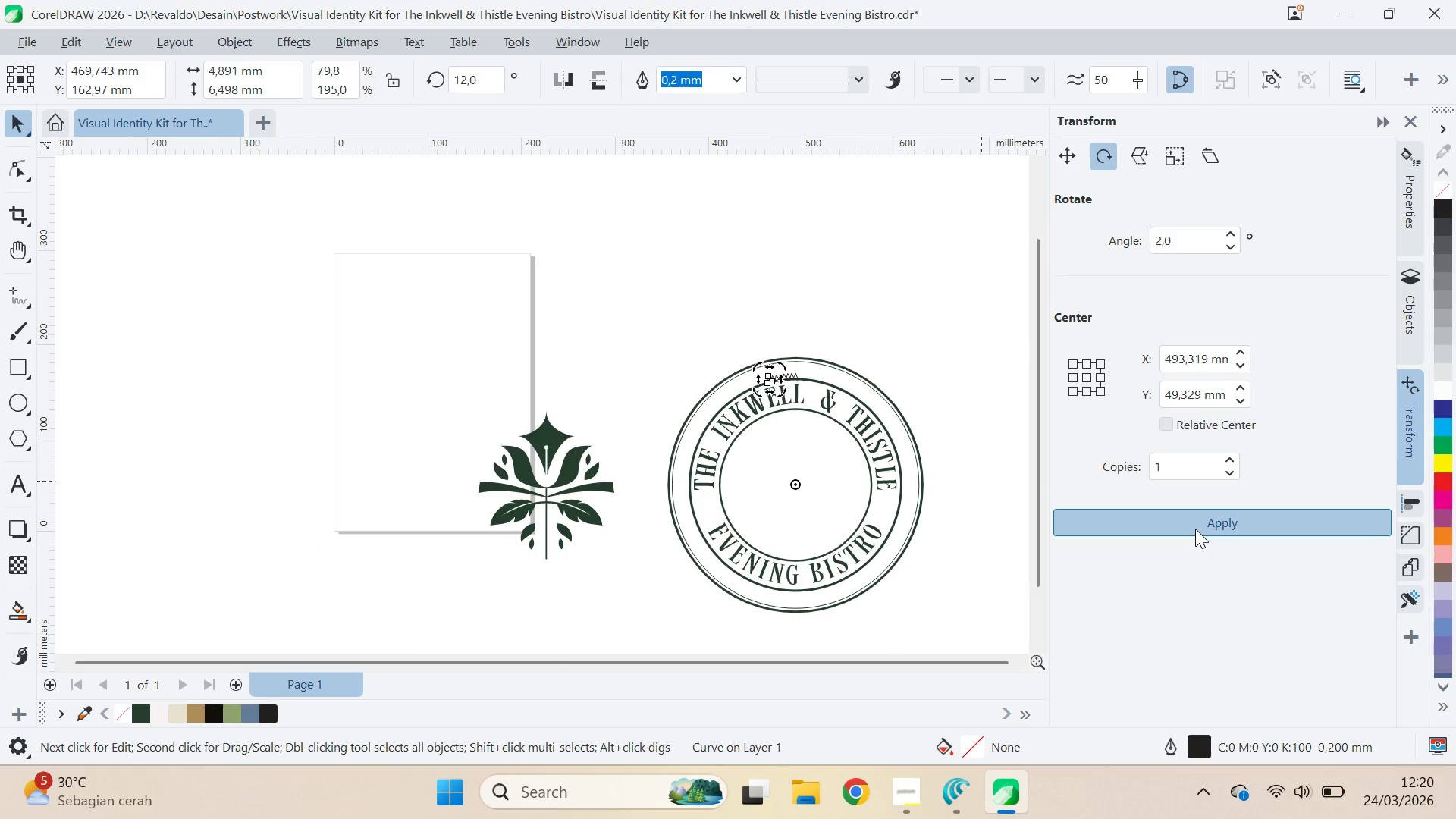 
triple_click([1195, 529])
 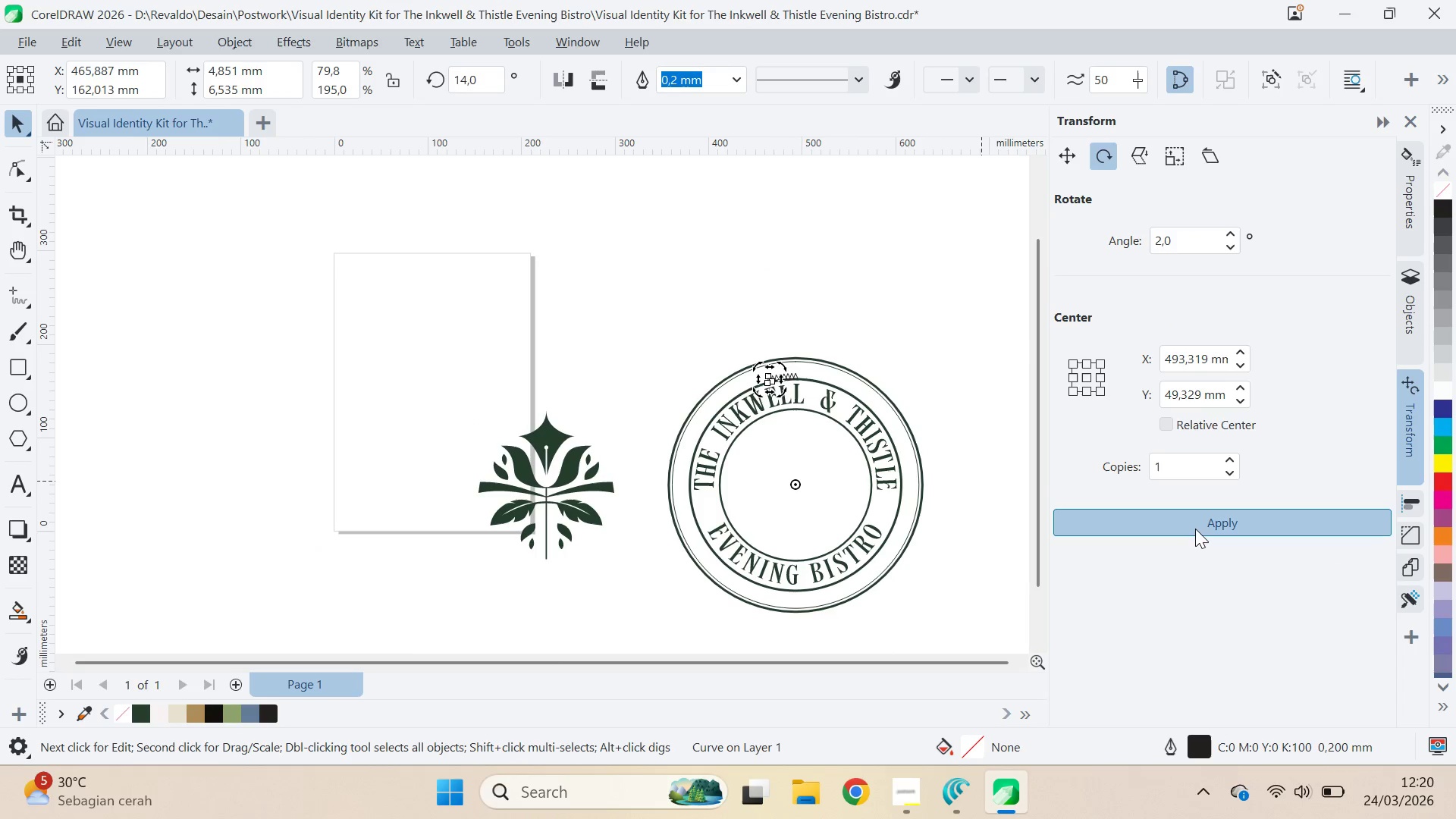 
triple_click([1195, 529])
 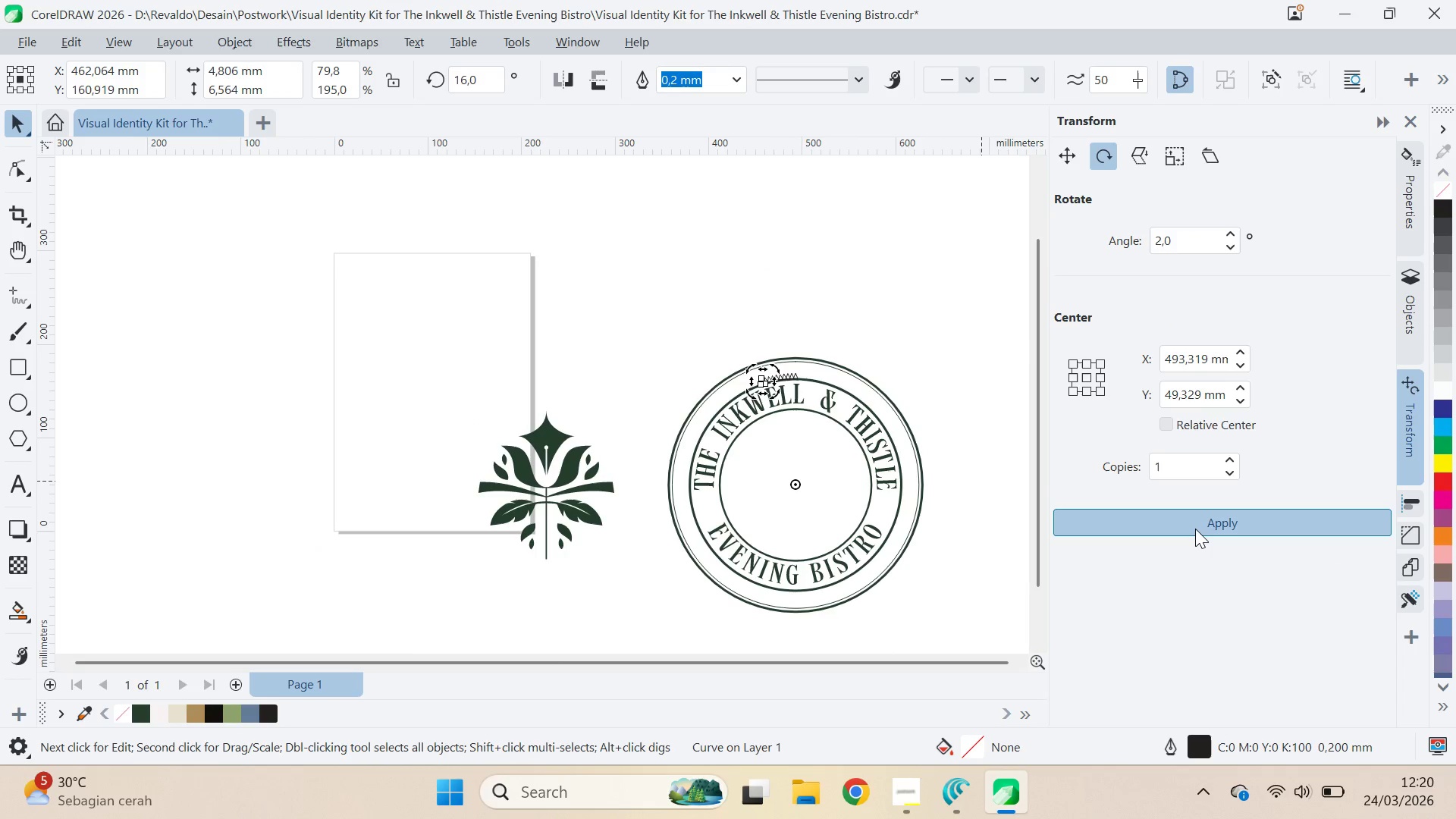 
triple_click([1195, 529])
 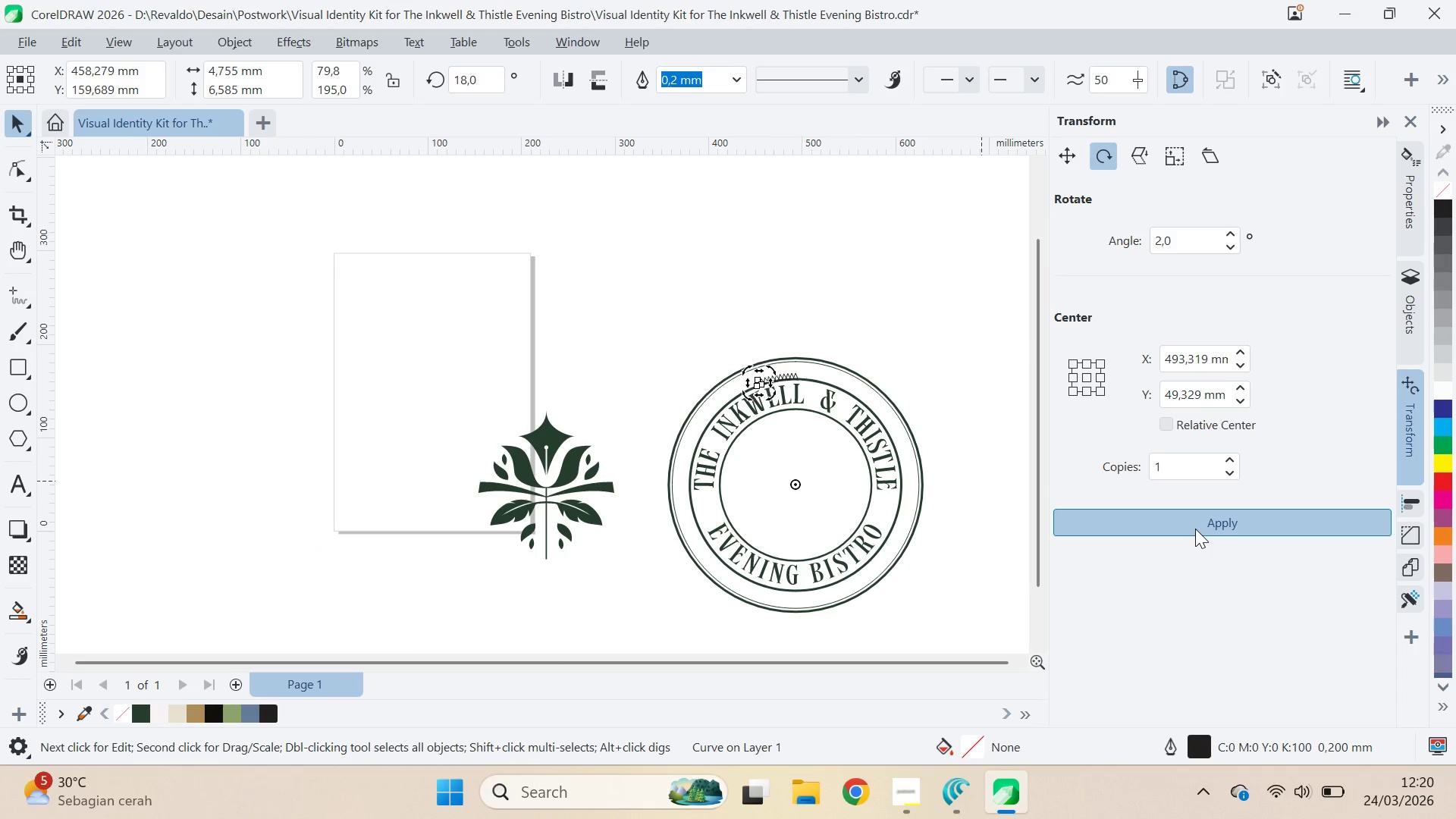 
triple_click([1195, 529])
 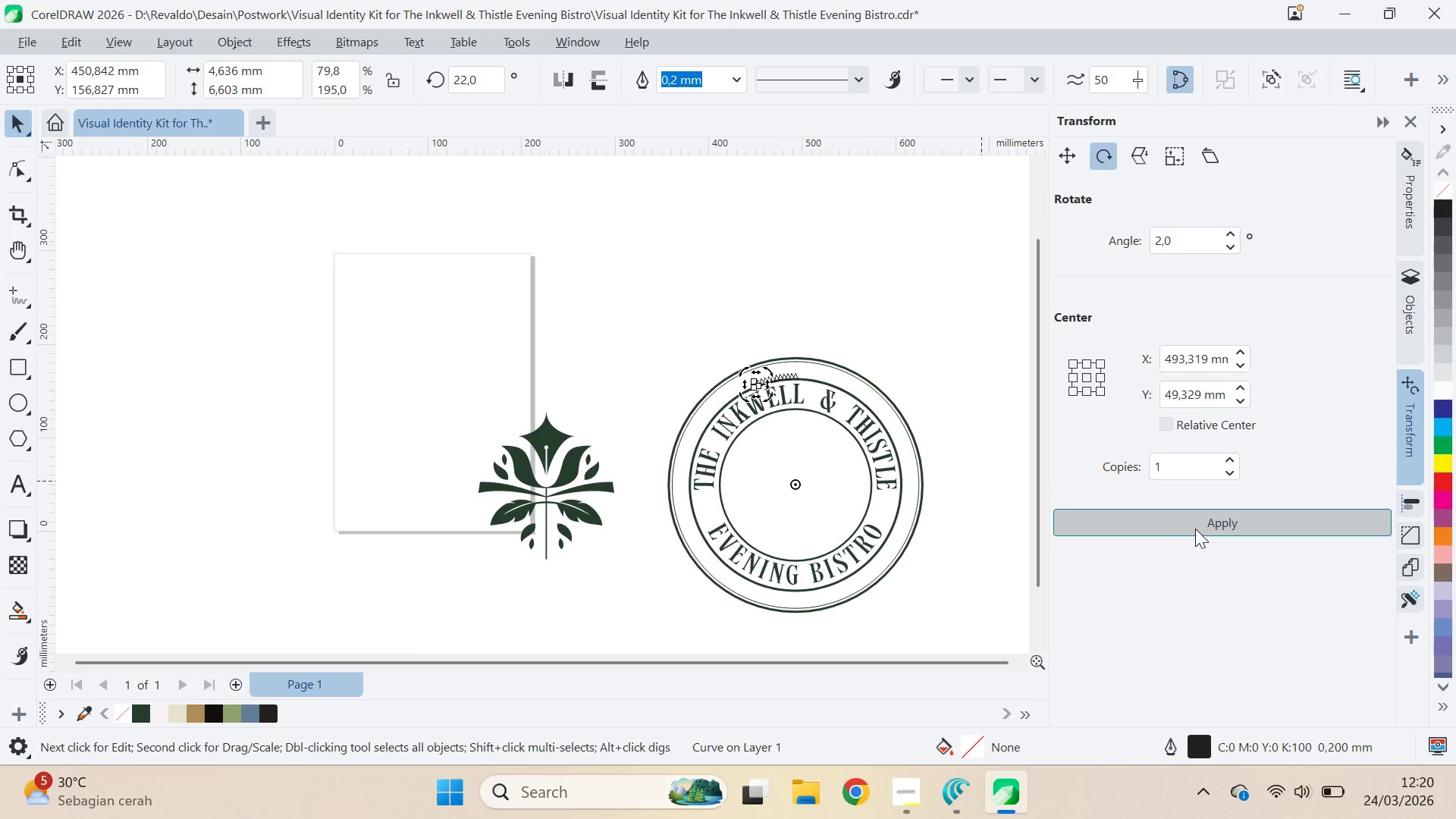 
triple_click([1195, 529])
 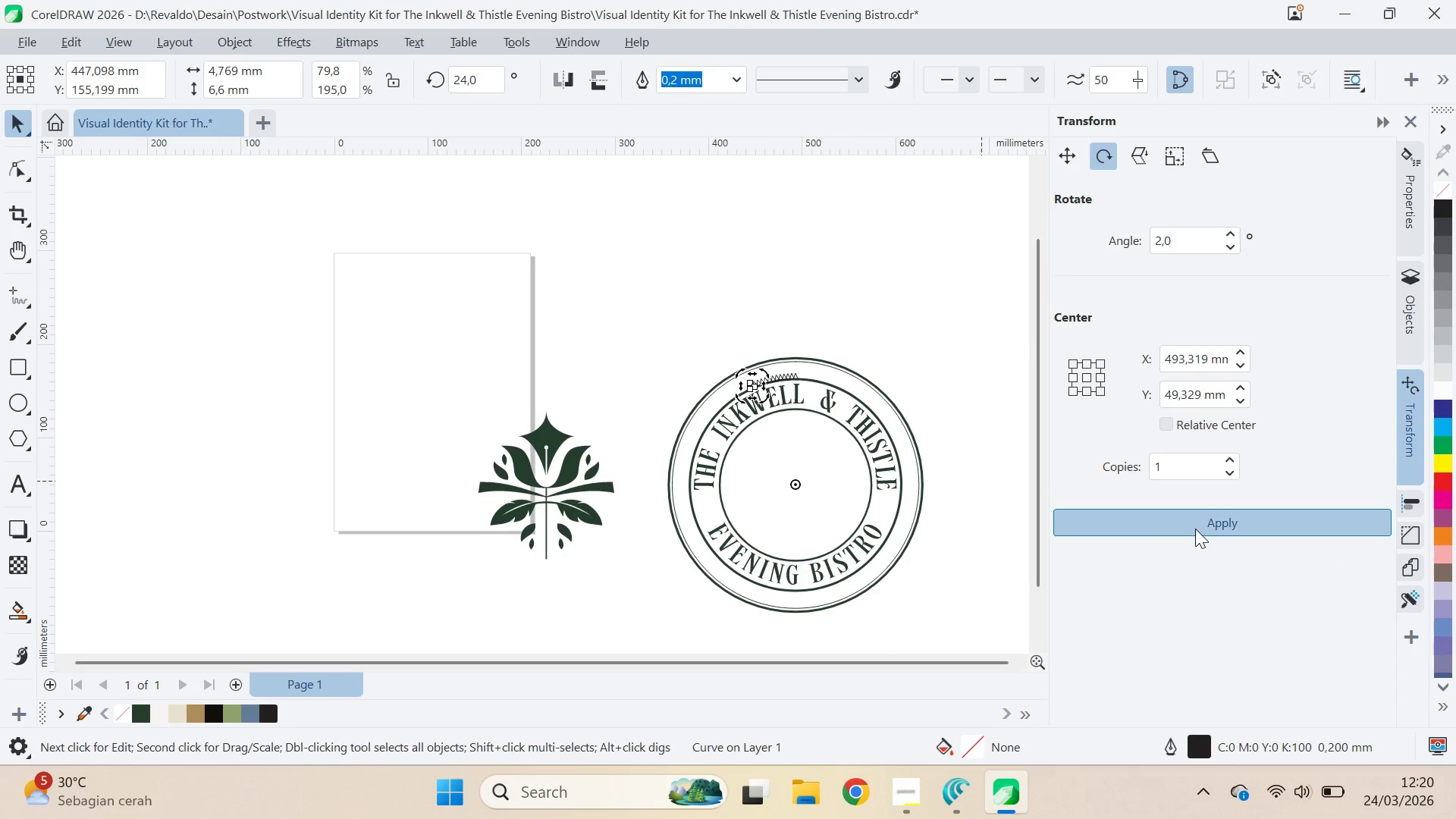 
triple_click([1195, 529])
 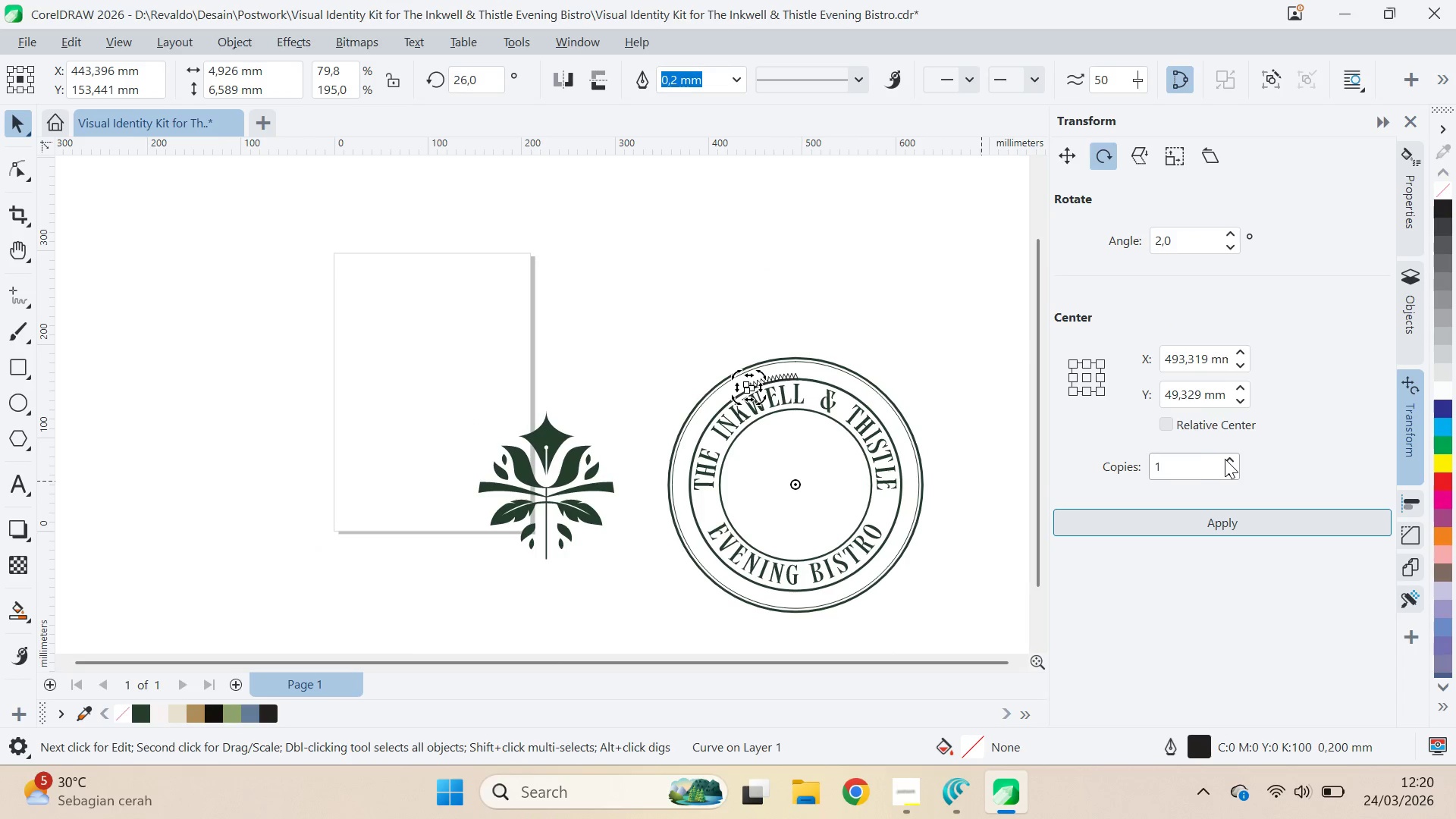 
double_click([1225, 459])
 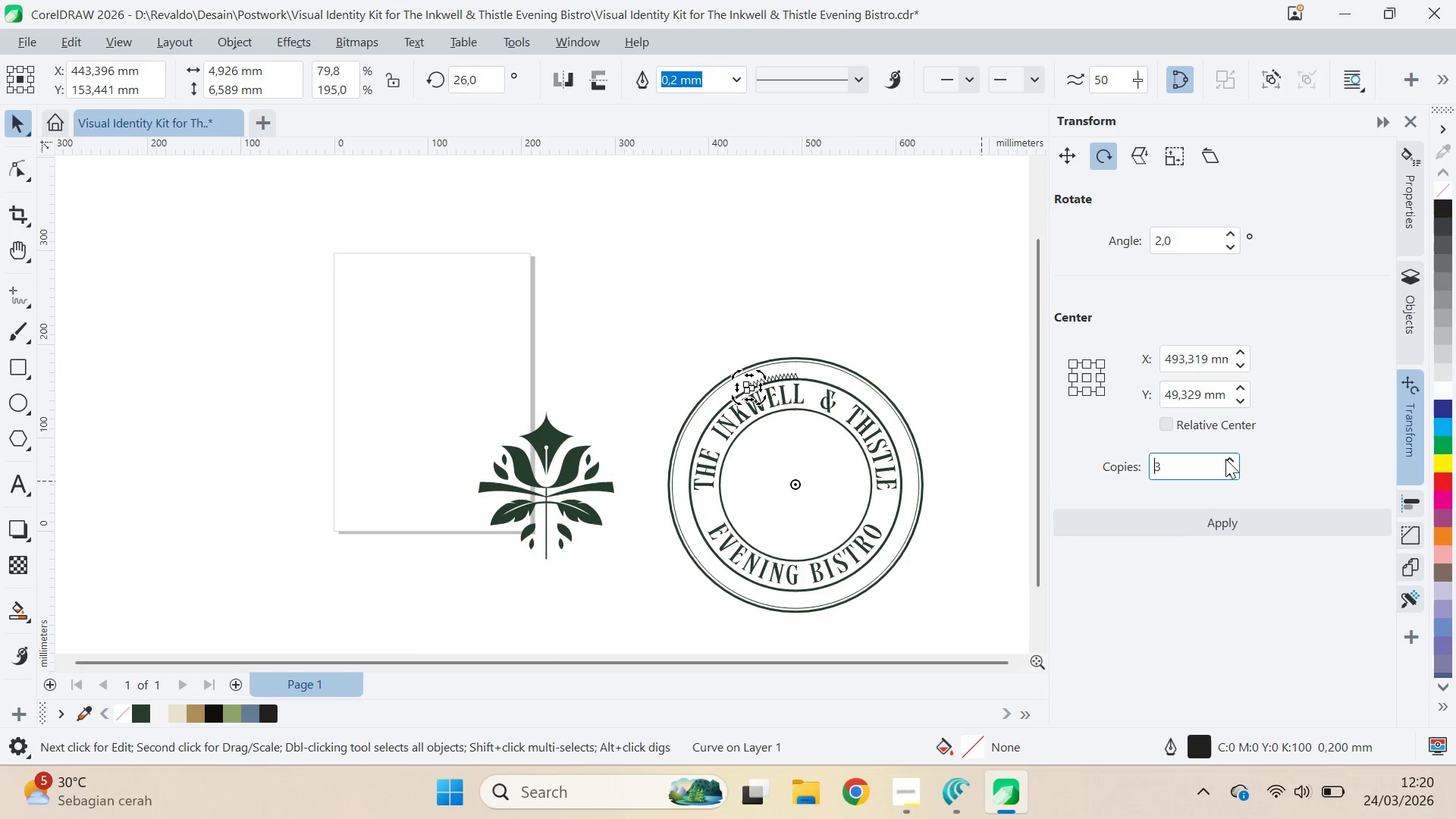 
triple_click([1225, 459])
 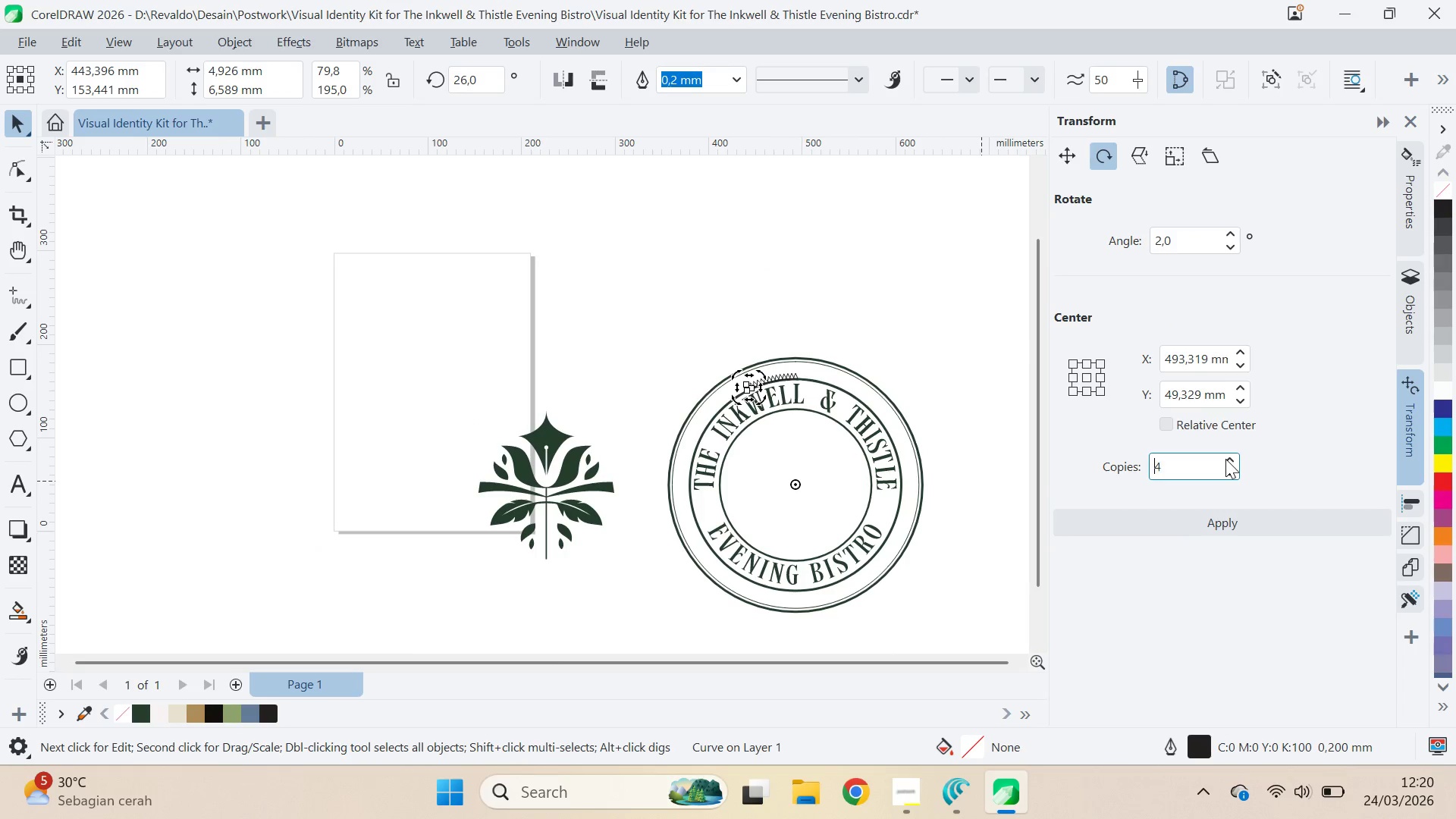 
triple_click([1225, 459])
 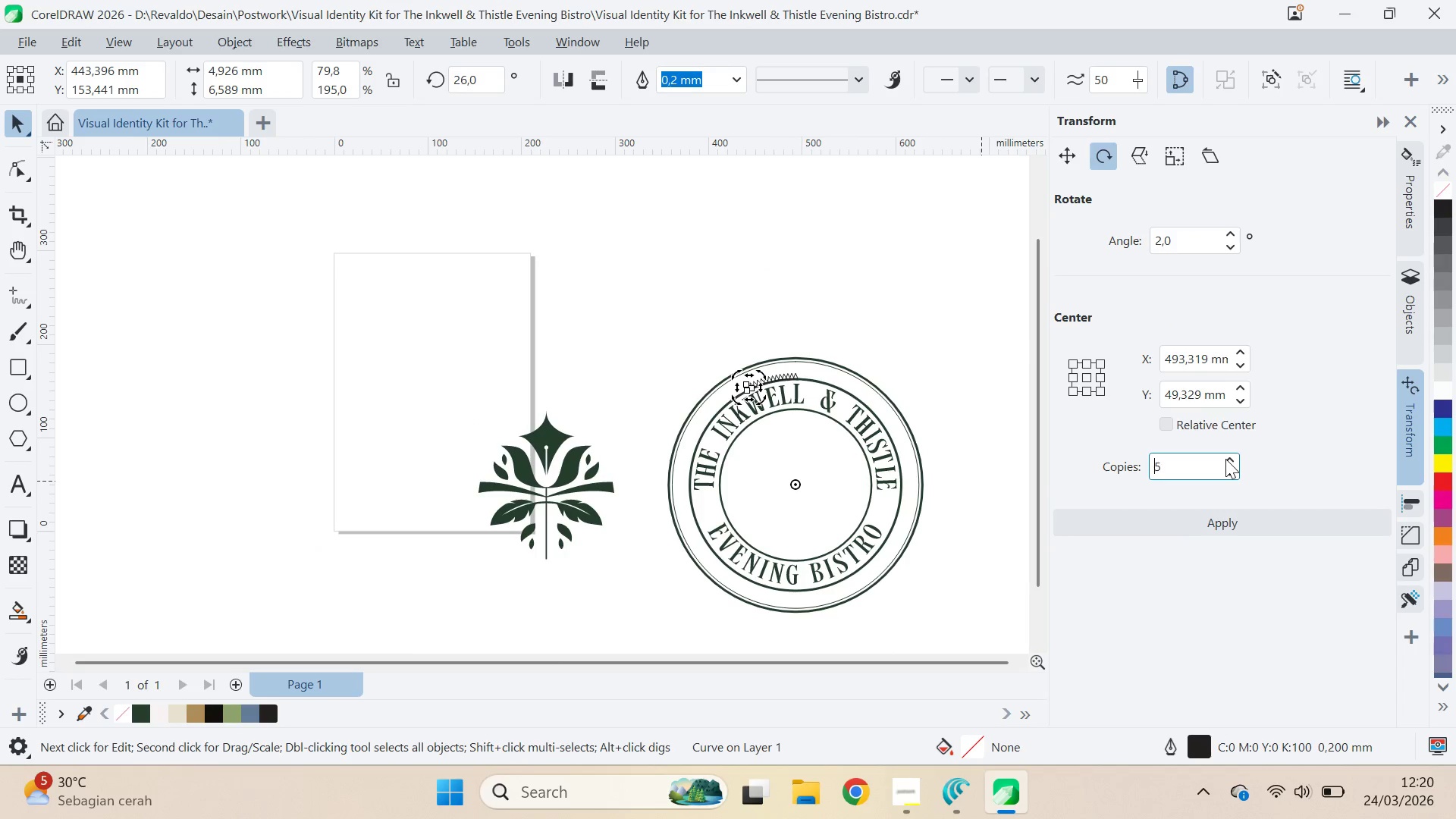 
triple_click([1225, 459])
 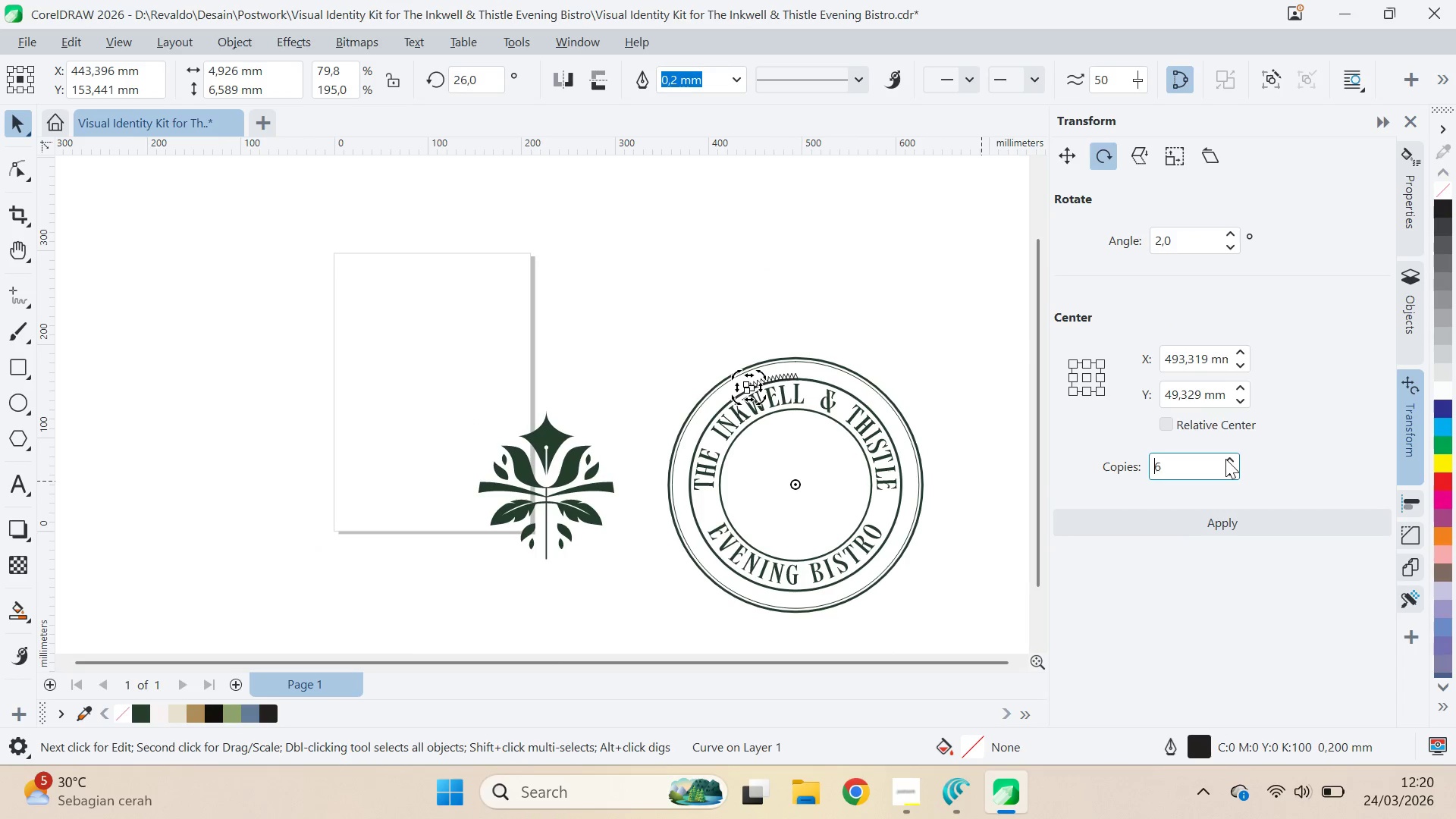 
triple_click([1225, 459])
 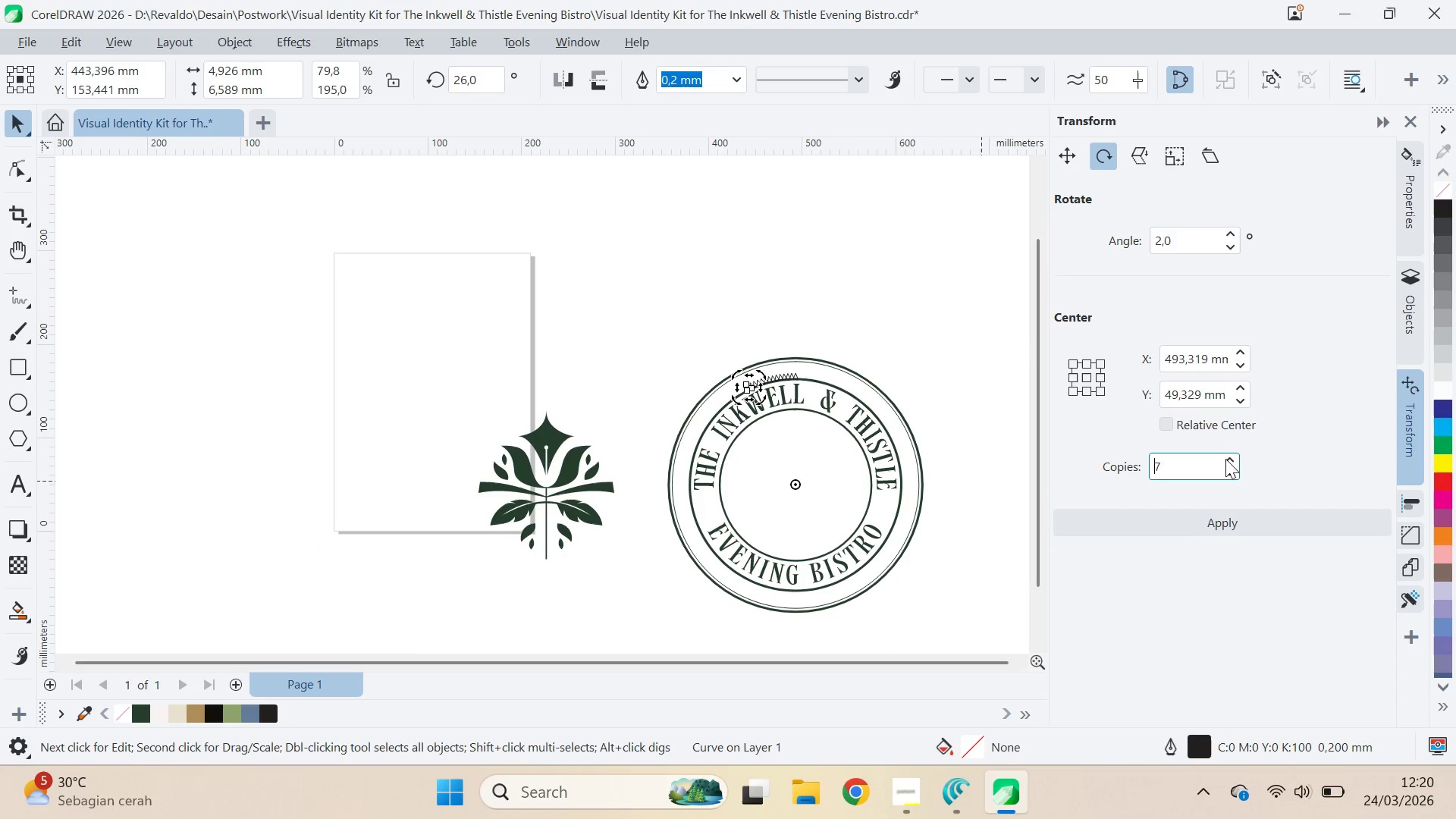 
triple_click([1225, 459])
 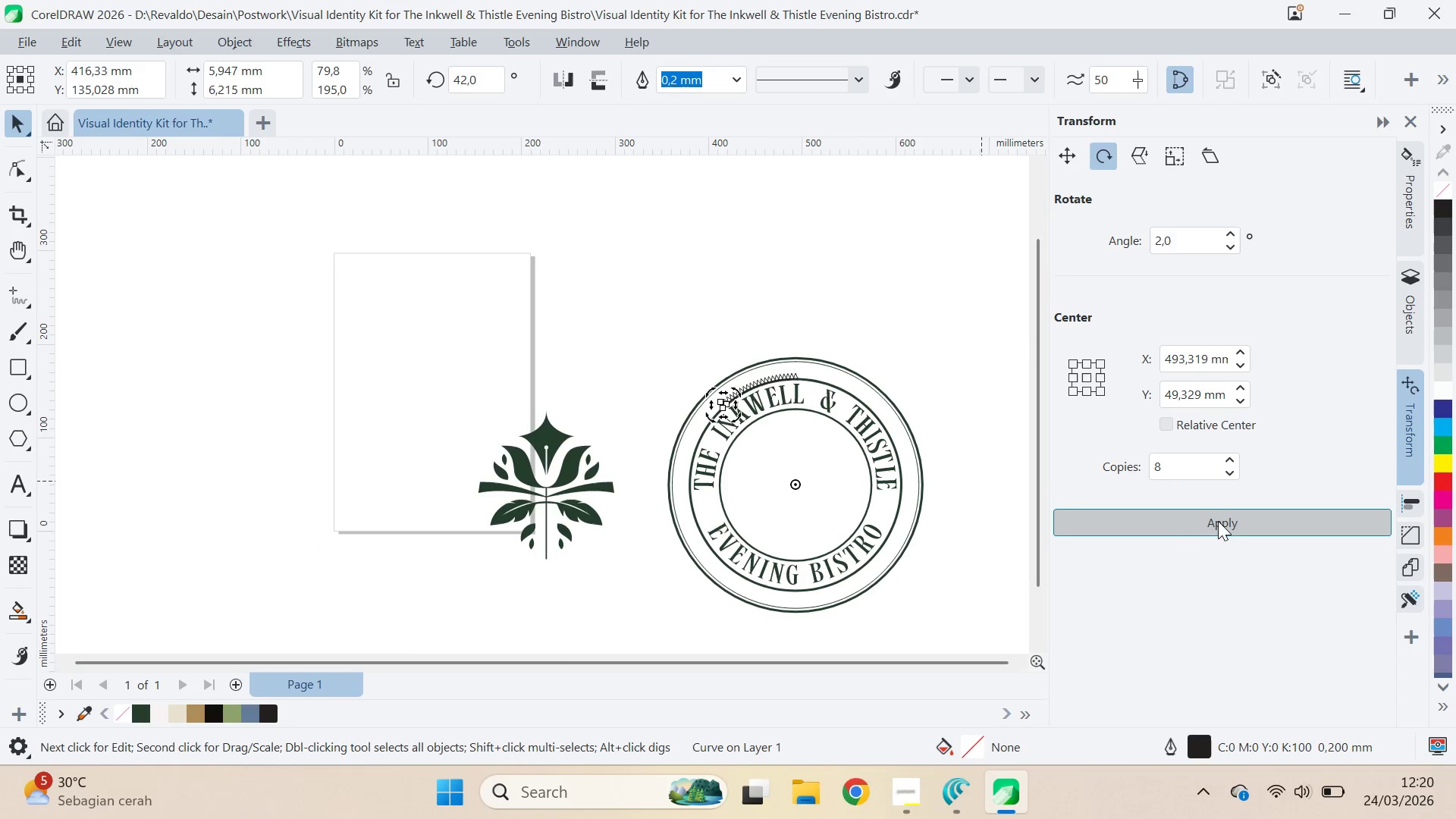 
double_click([1218, 521])
 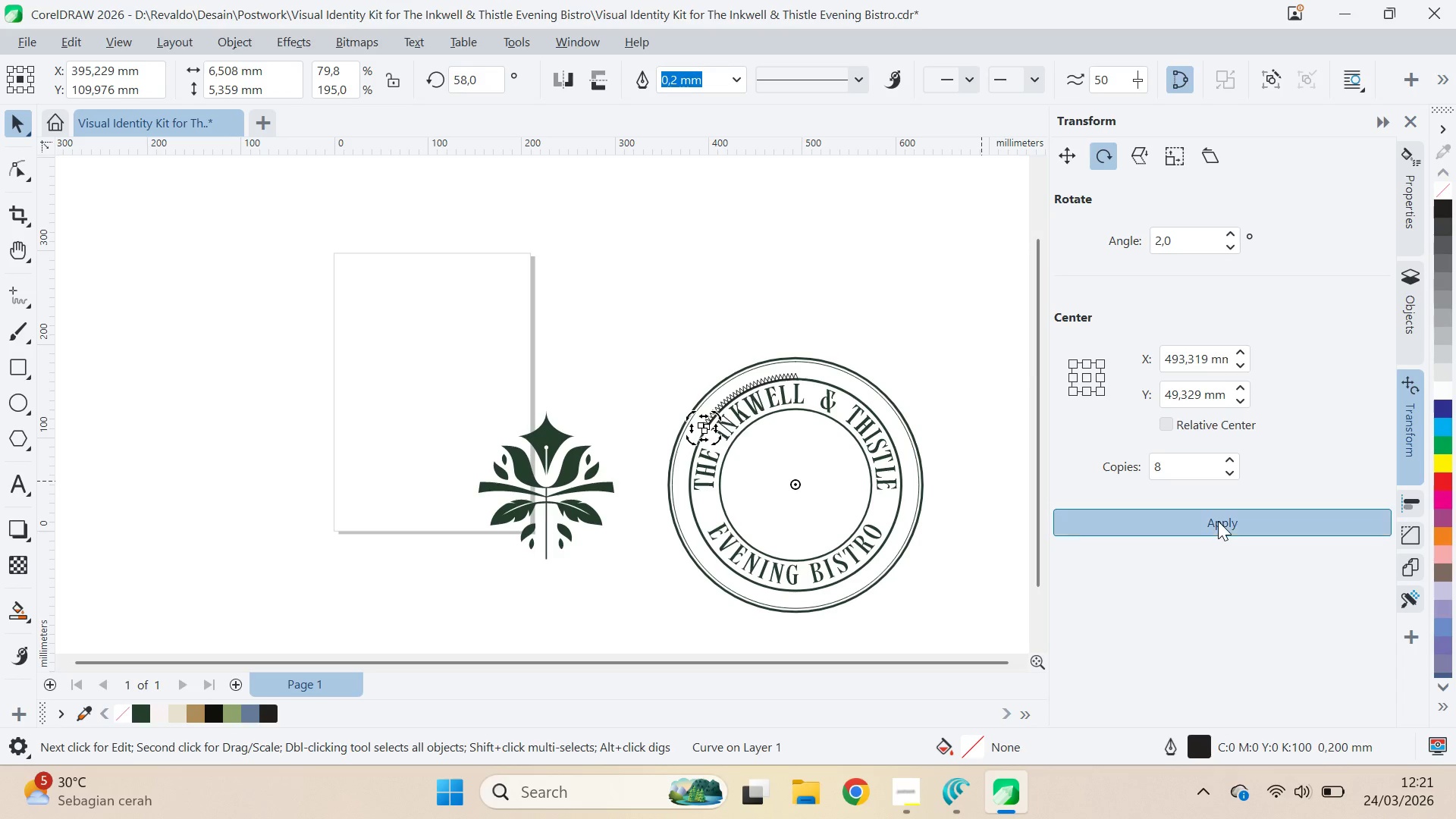 
triple_click([1218, 521])
 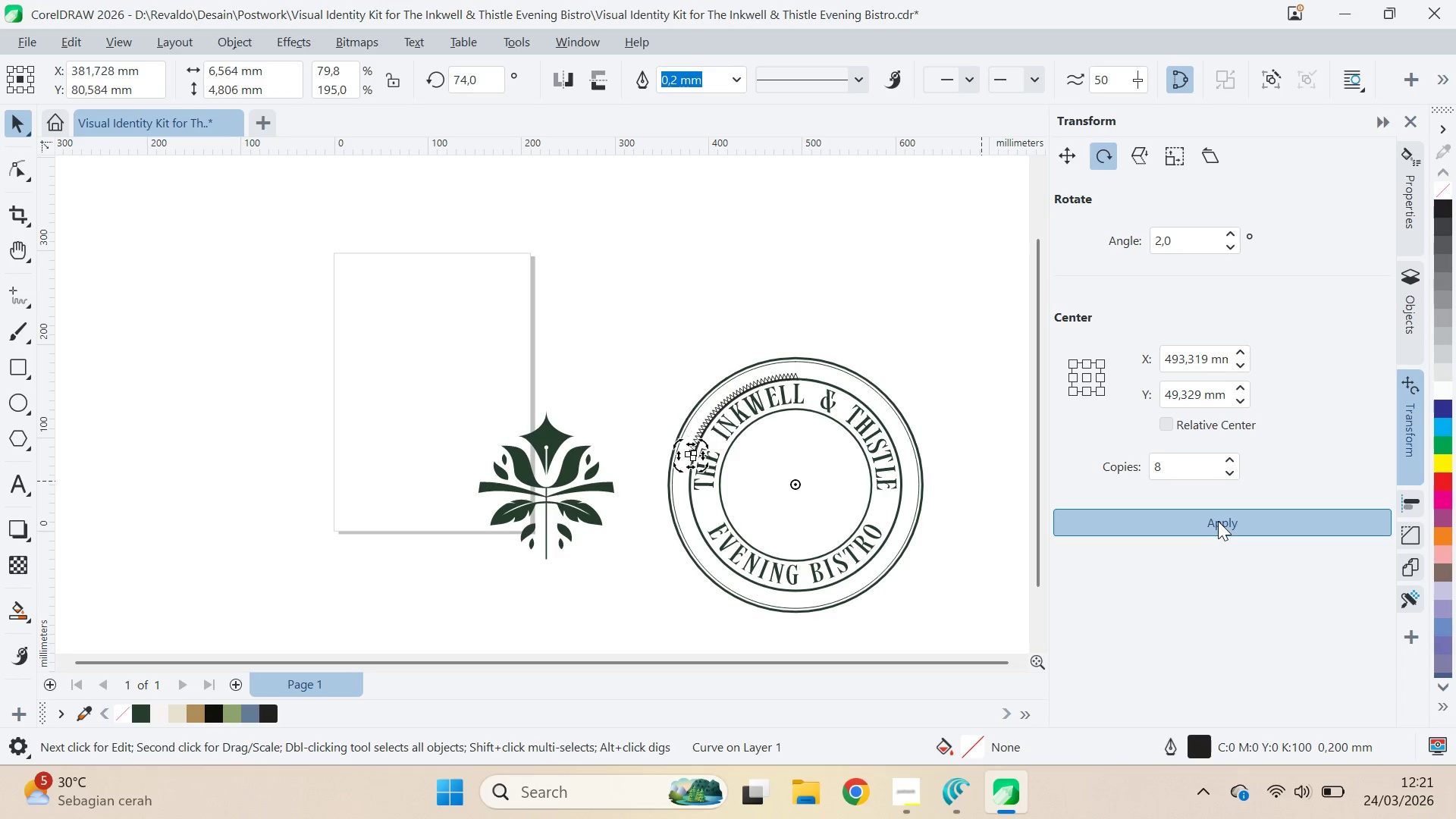 
triple_click([1218, 521])
 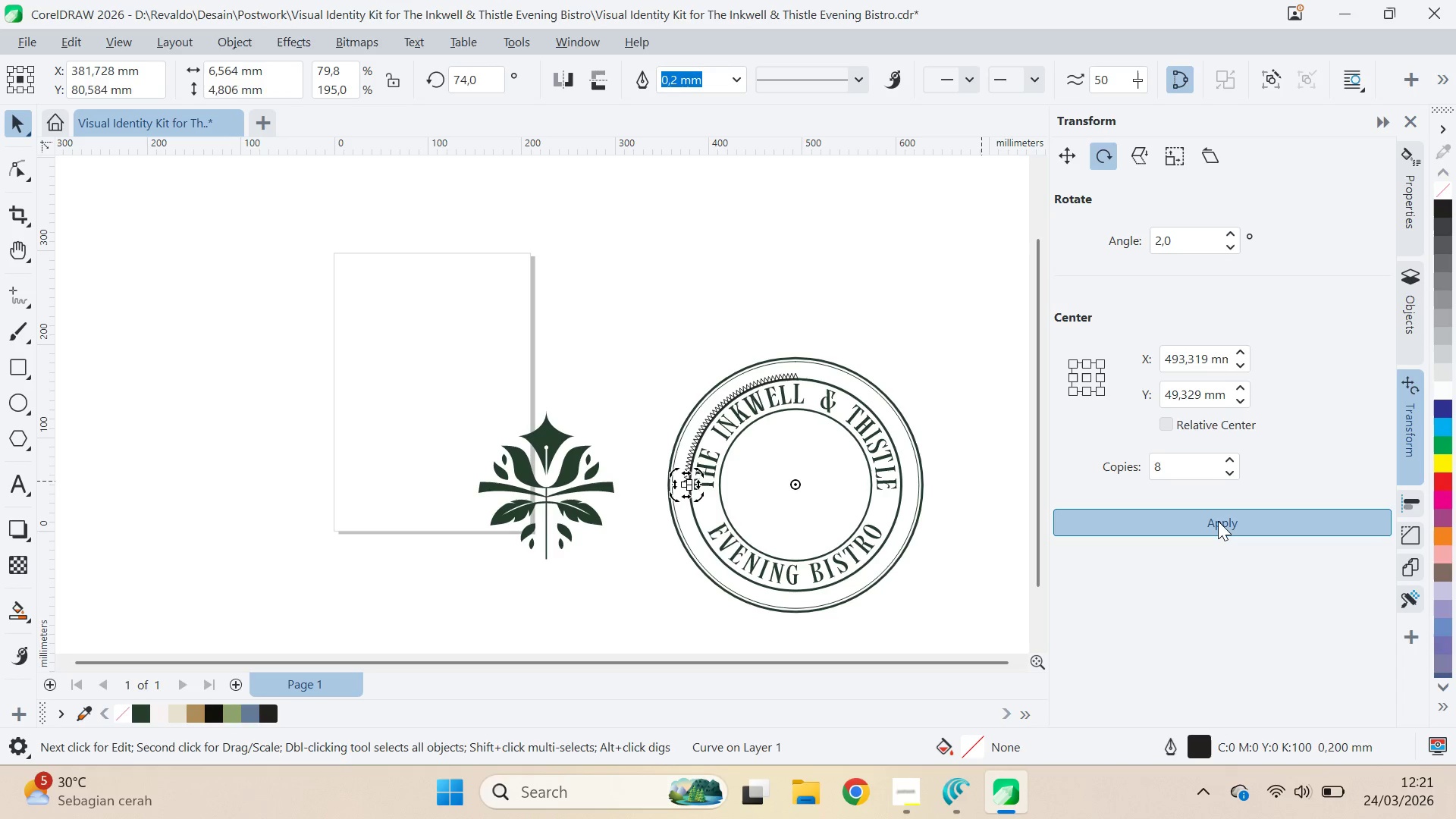 
triple_click([1218, 521])
 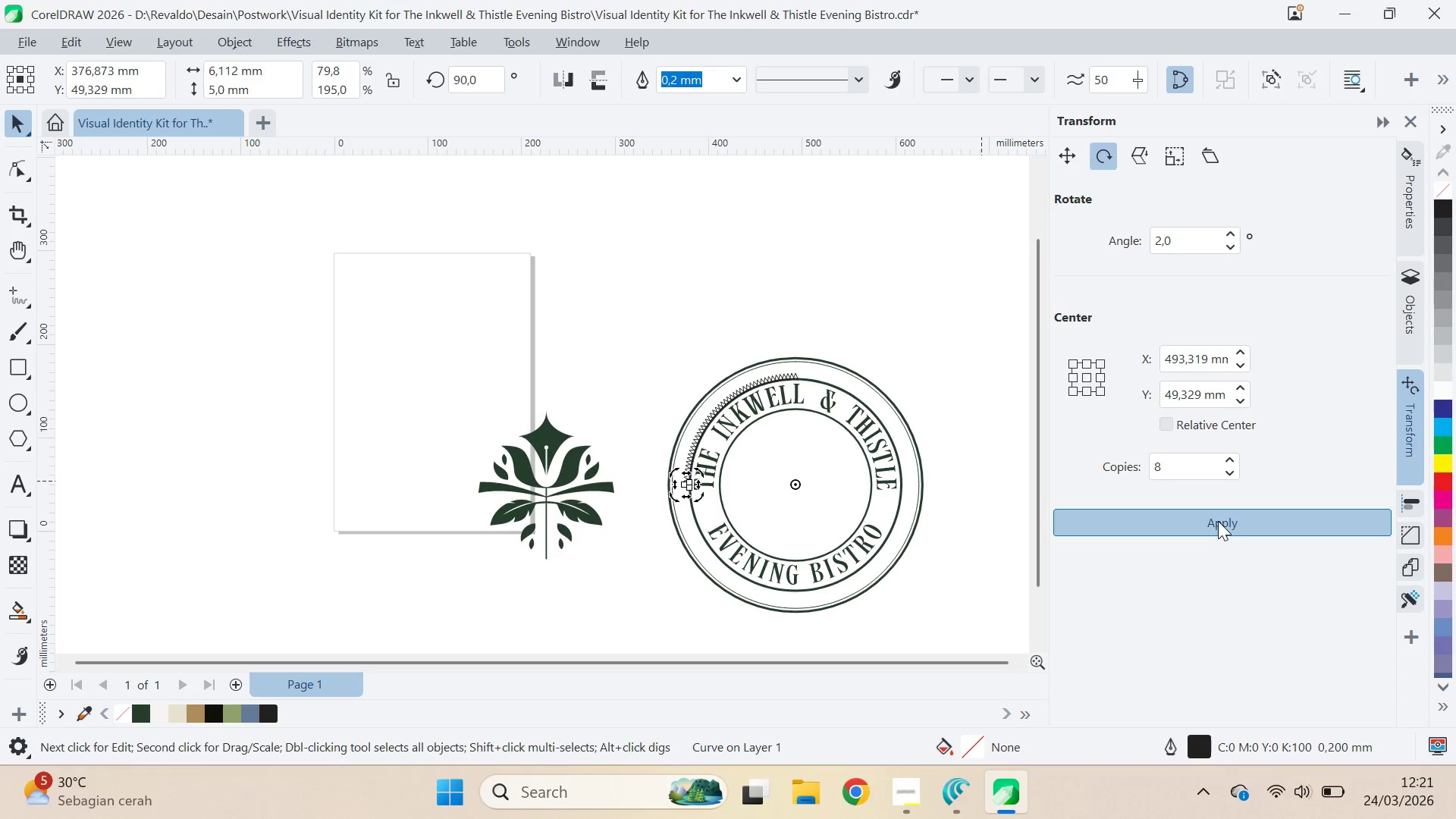 
triple_click([1218, 521])
 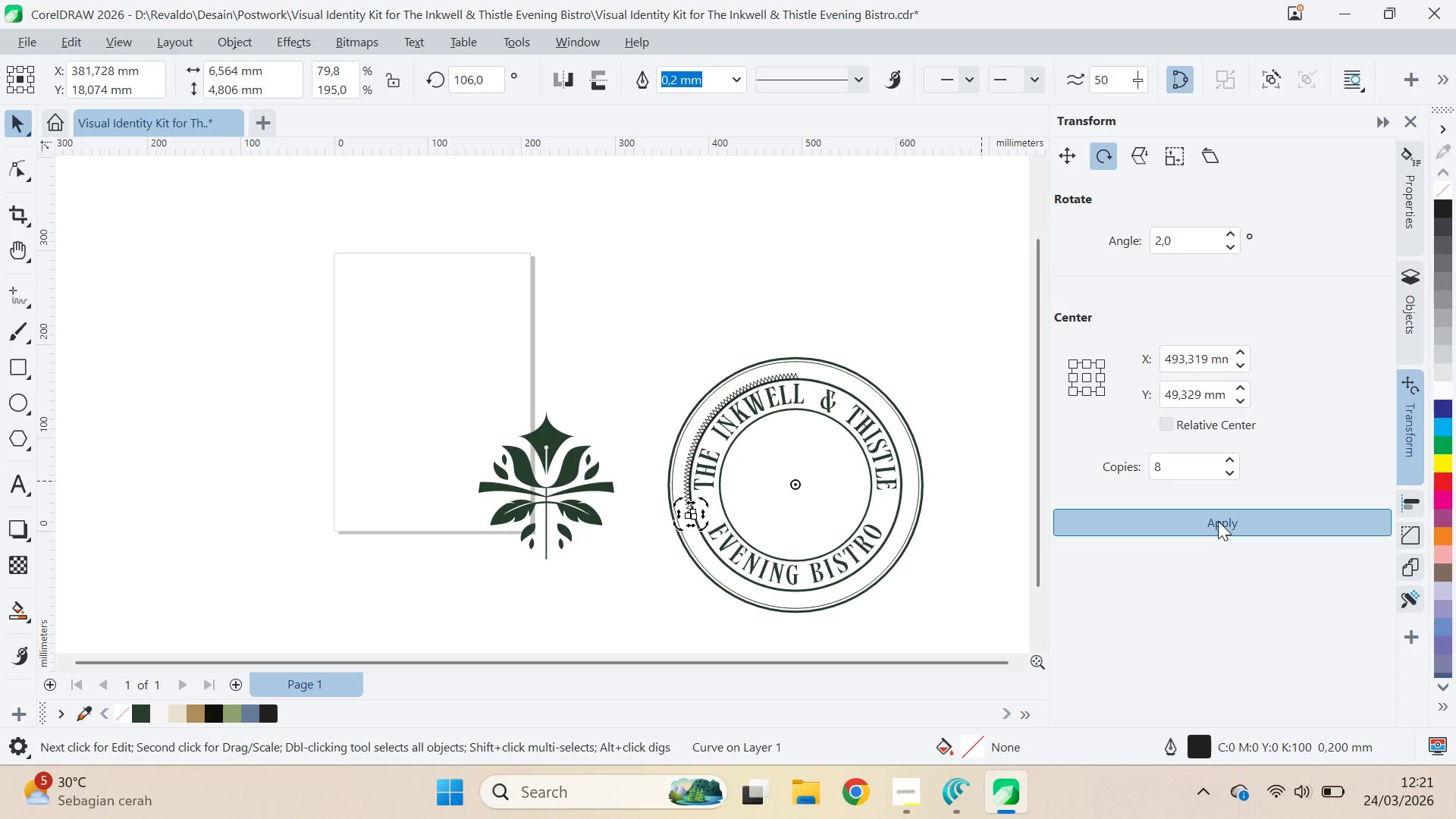 
triple_click([1218, 521])
 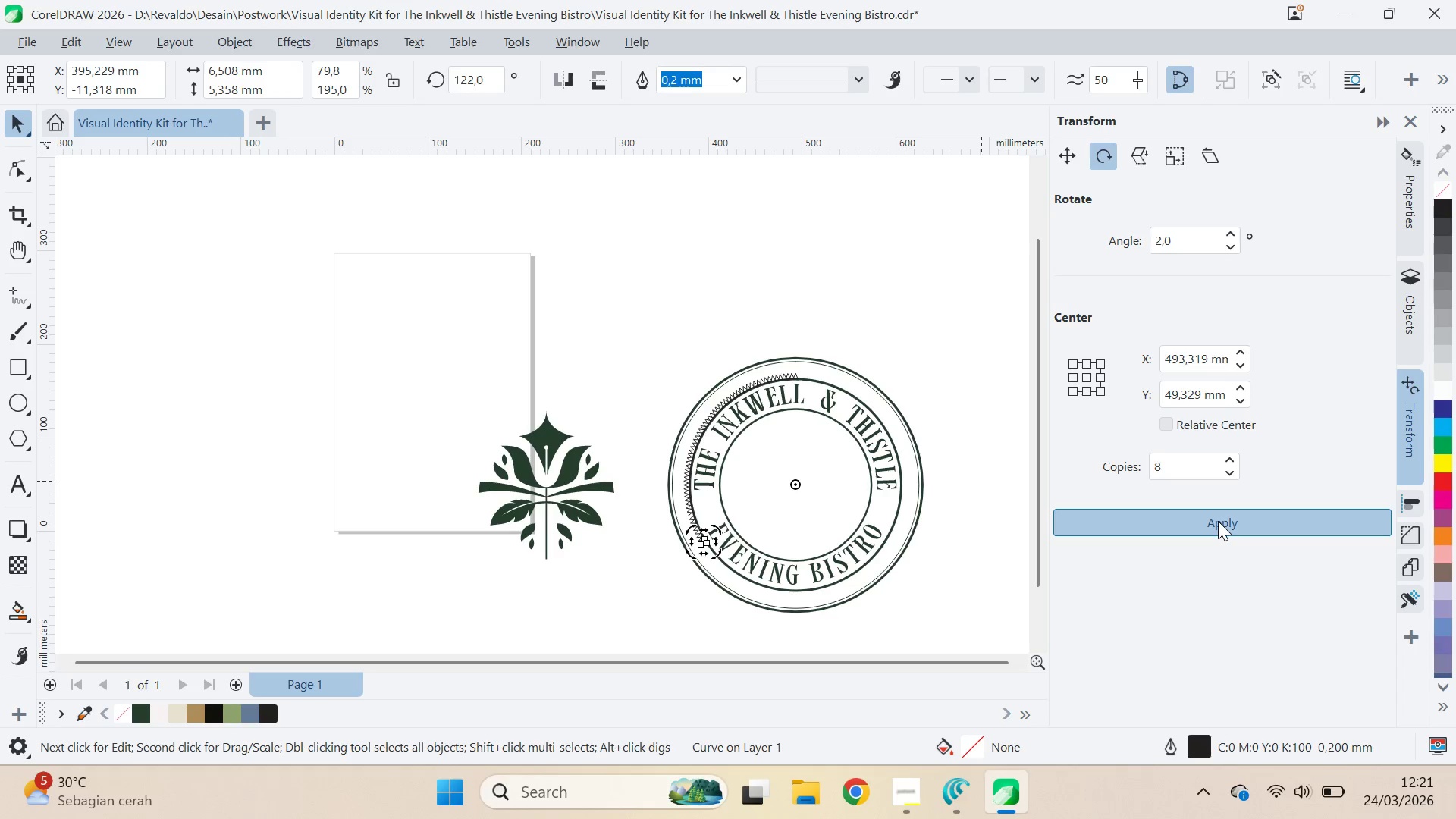 
triple_click([1218, 521])
 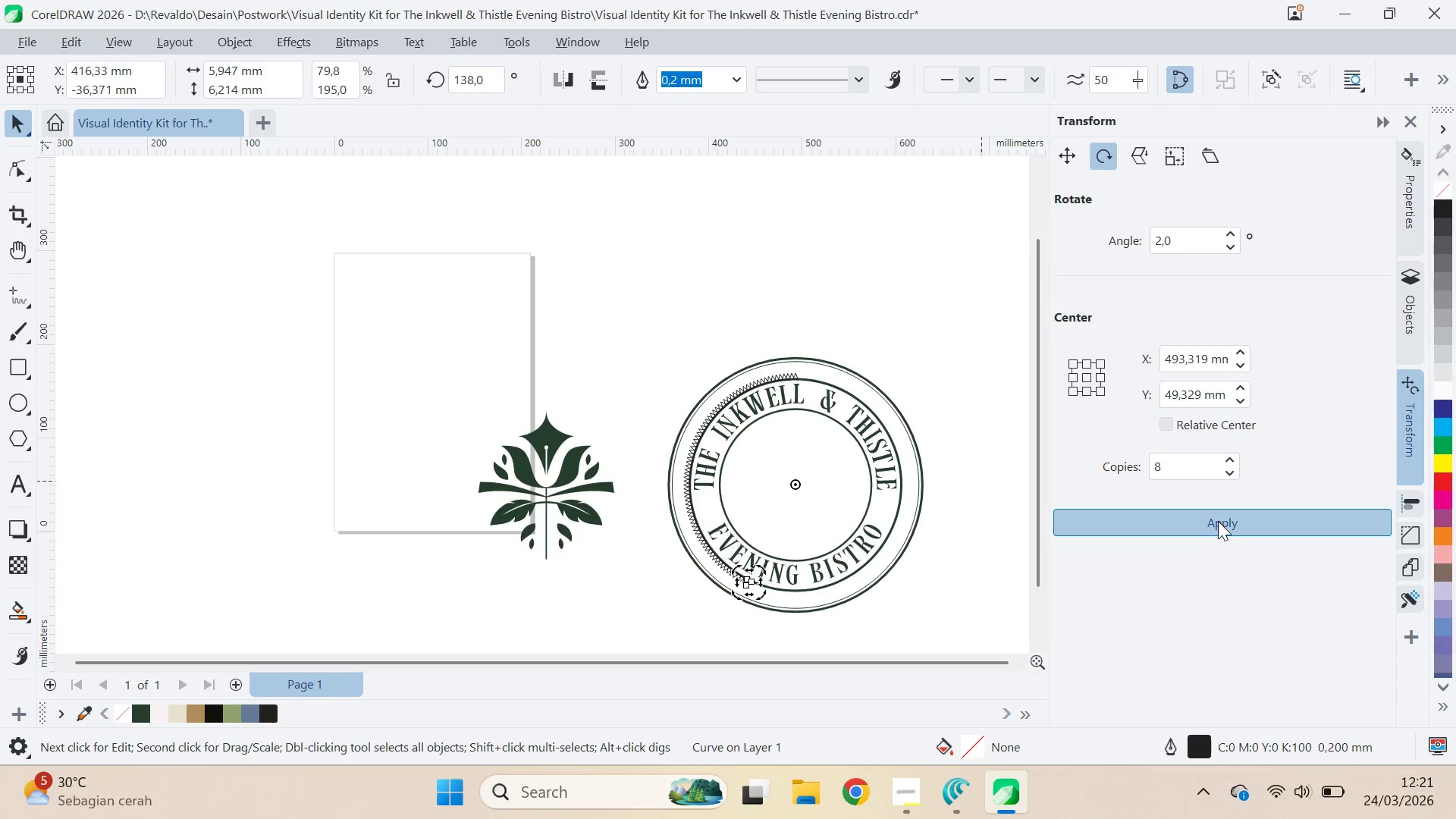 
triple_click([1218, 521])
 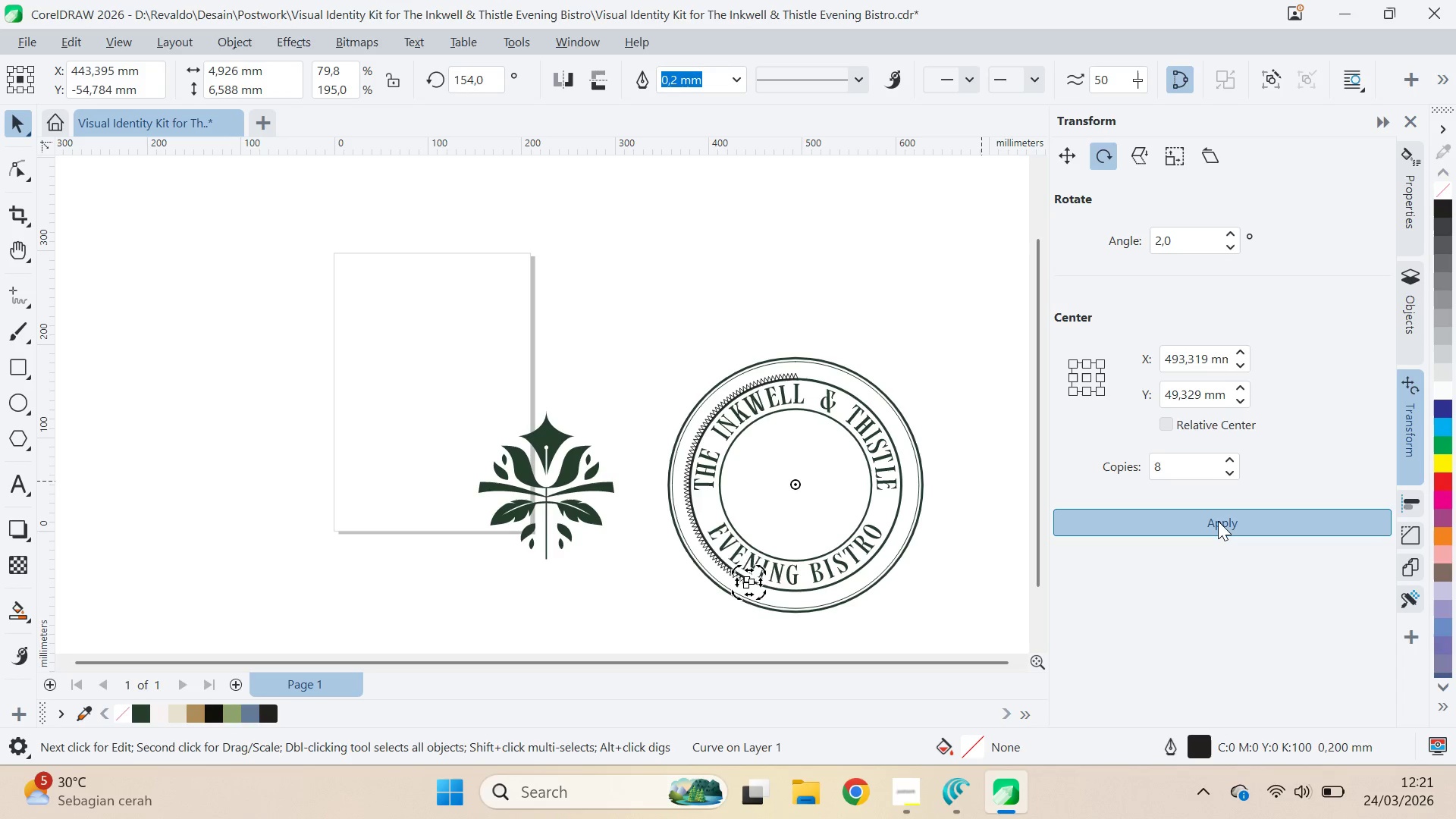 
triple_click([1218, 521])
 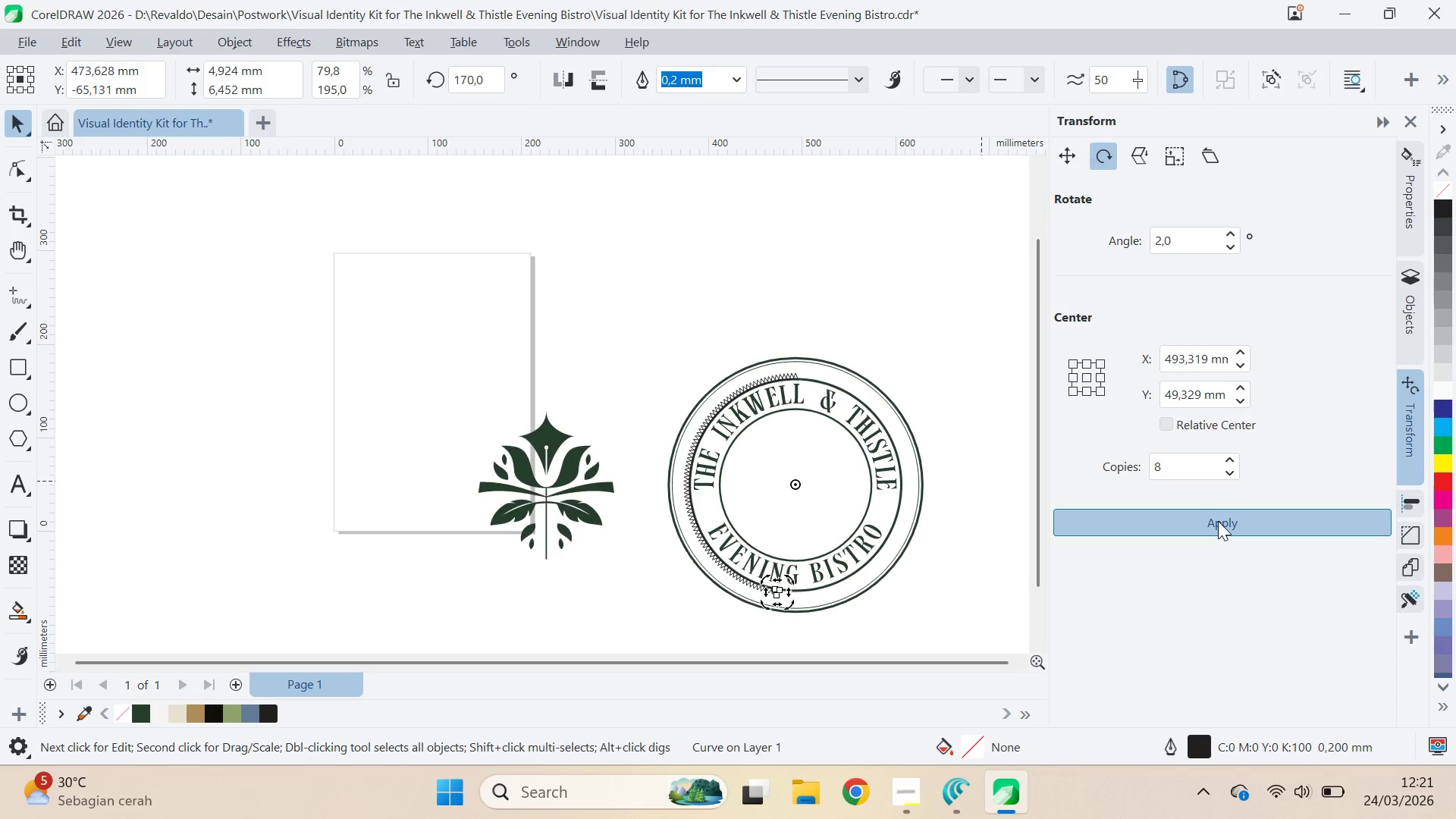 
triple_click([1218, 521])
 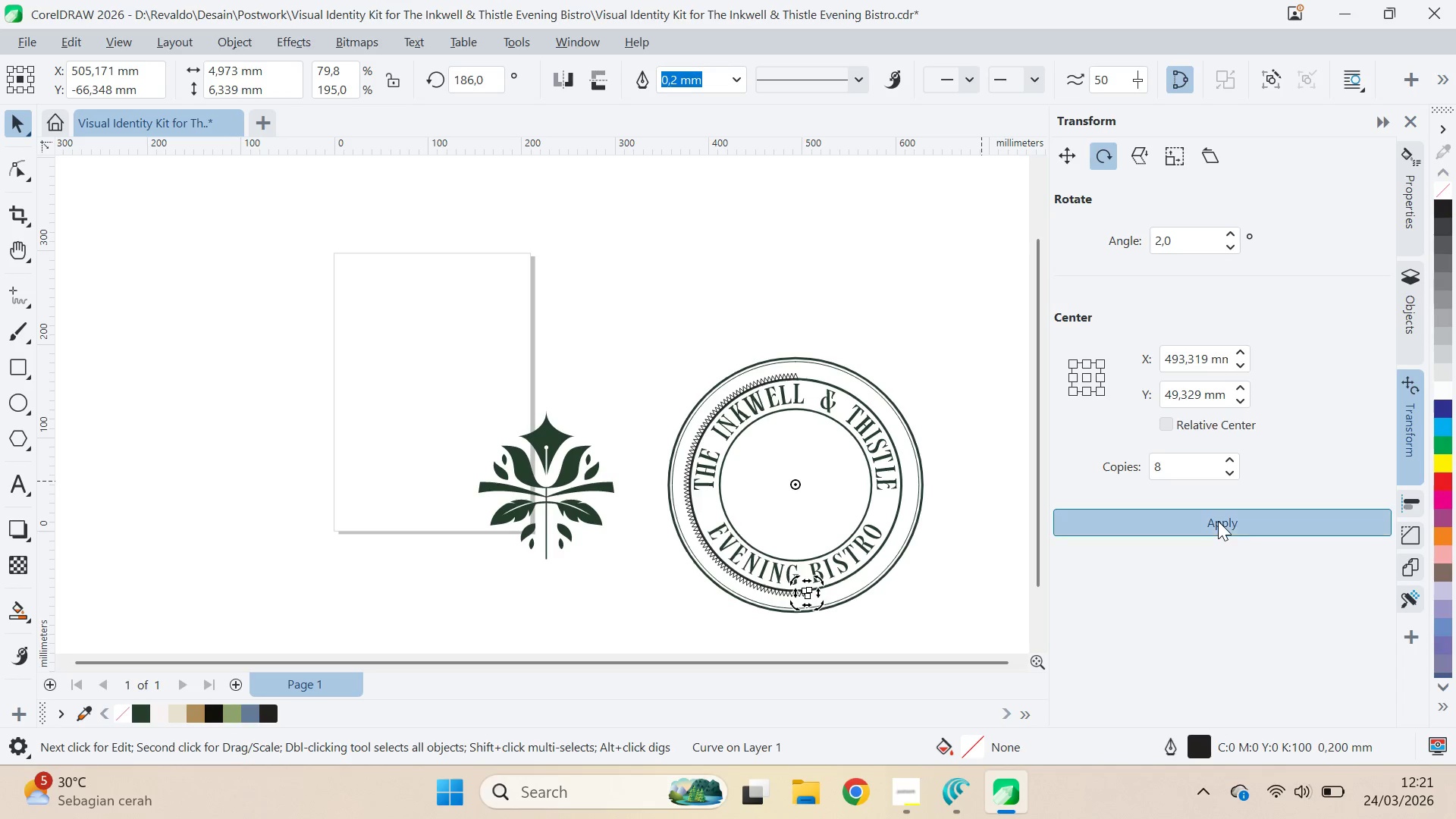 
triple_click([1218, 521])
 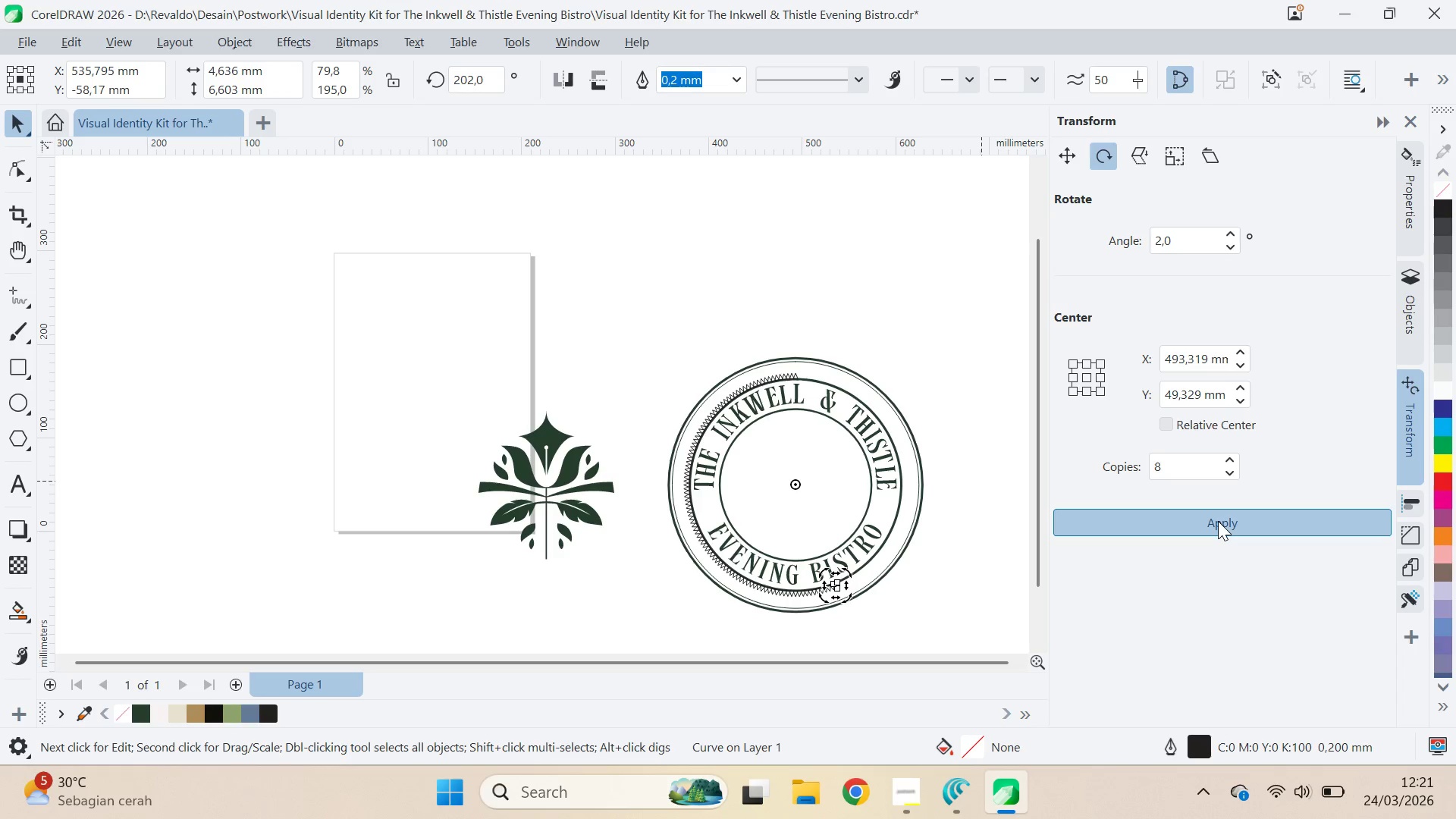 
triple_click([1218, 521])
 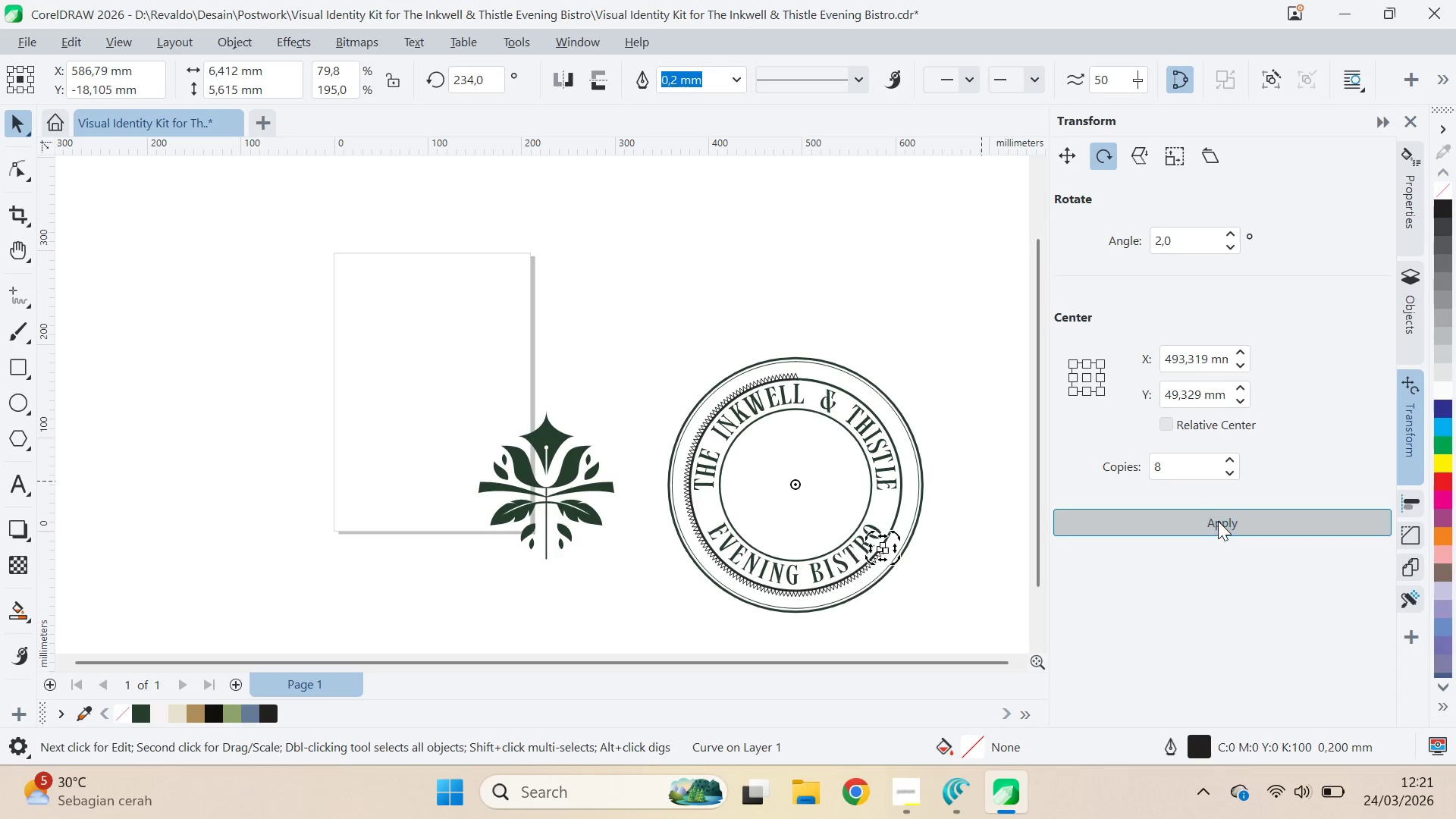 
triple_click([1218, 521])
 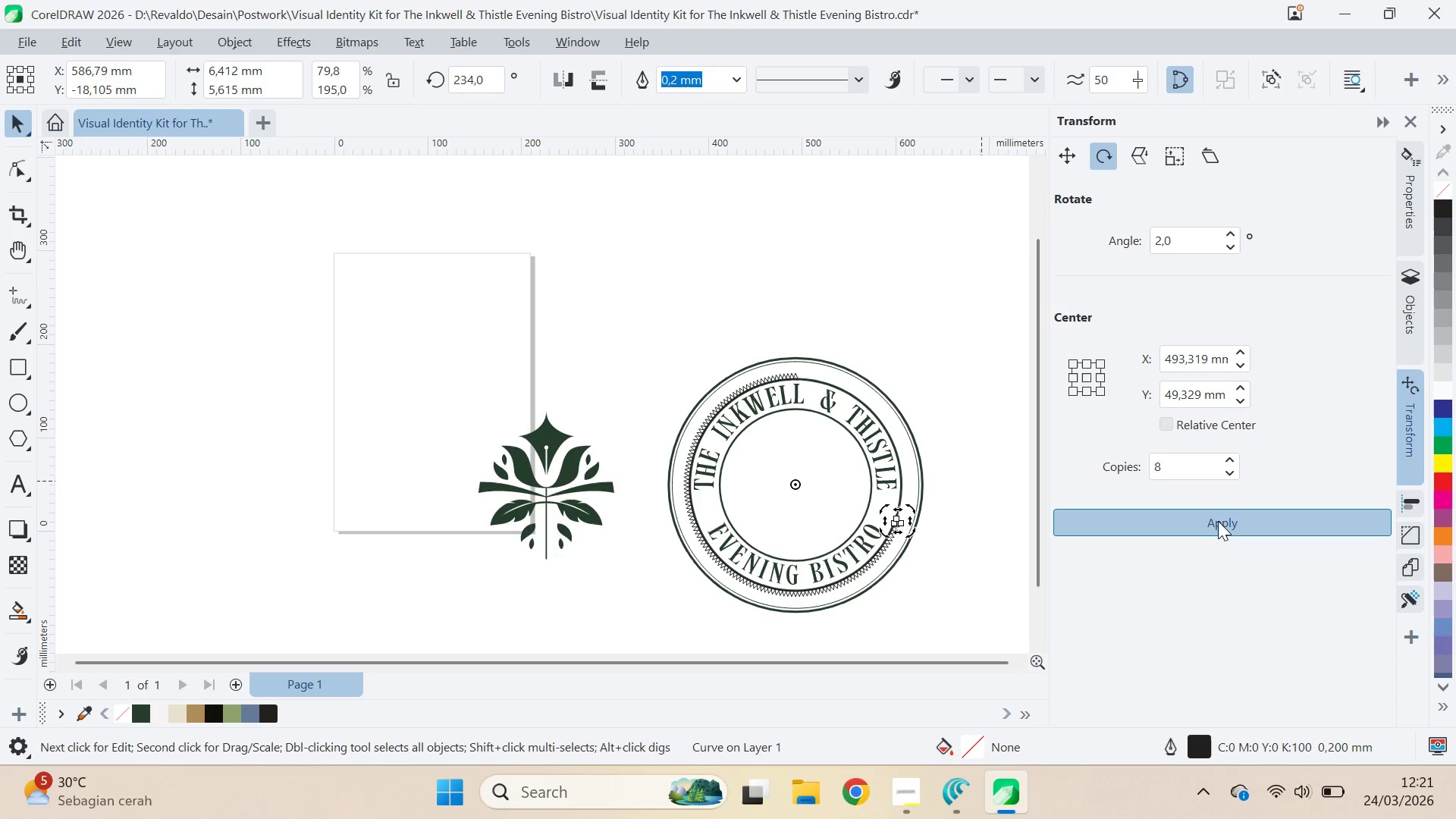 
triple_click([1218, 521])
 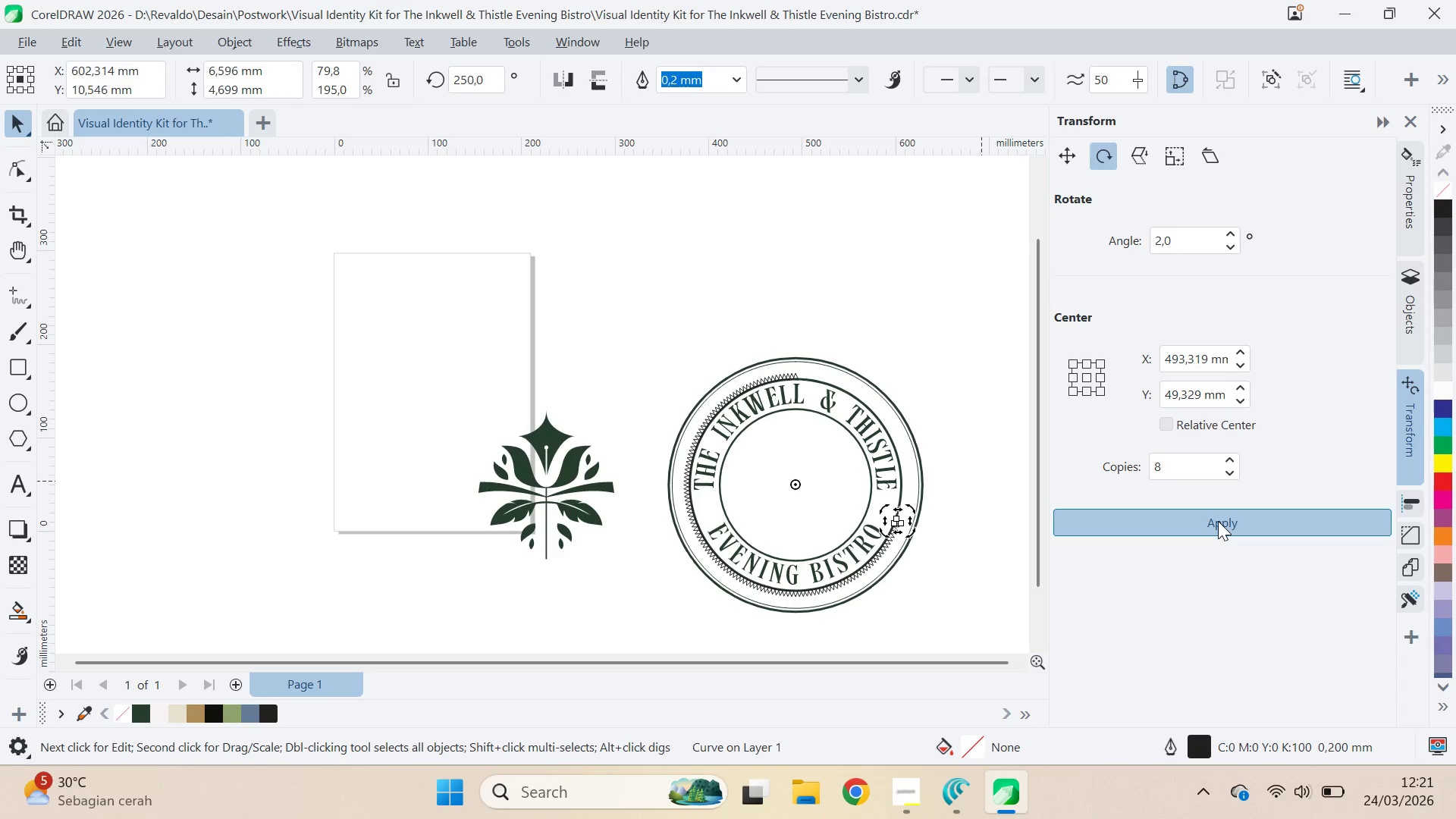 
triple_click([1218, 521])
 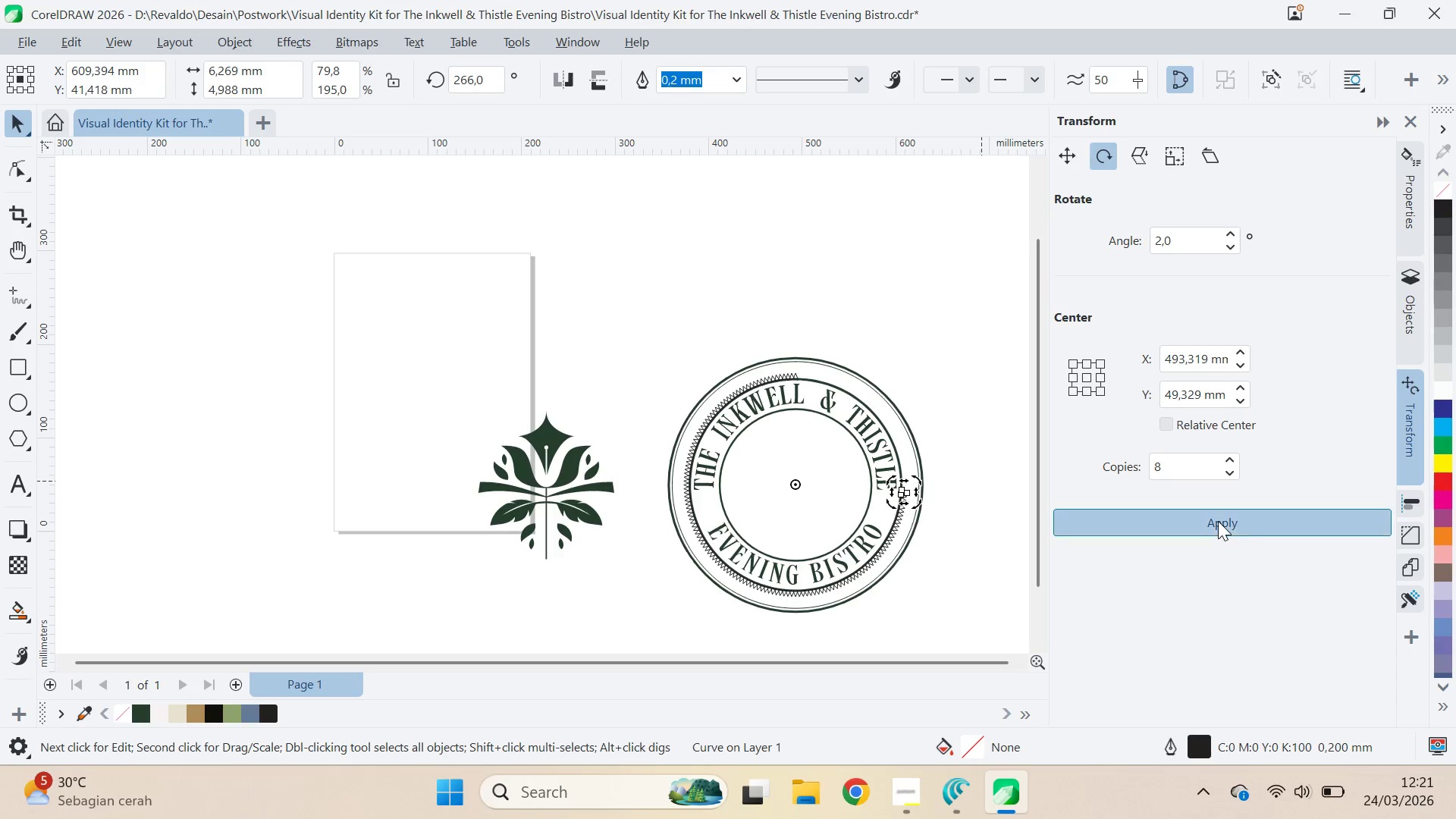 
triple_click([1218, 521])
 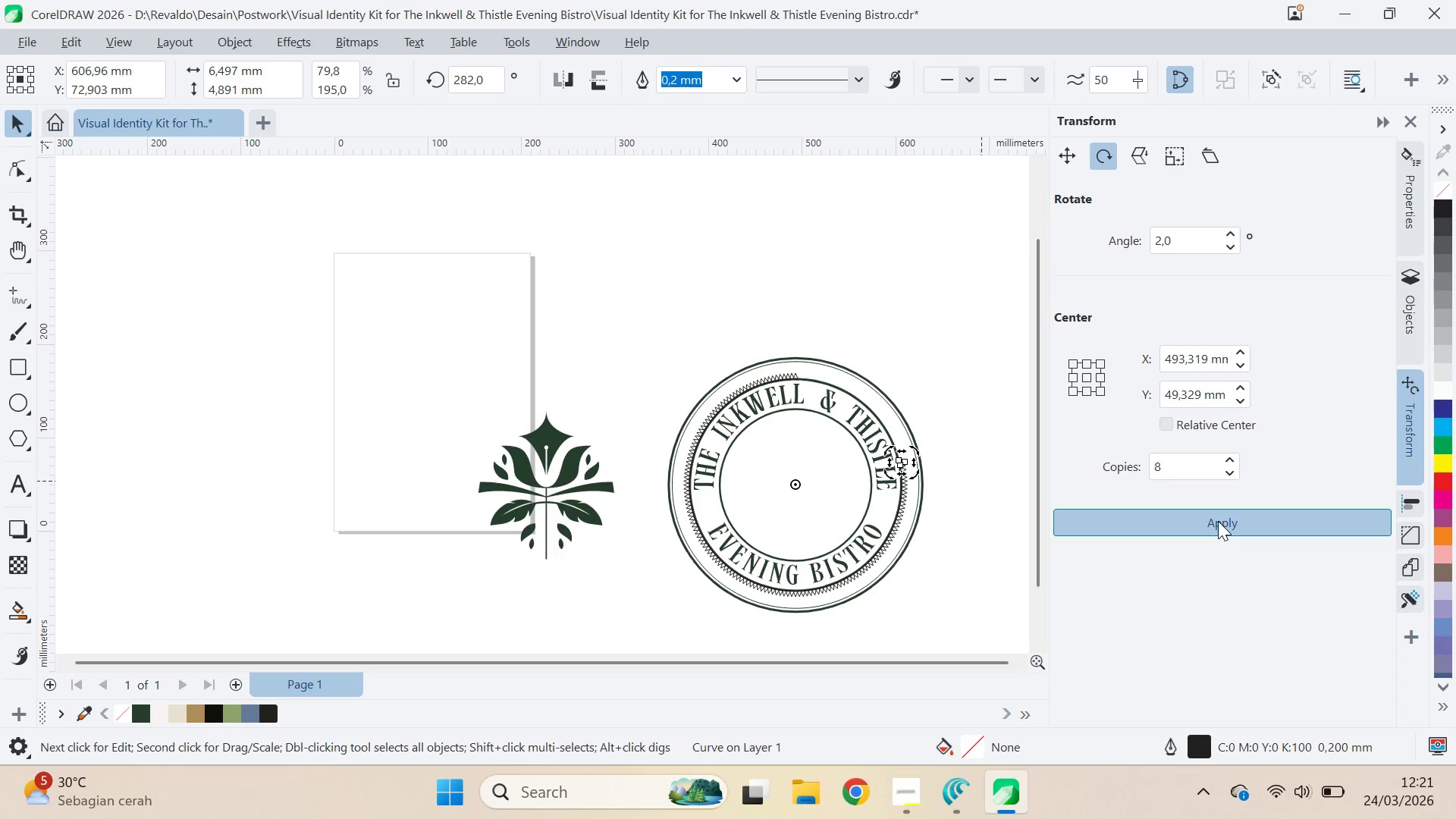 
triple_click([1218, 521])
 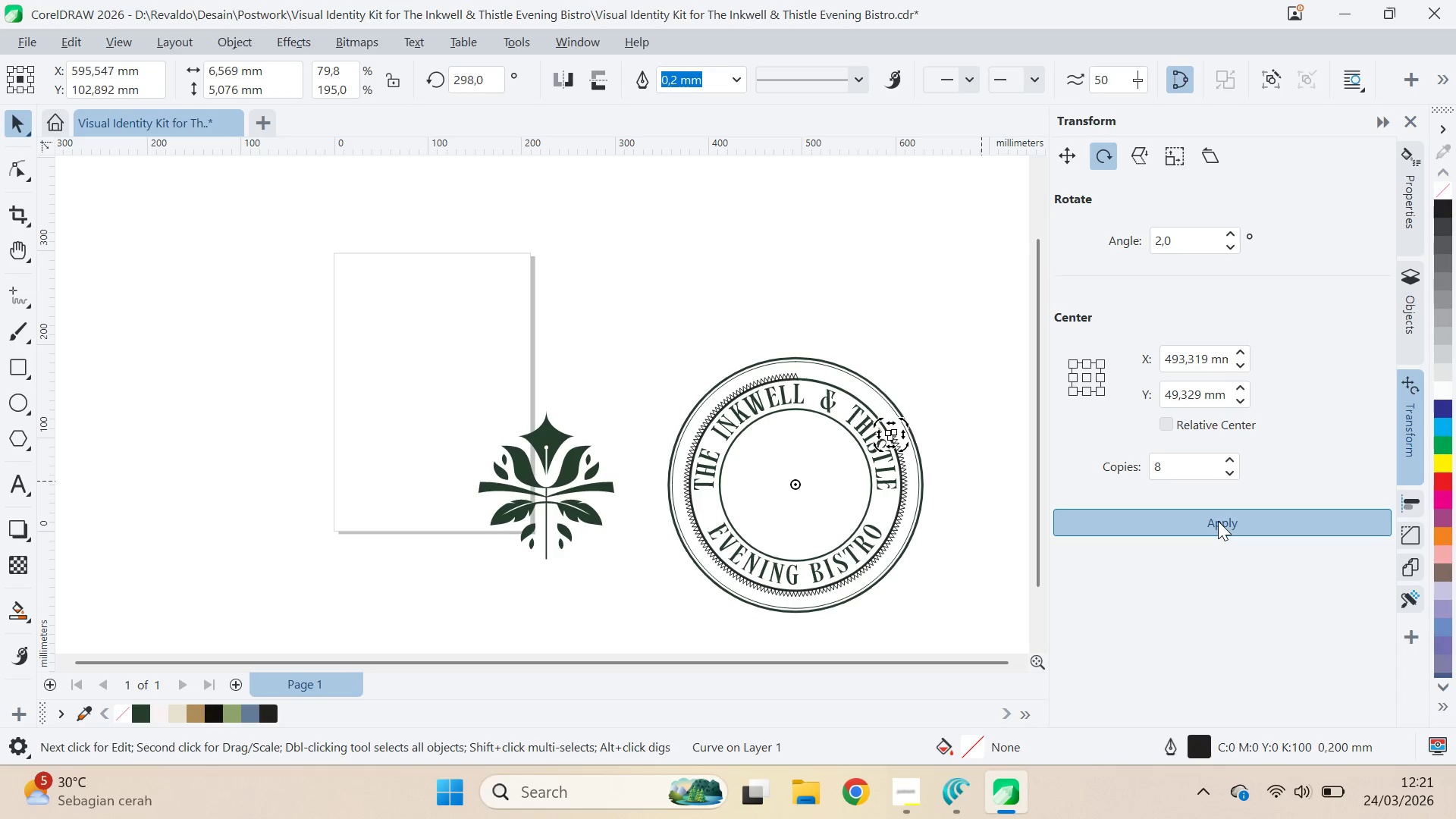 
triple_click([1218, 521])
 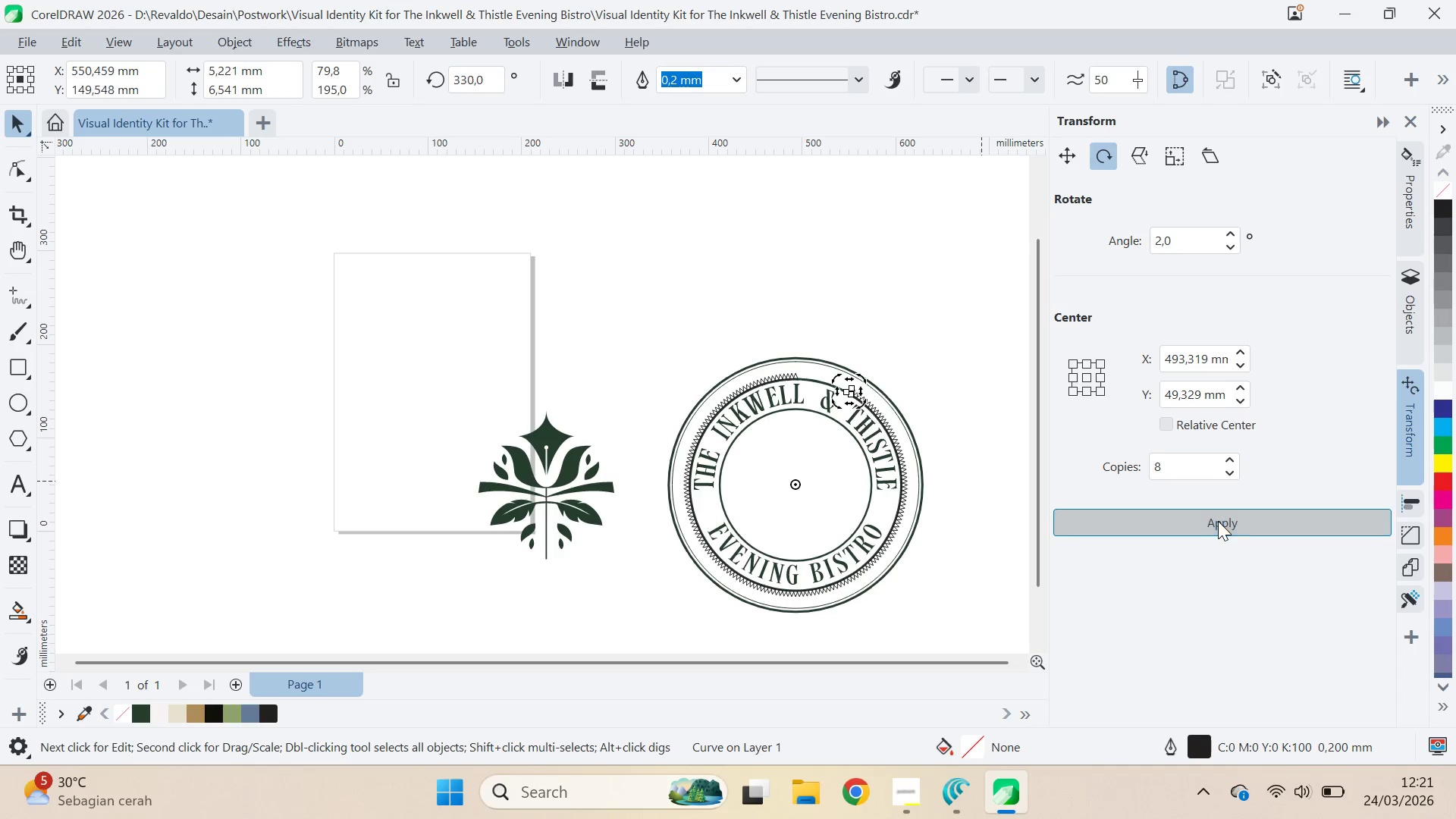 
triple_click([1218, 521])
 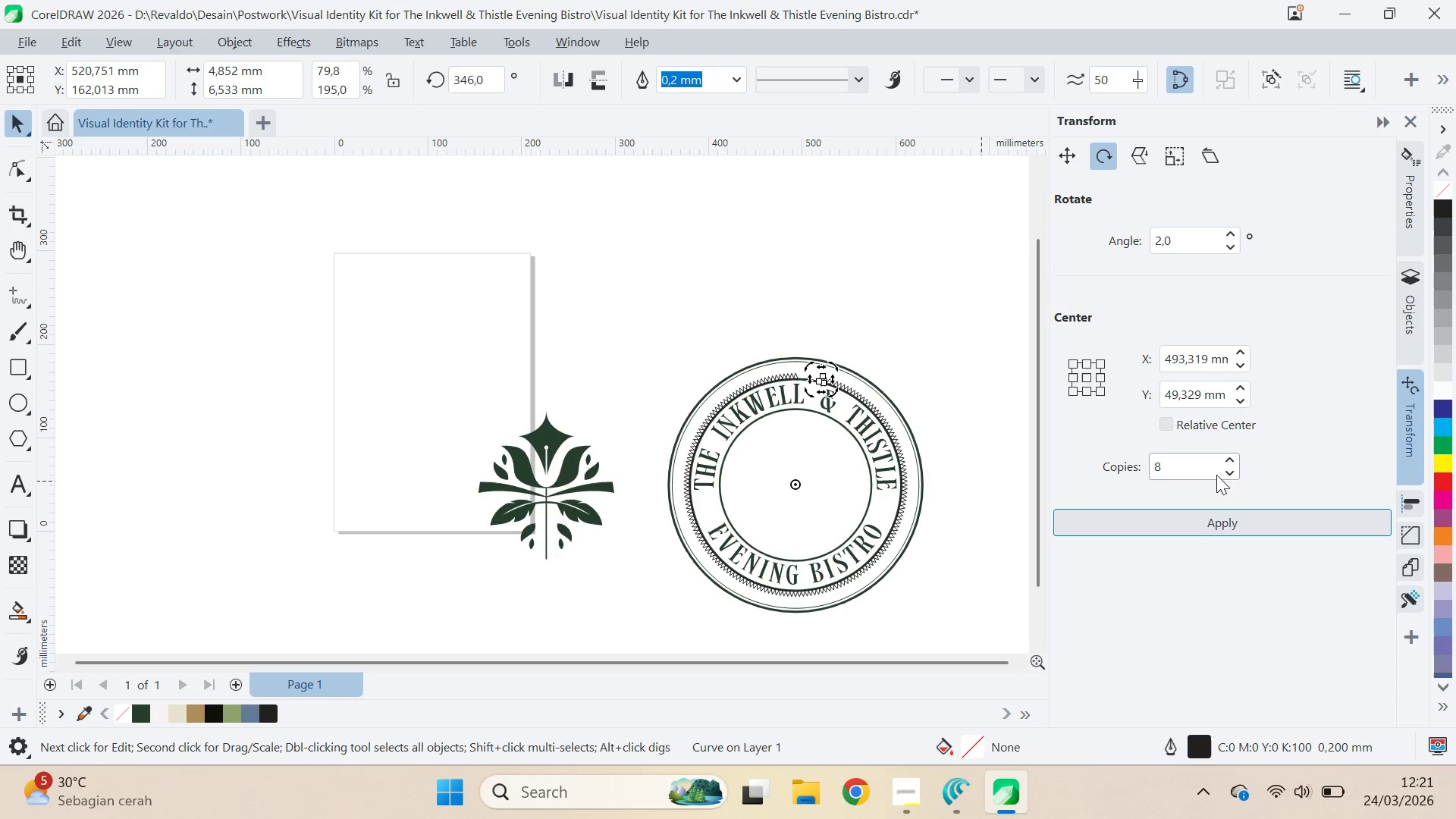 
left_click([1226, 476])
 